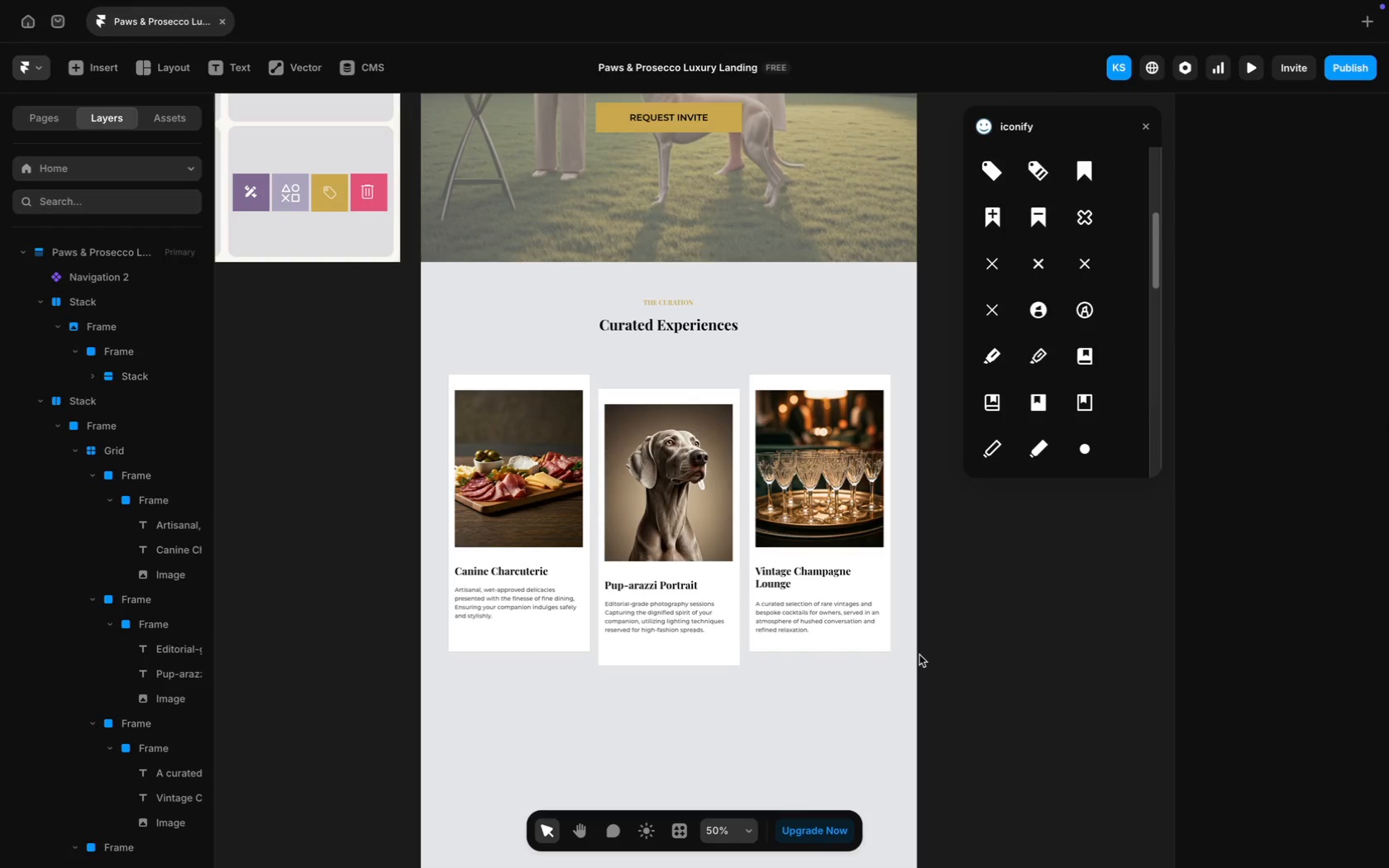 
scroll: coordinate [919, 655], scroll_direction: down, amount: 8.0
 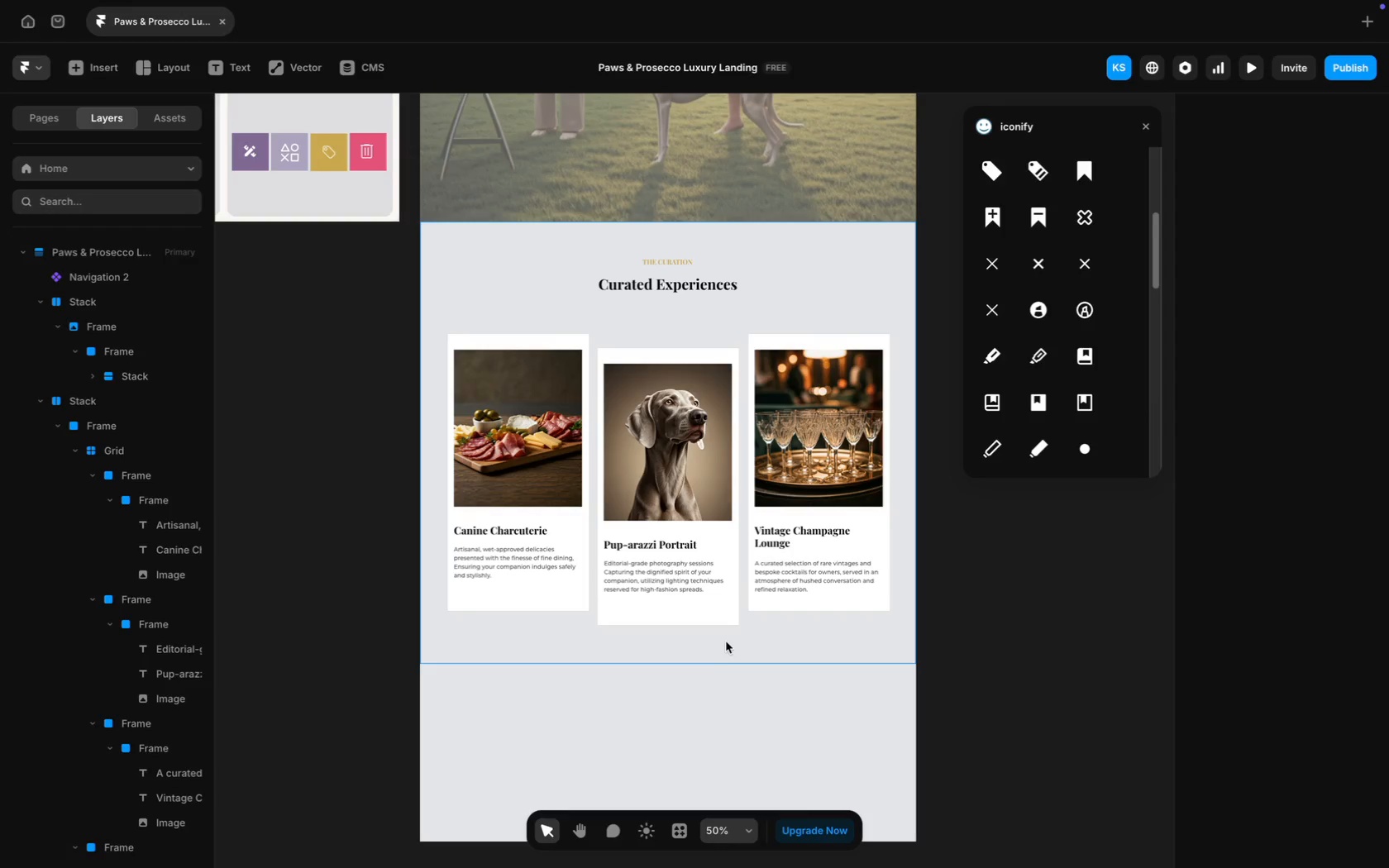 
scroll: coordinate [726, 646], scroll_direction: up, amount: 61.0
 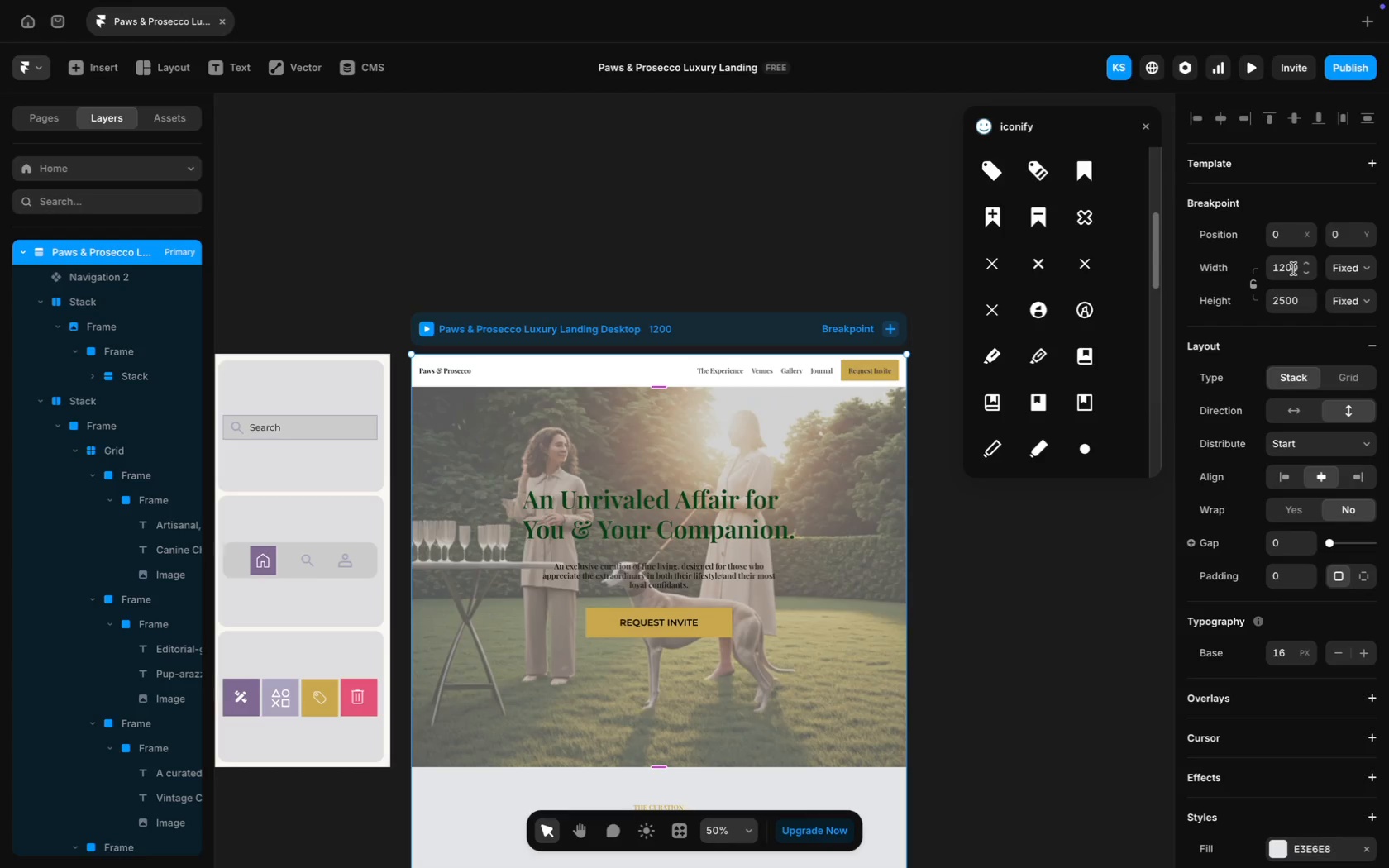 
left_click([1290, 293])
 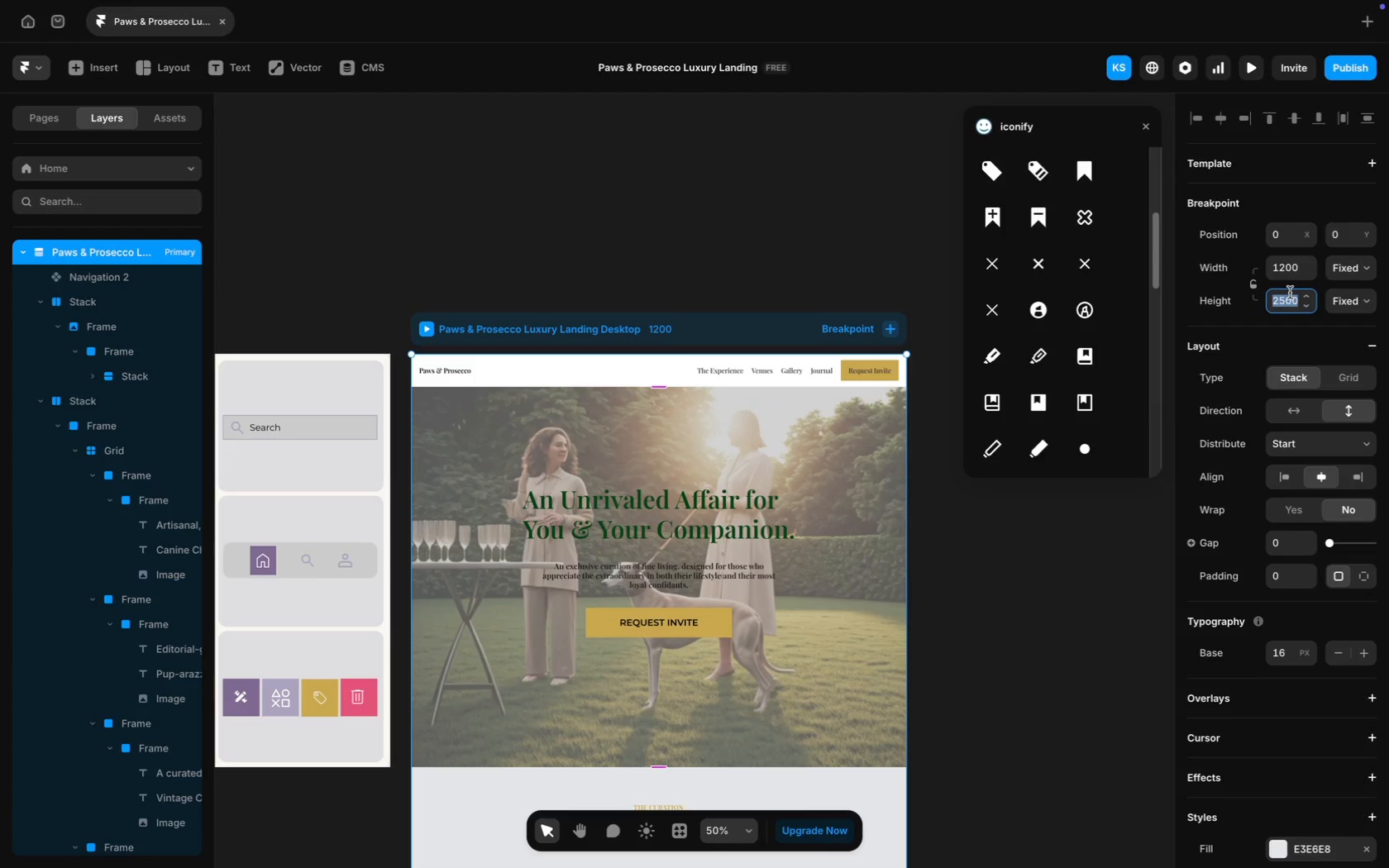 
type(3000)
 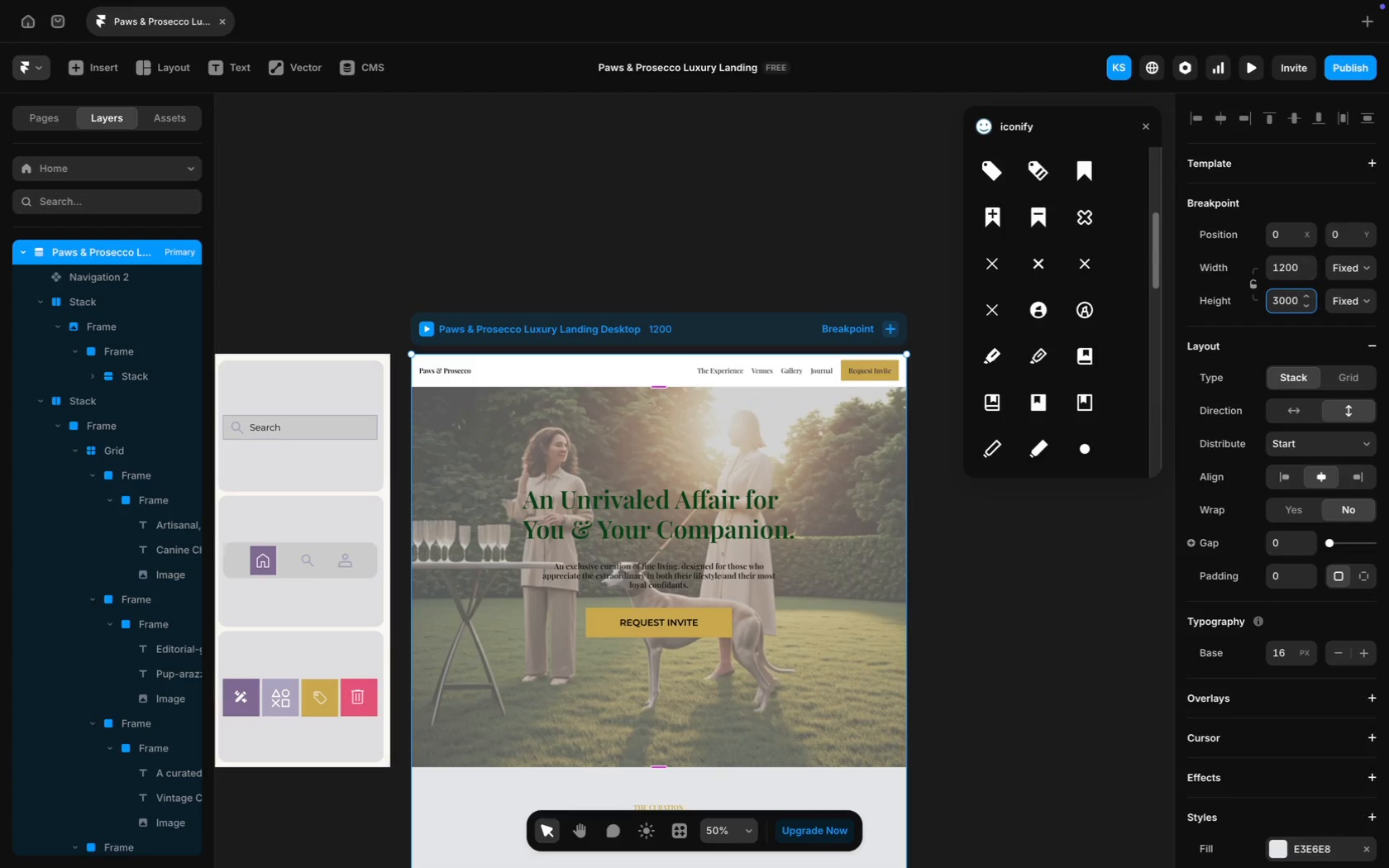 
key(Enter)
 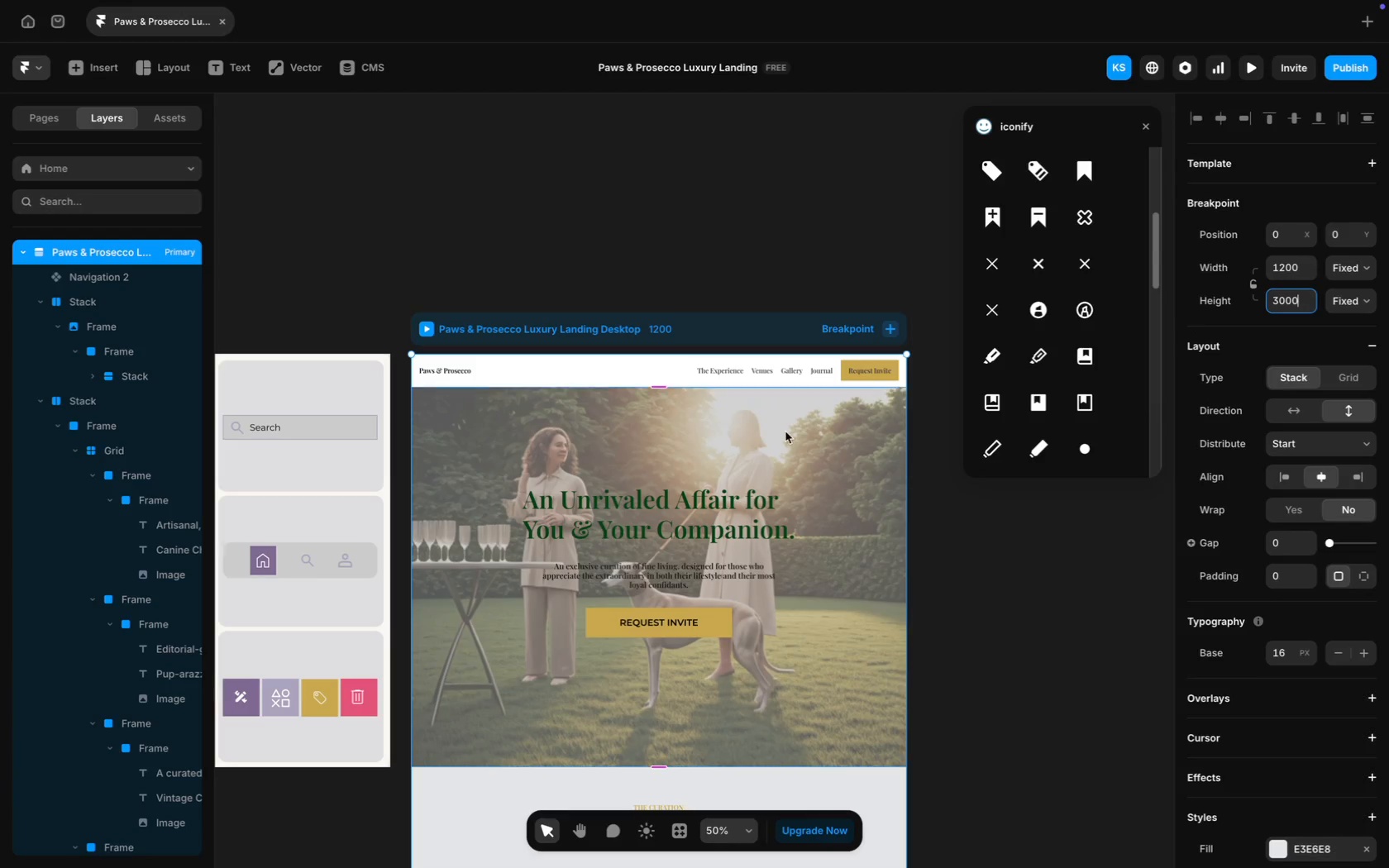 
scroll: coordinate [785, 432], scroll_direction: down, amount: 75.0
 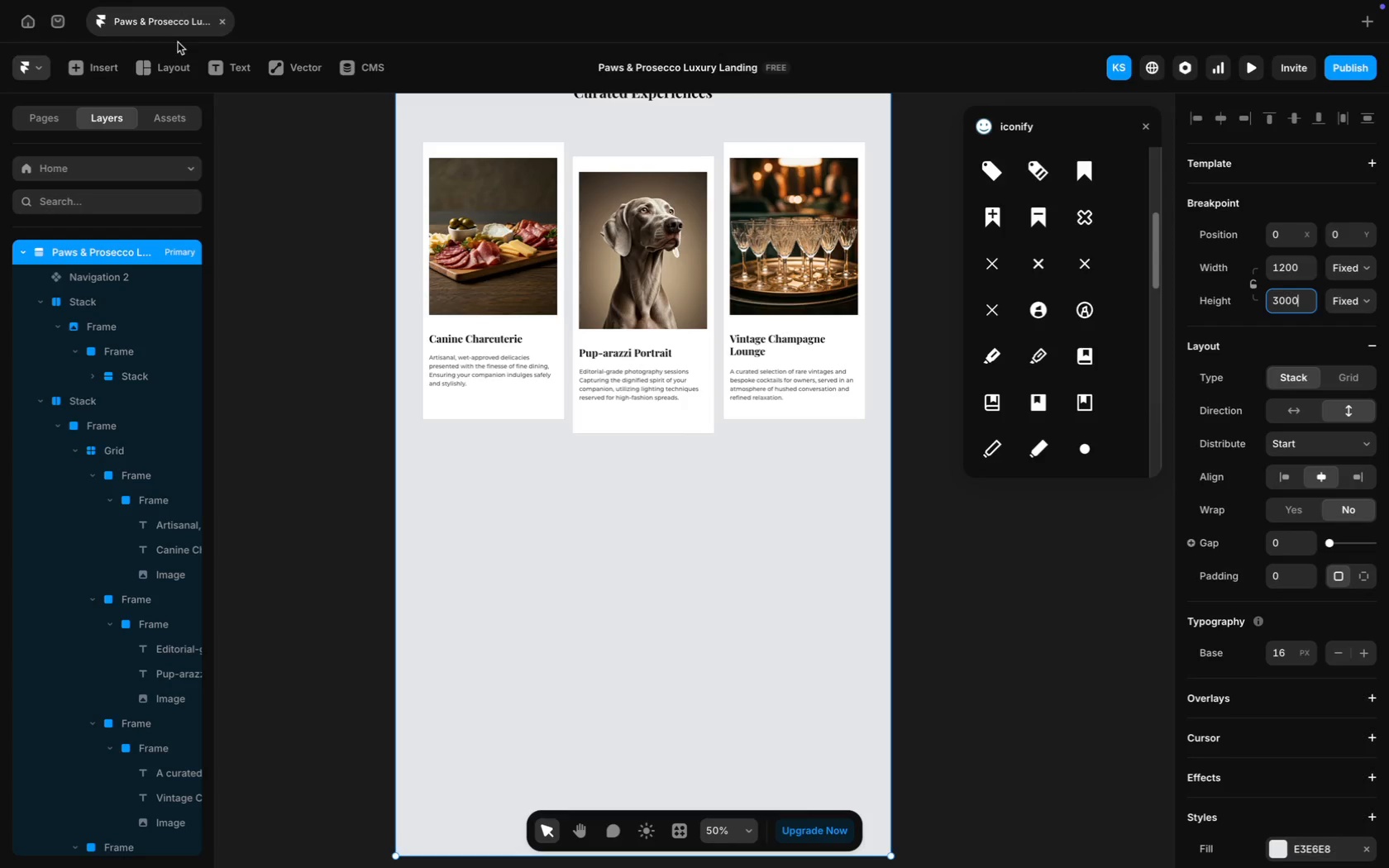 
double_click([168, 64])
 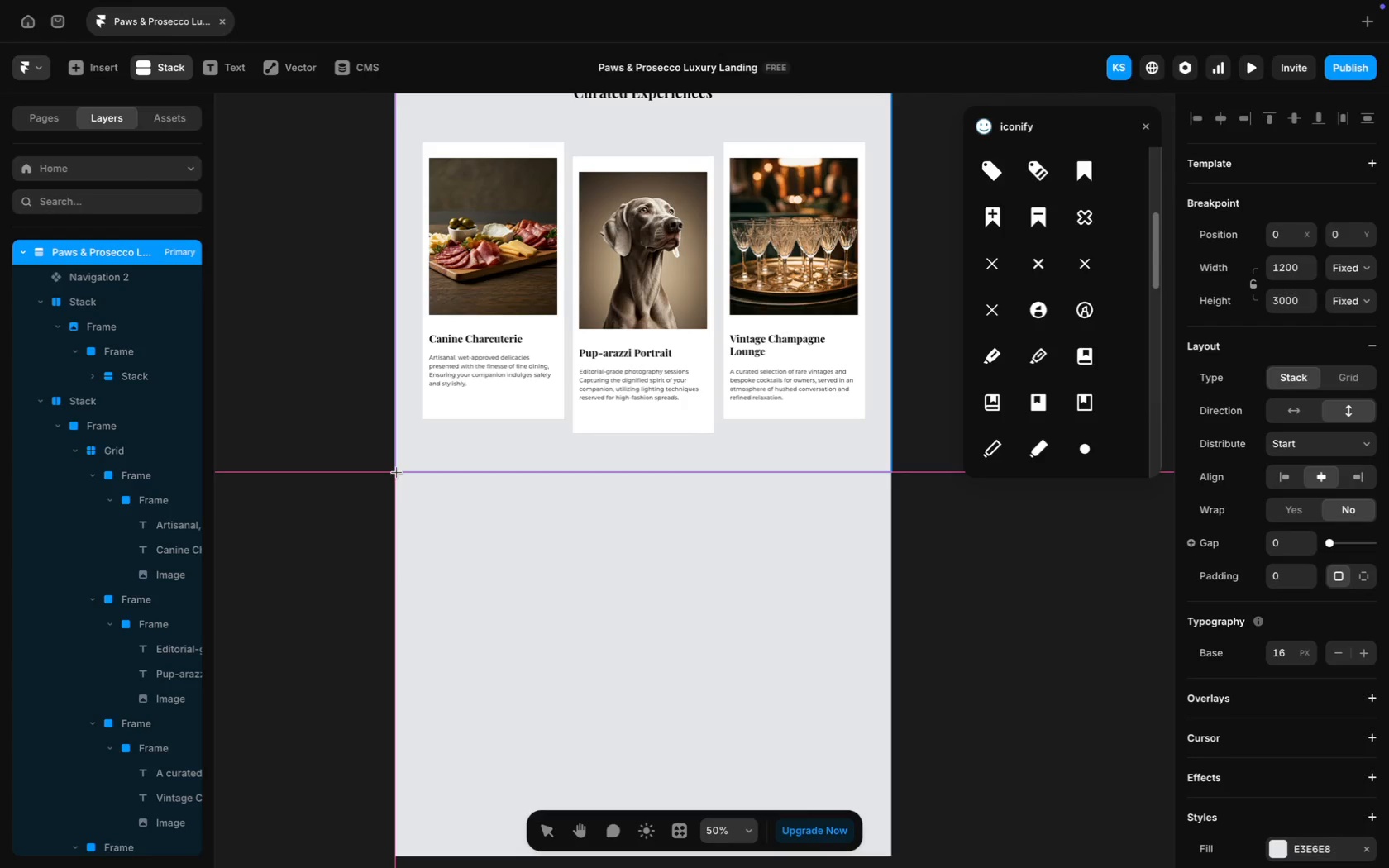 
left_click_drag(start_coordinate=[395, 472], to_coordinate=[901, 742])
 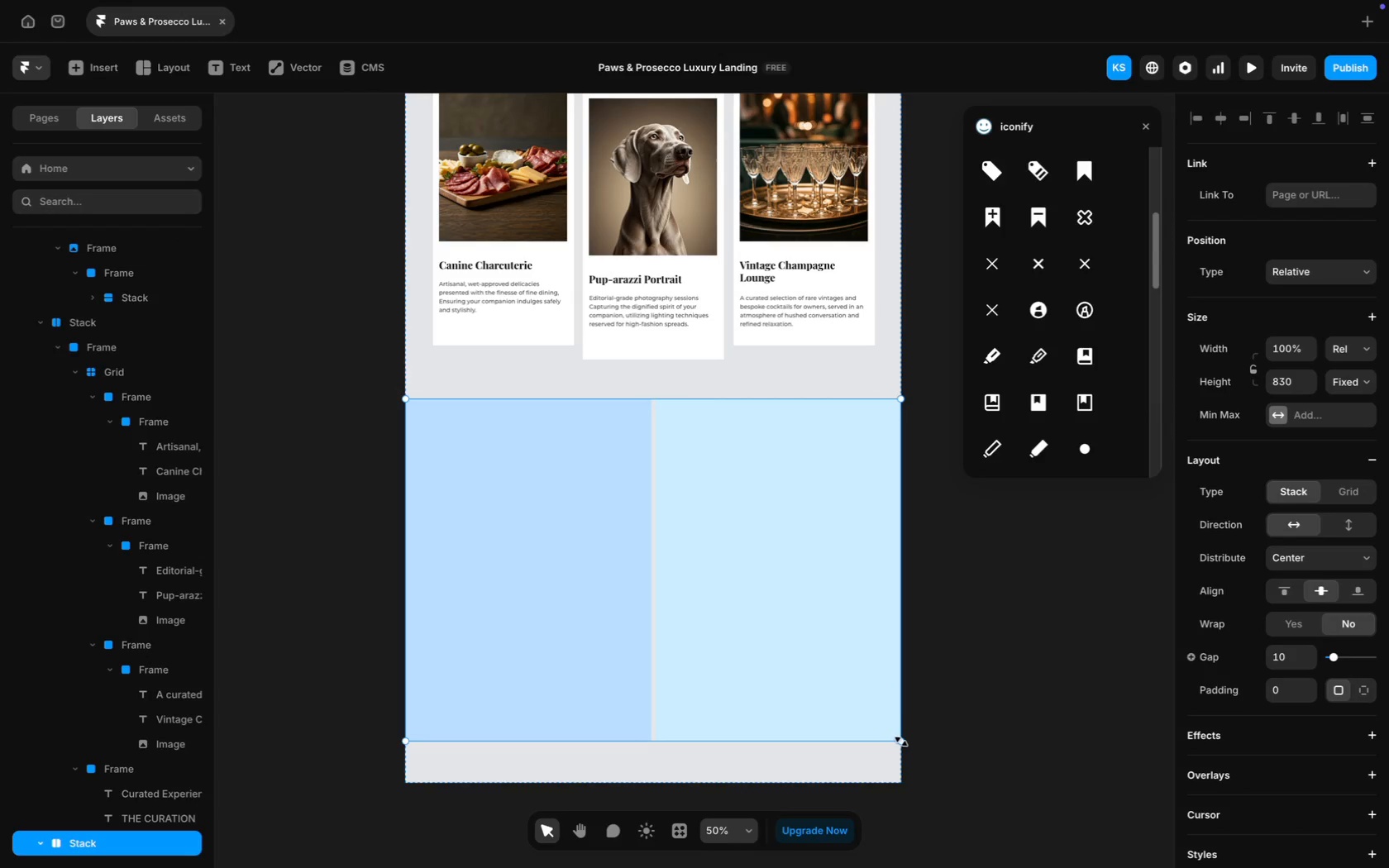 
scroll: coordinate [458, 685], scroll_direction: down, amount: 10.0
 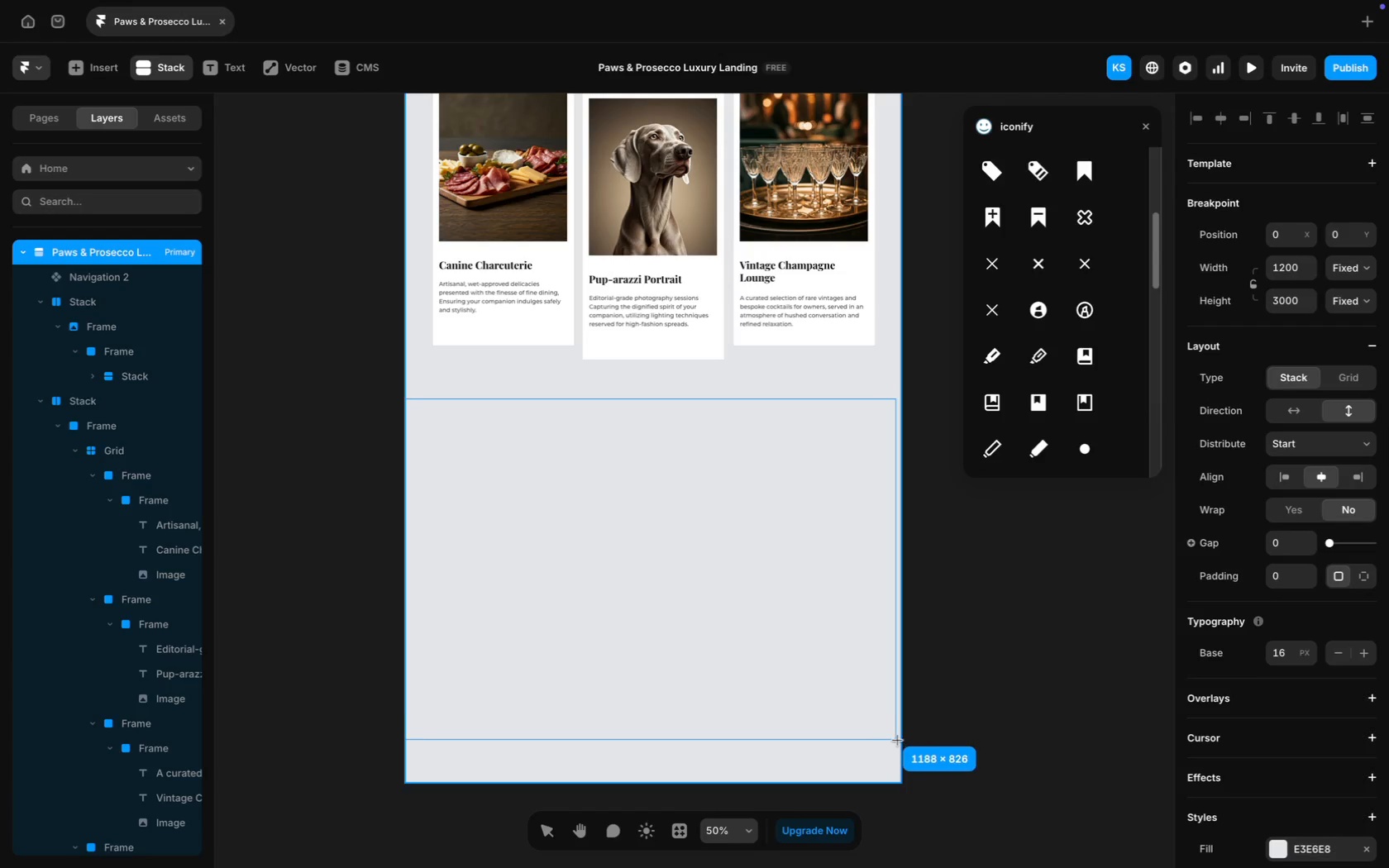 
key(Backspace)
 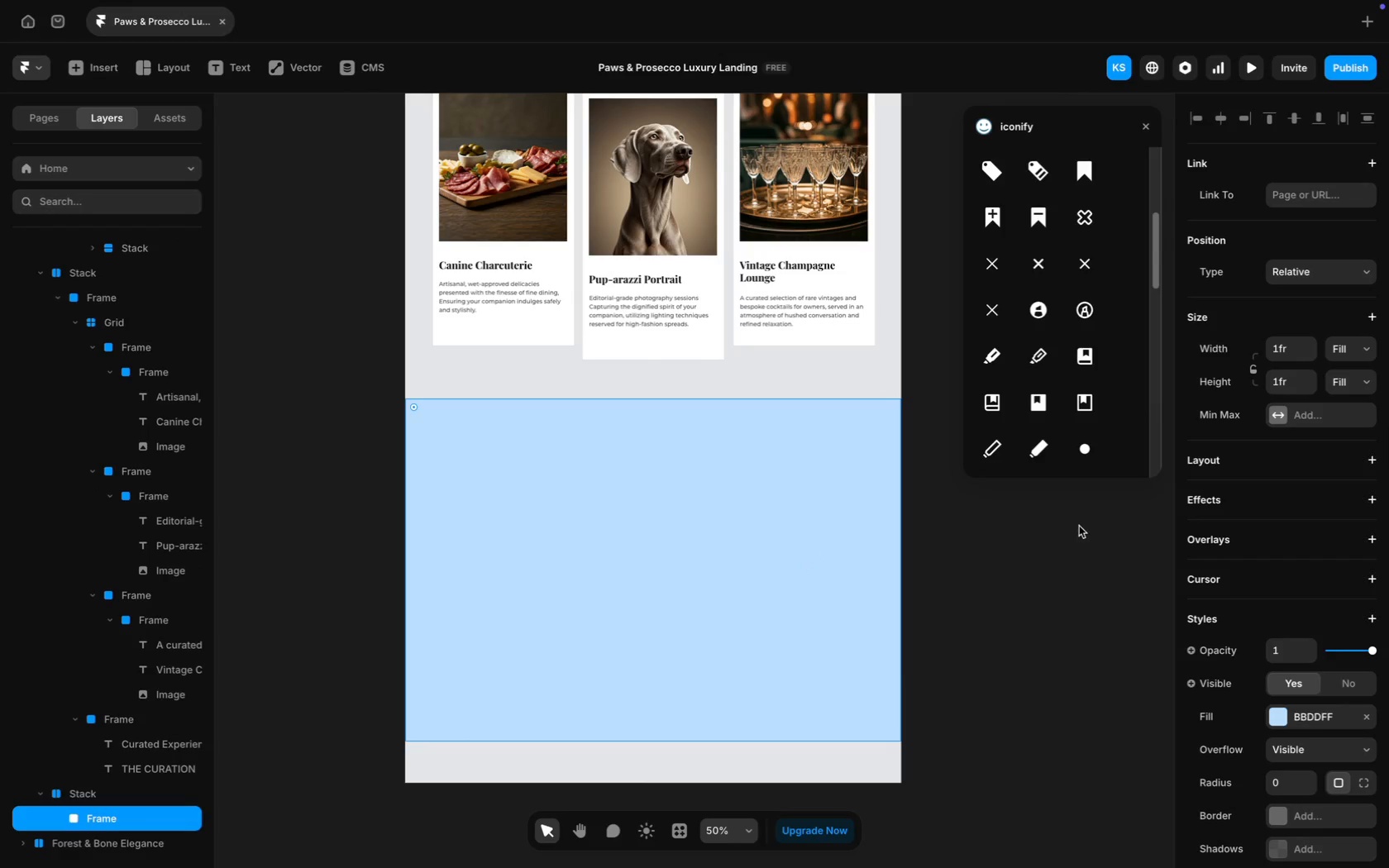 
scroll: coordinate [1322, 483], scroll_direction: down, amount: 7.0
 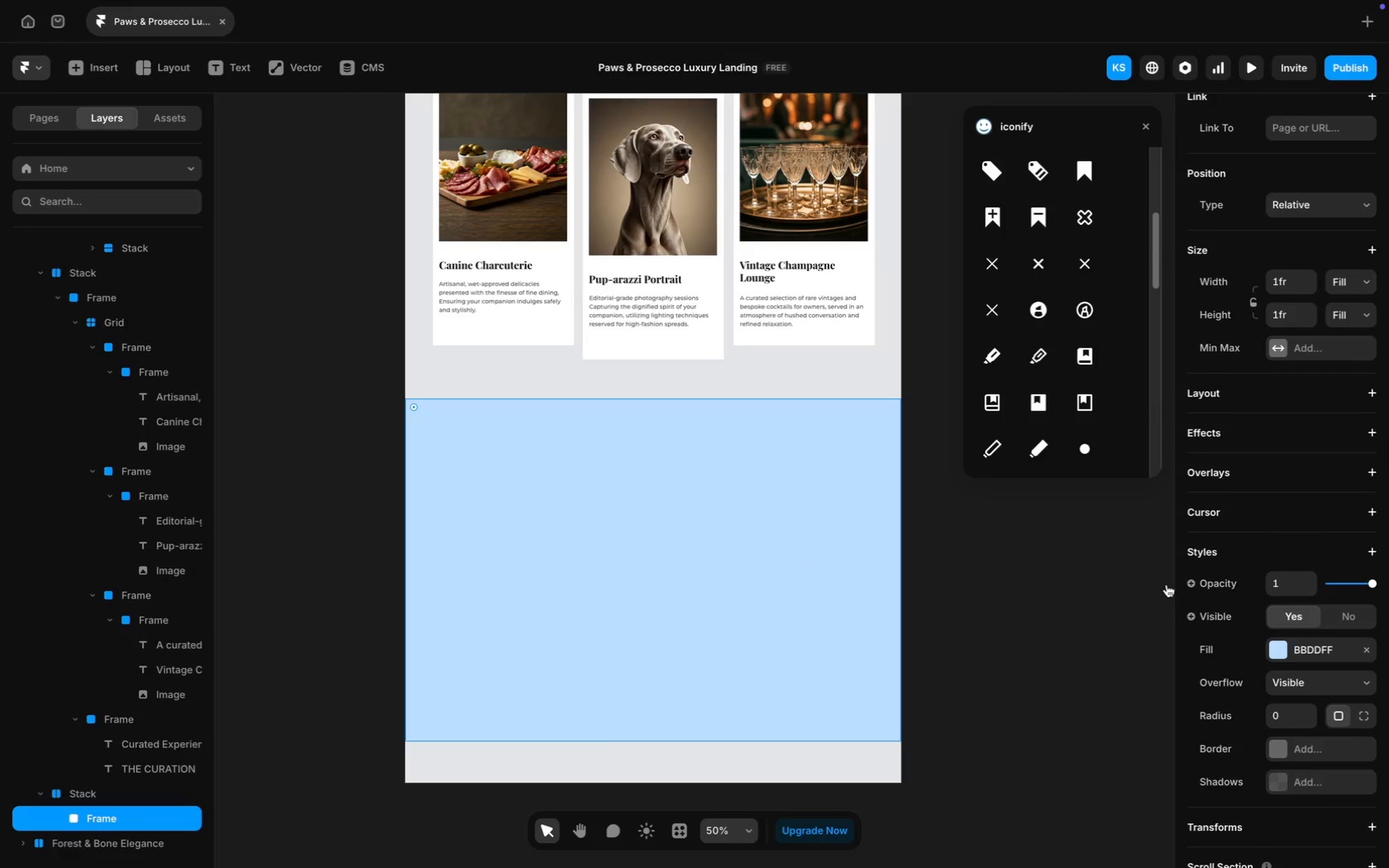 
scroll: coordinate [943, 531], scroll_direction: up, amount: 48.0
 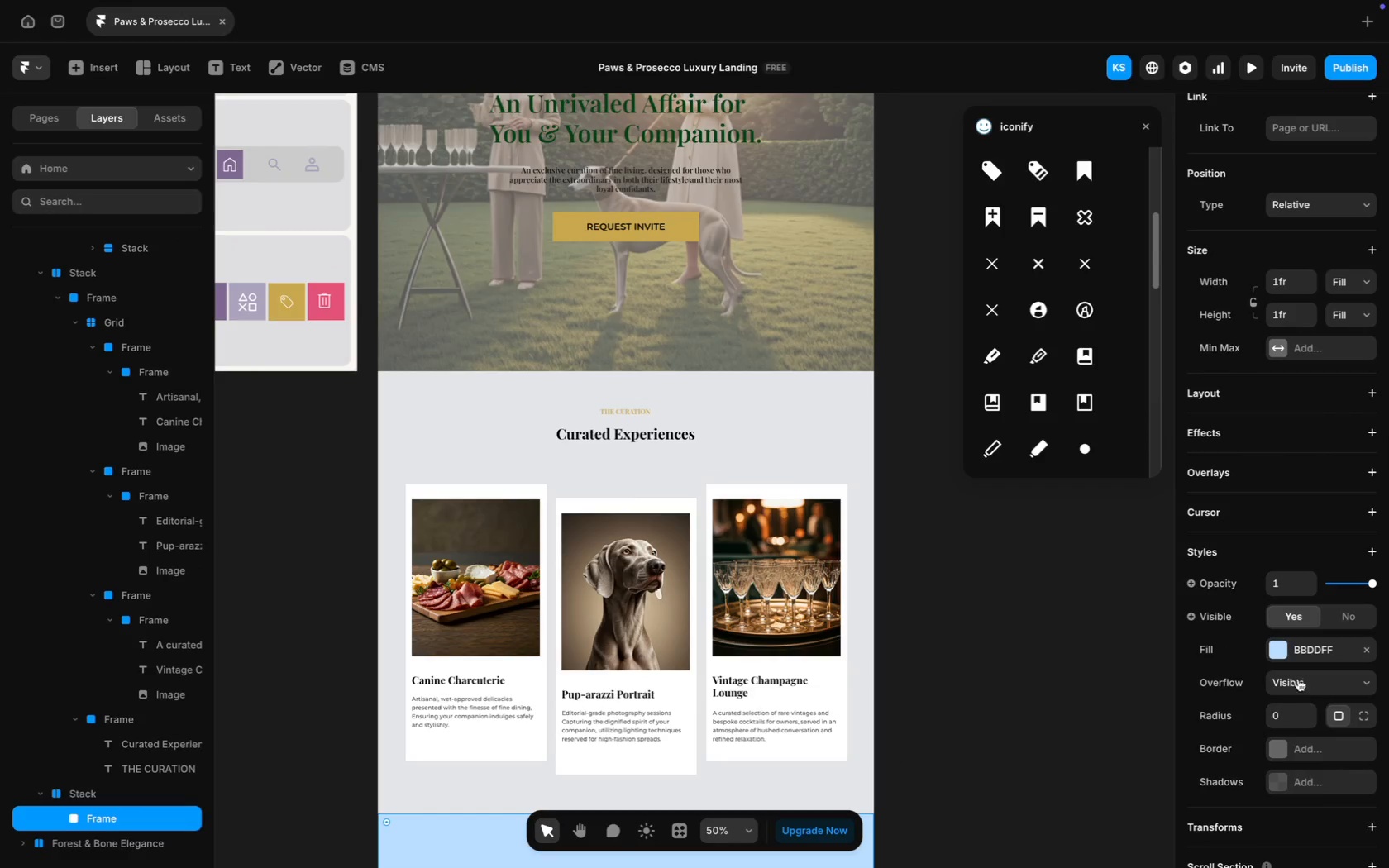 
left_click([1303, 648])
 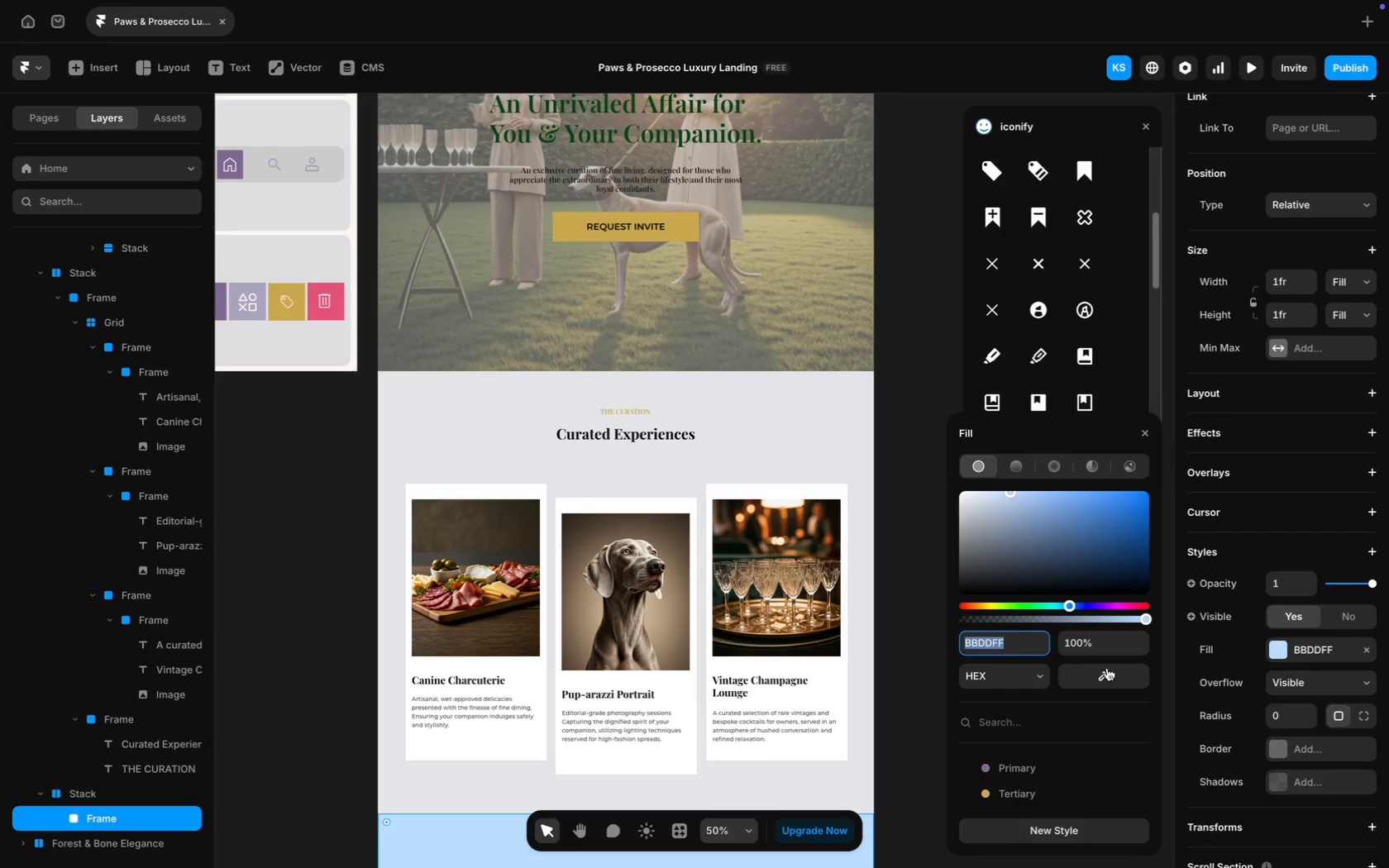 
left_click([1105, 672])
 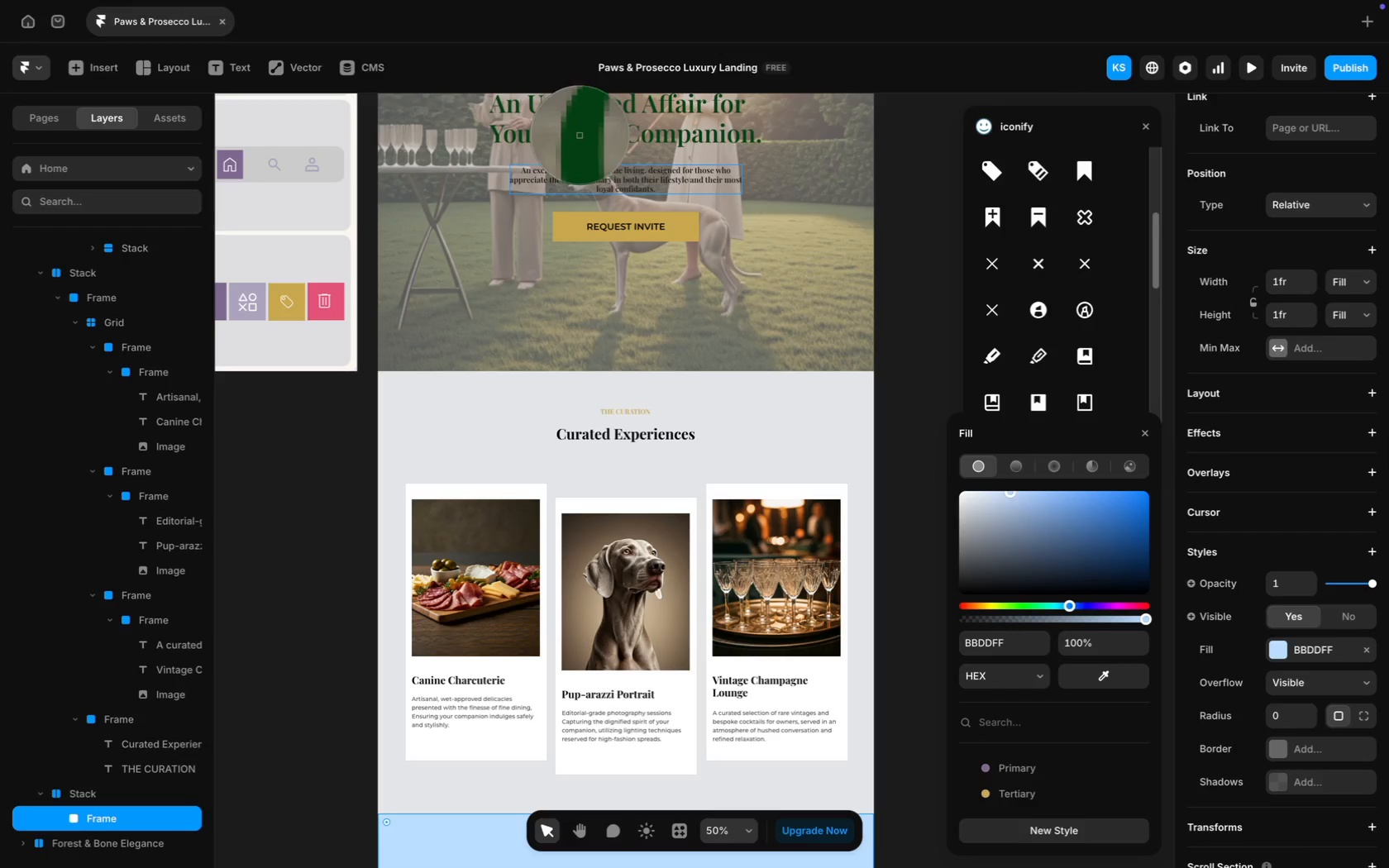 
scroll: coordinate [664, 378], scroll_direction: down, amount: 41.0
 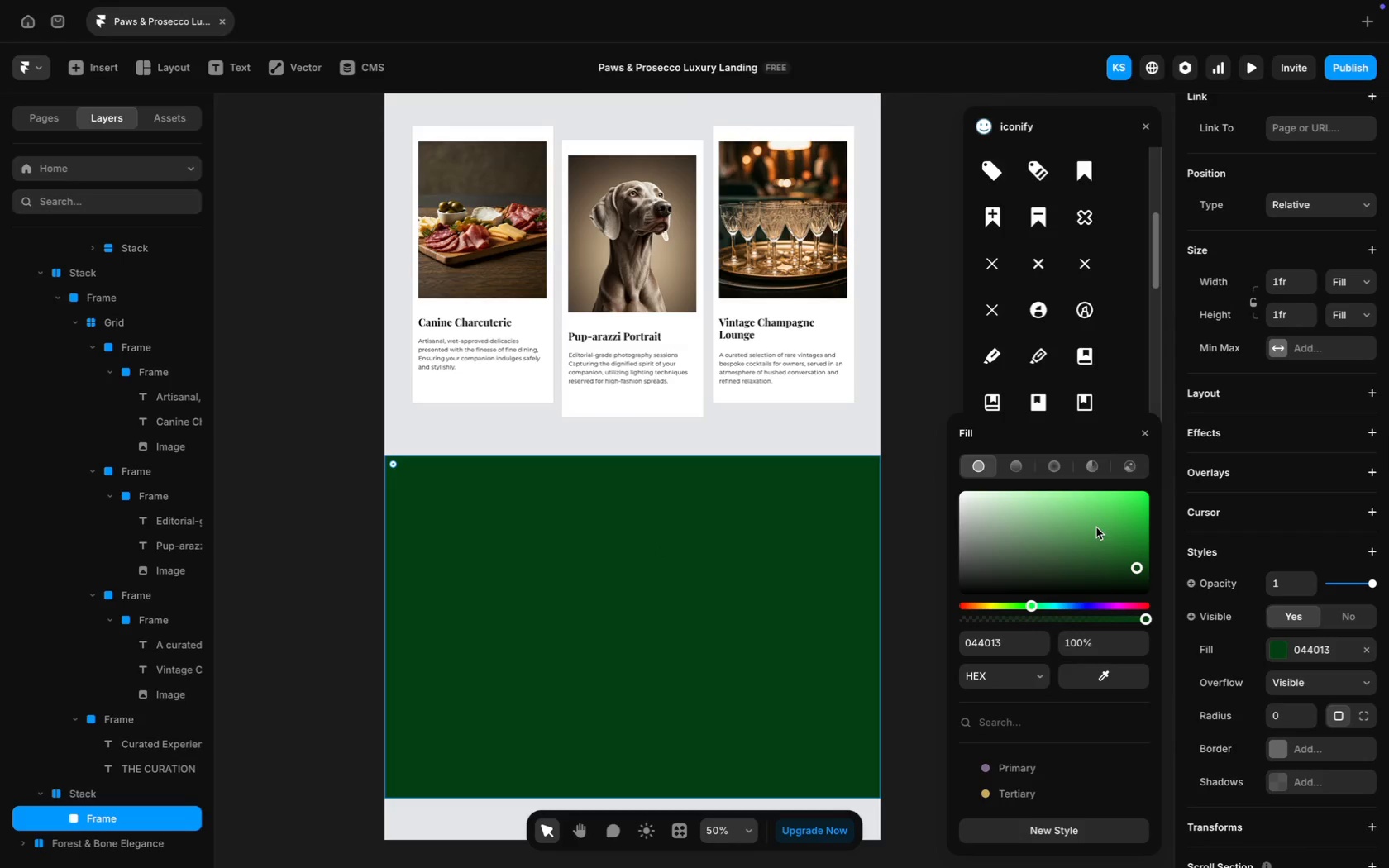 
scroll: coordinate [765, 530], scroll_direction: up, amount: 51.0
 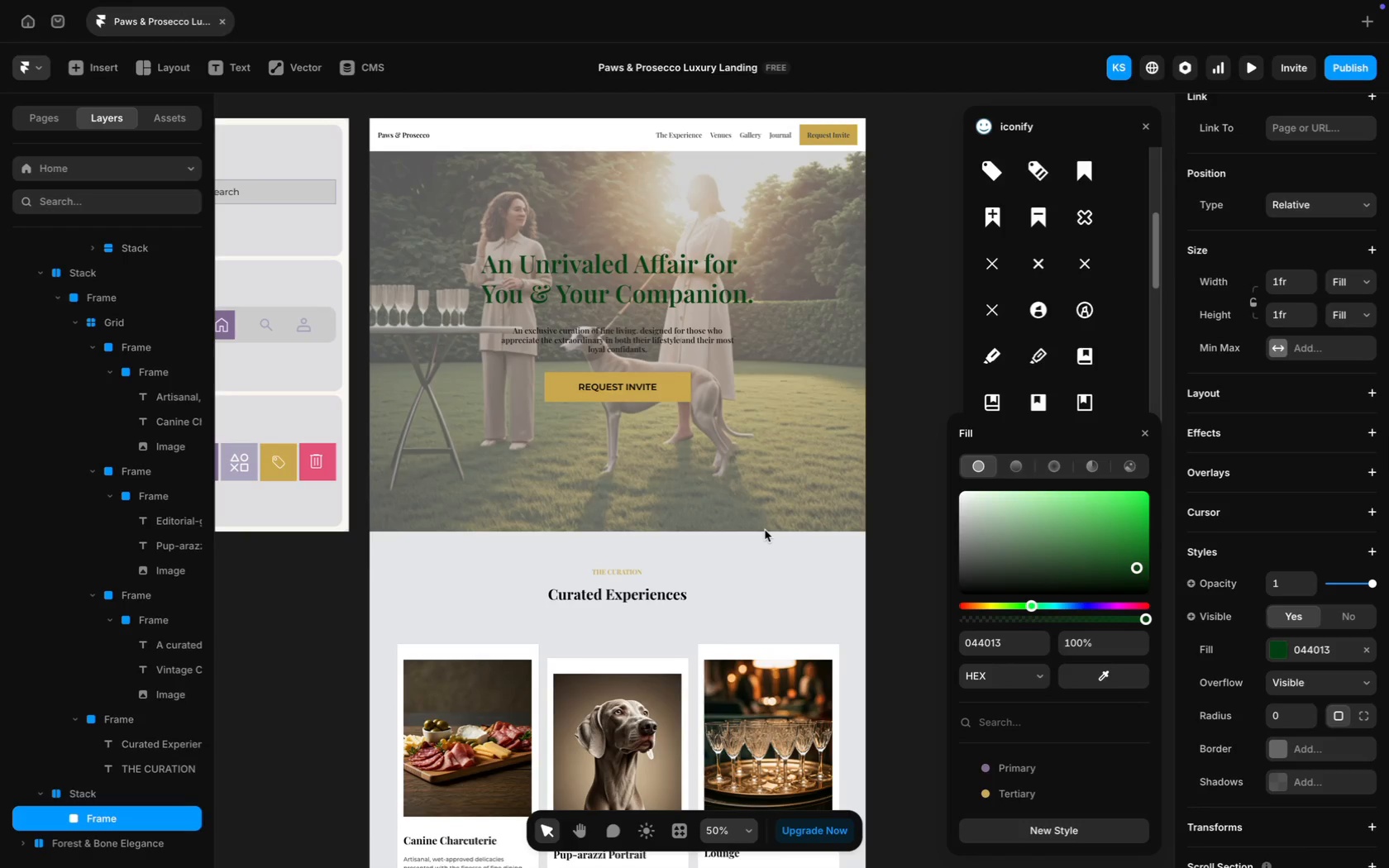 
scroll: coordinate [653, 567], scroll_direction: down, amount: 73.0
 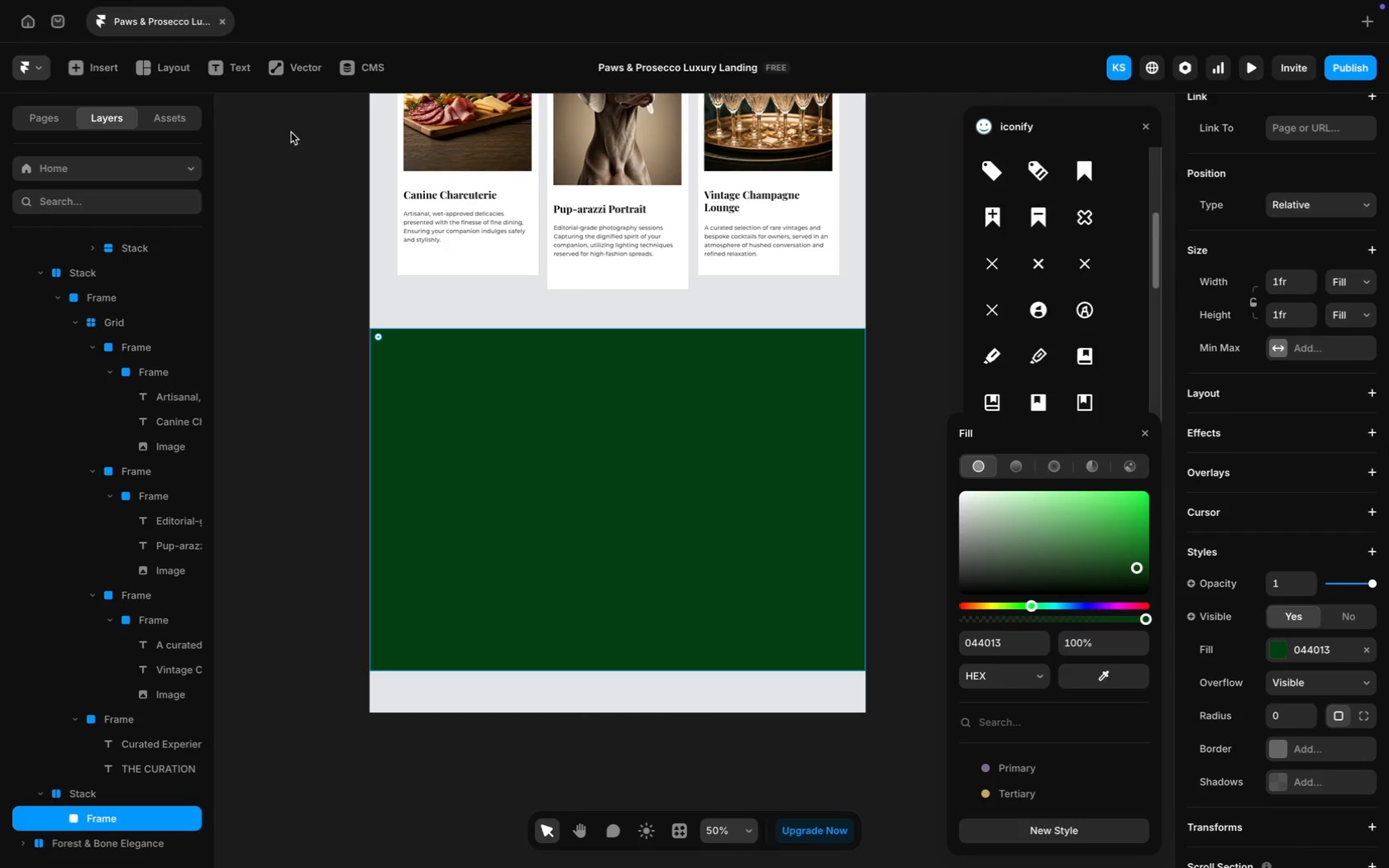 
wait(12.9)
 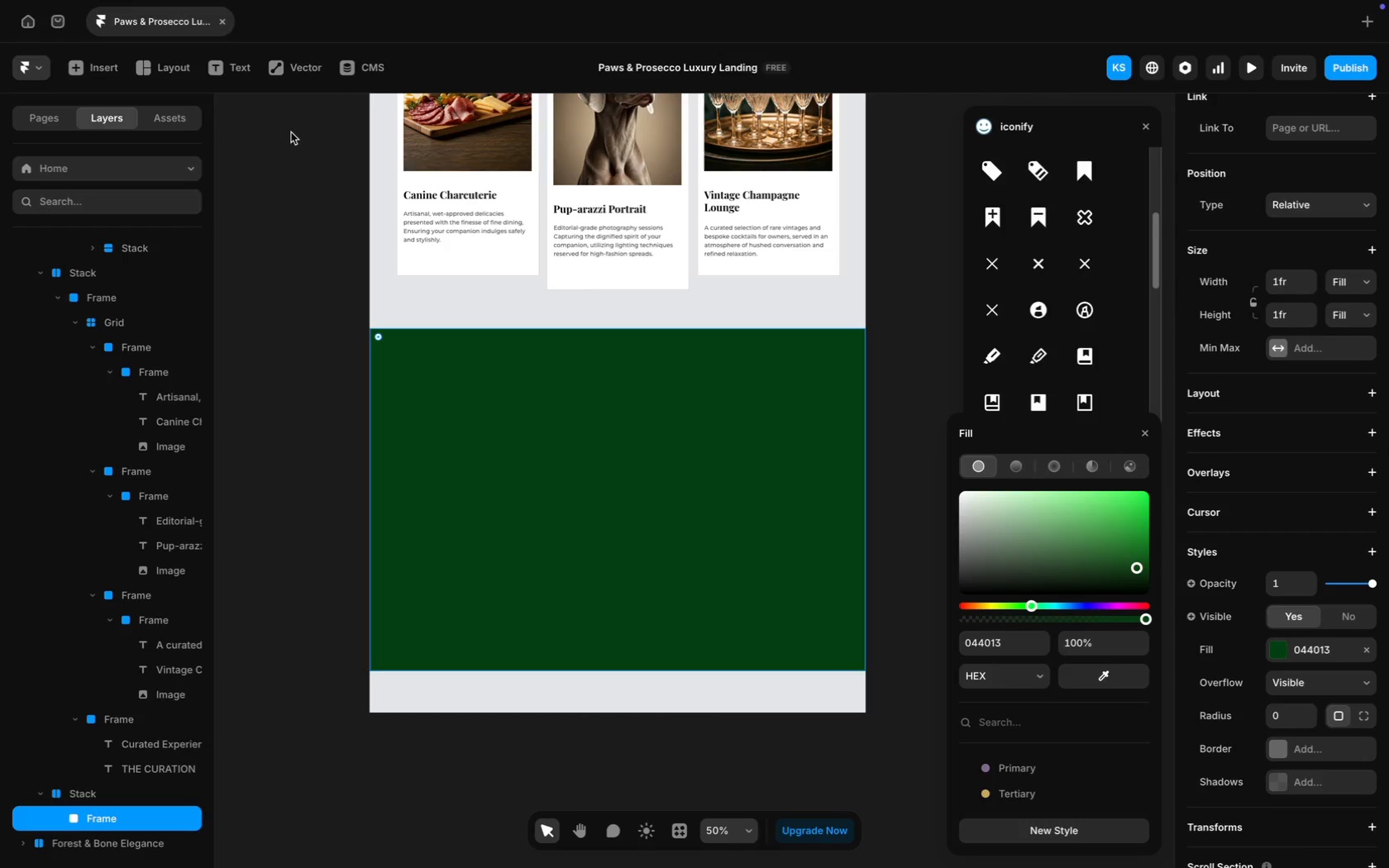 
left_click([194, 132])
 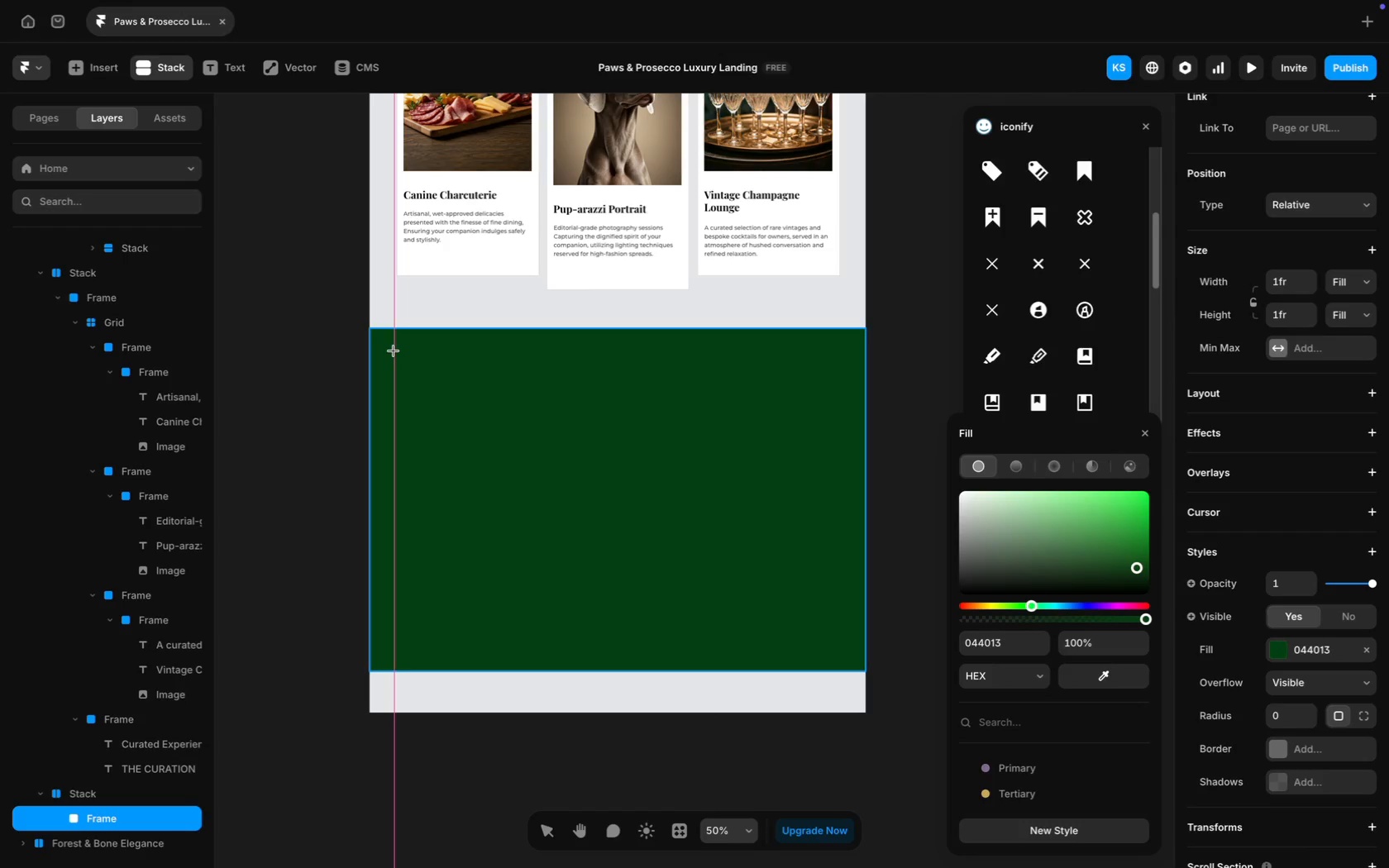 
wait(13.51)
 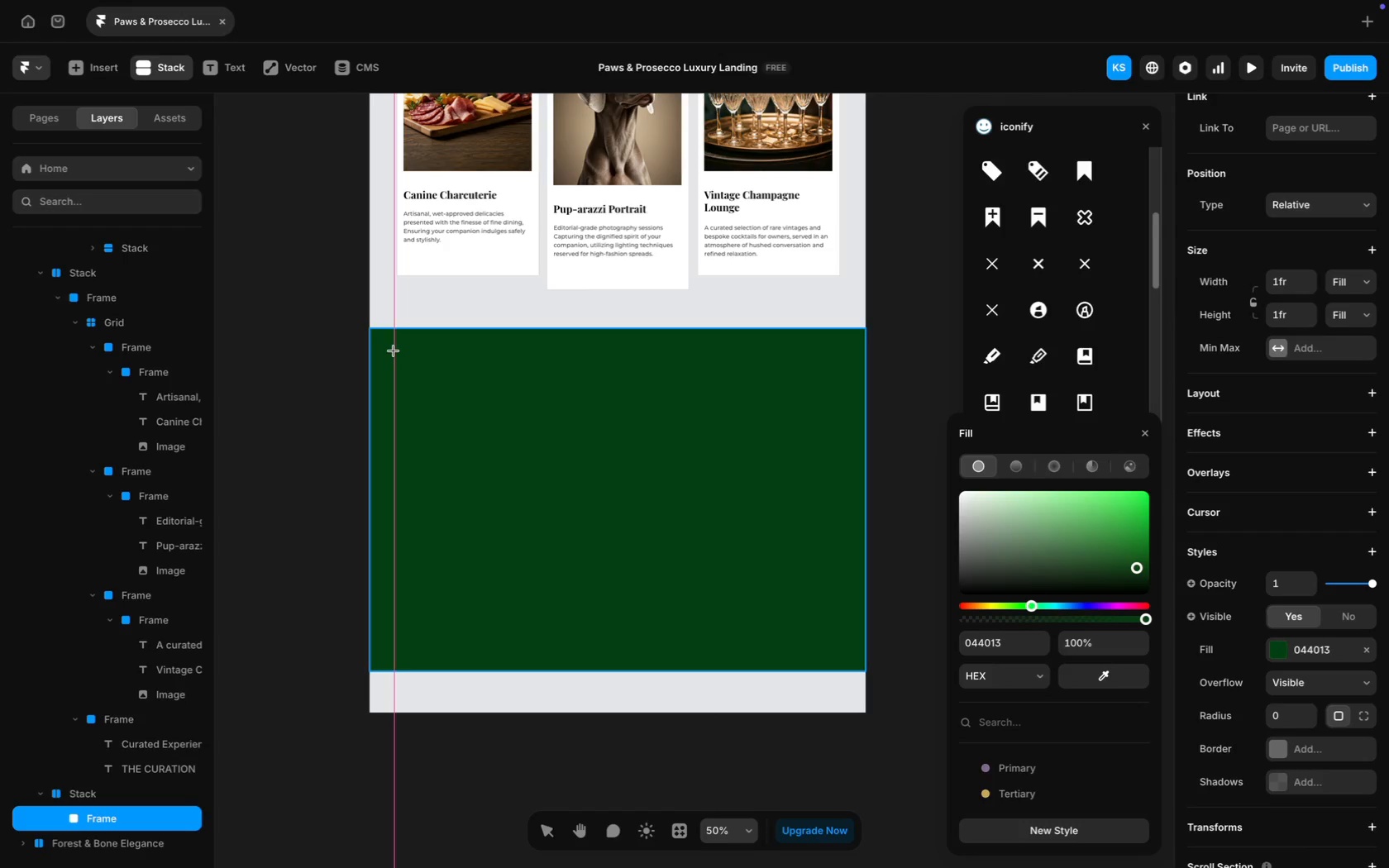 
left_click_drag(start_coordinate=[370, 329], to_coordinate=[863, 670])
 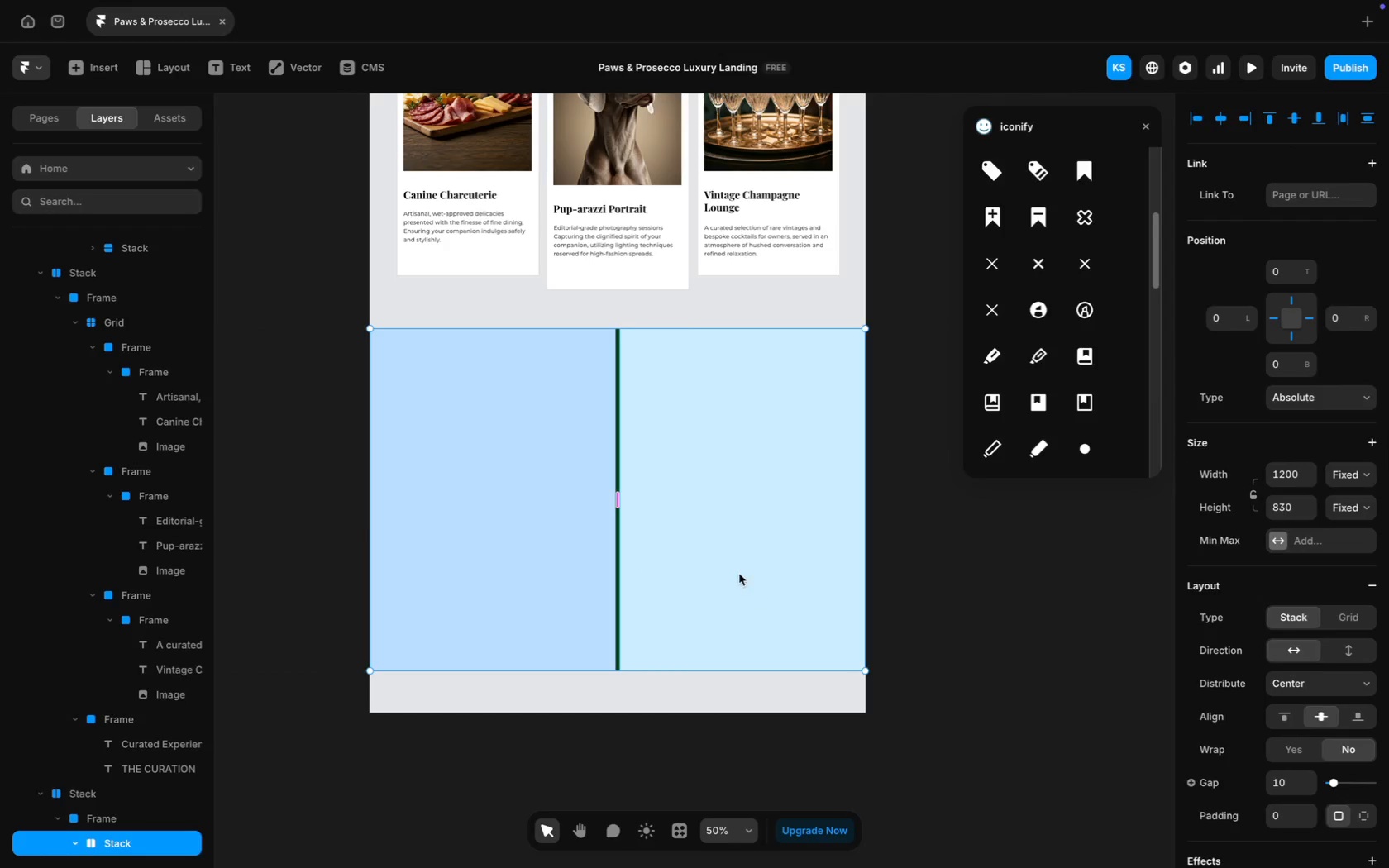 
key(Backspace)
 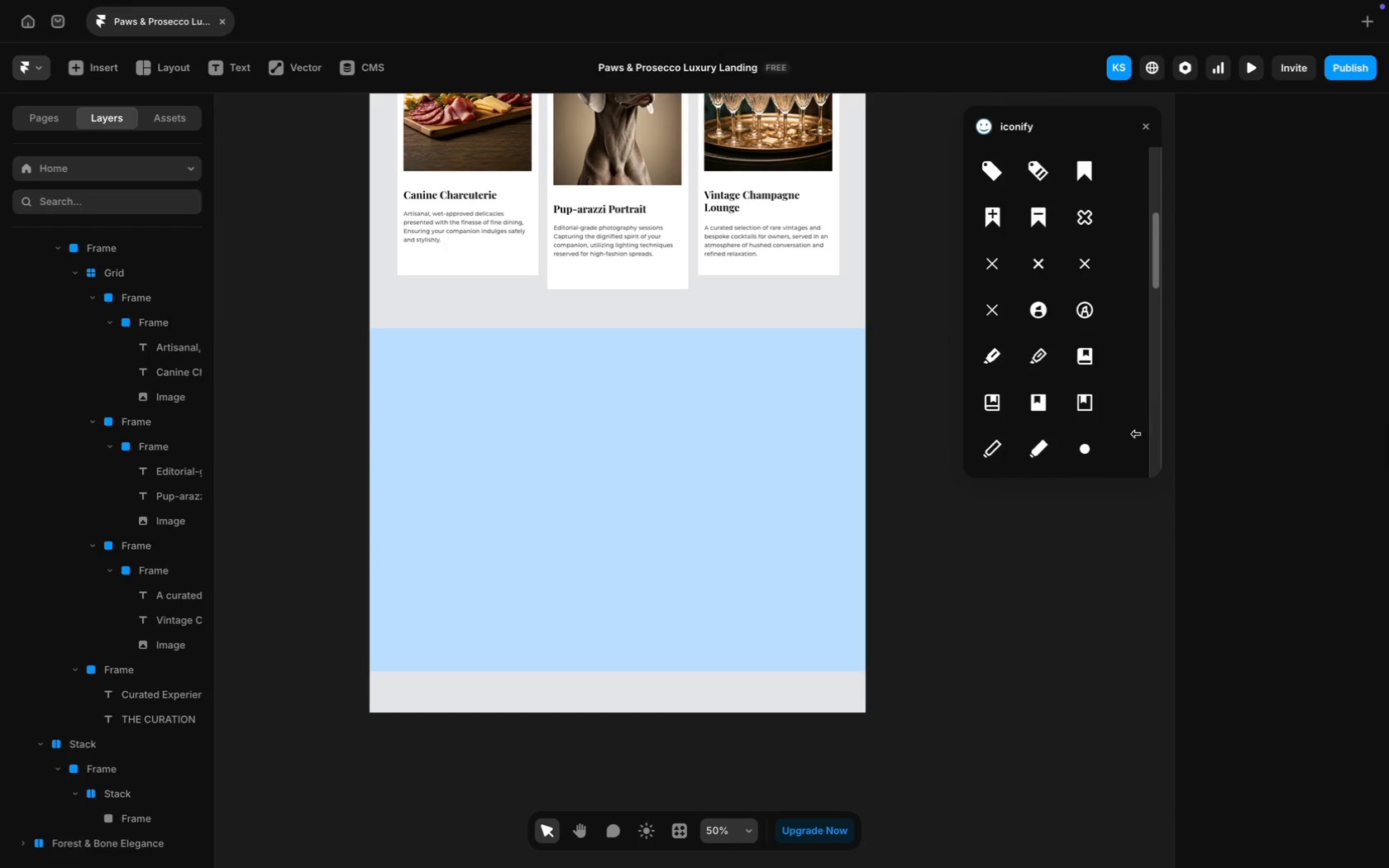 
left_click([709, 548])
 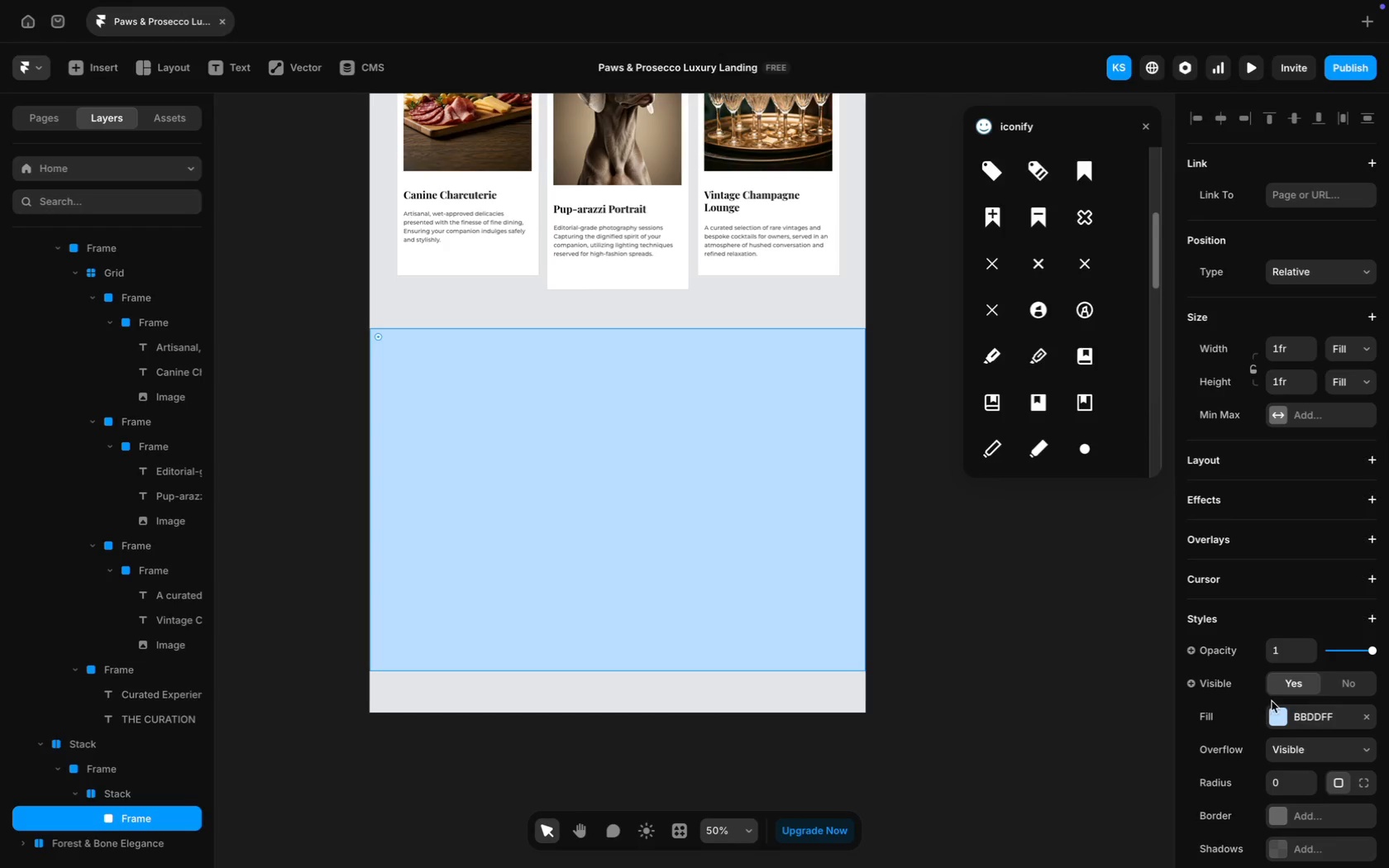 
left_click([1297, 711])
 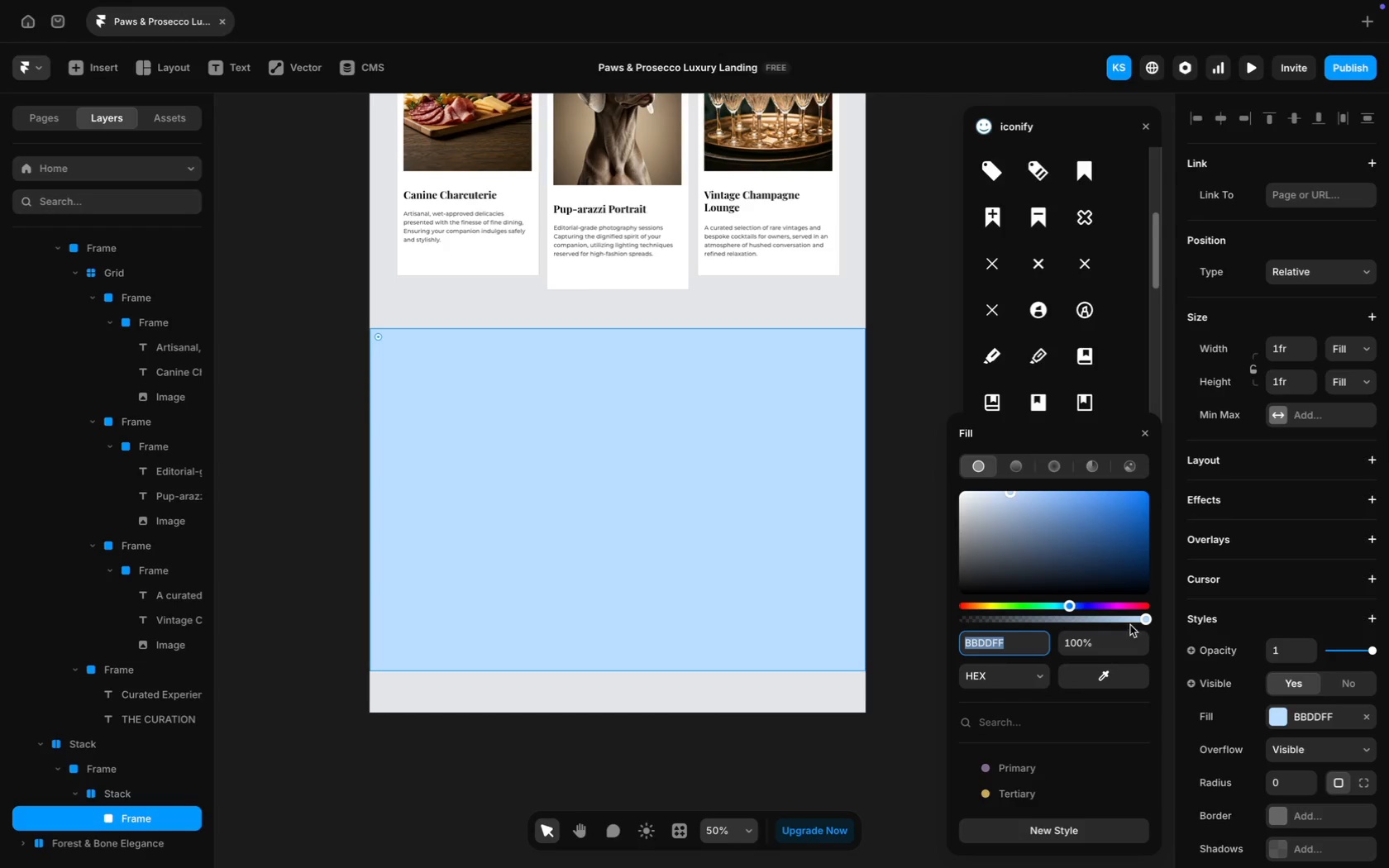 
left_click_drag(start_coordinate=[1147, 618], to_coordinate=[924, 617])
 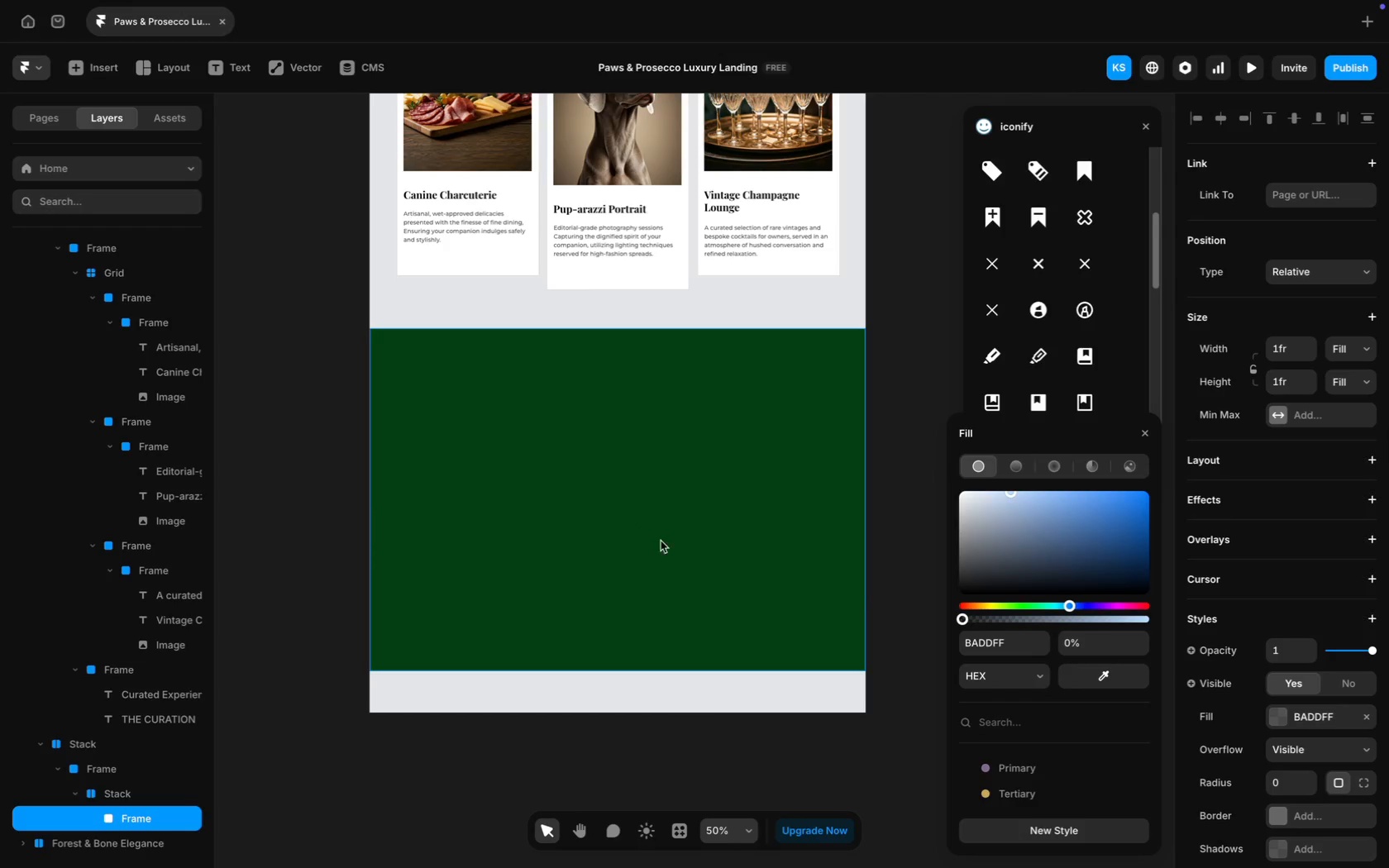 
wait(5.6)
 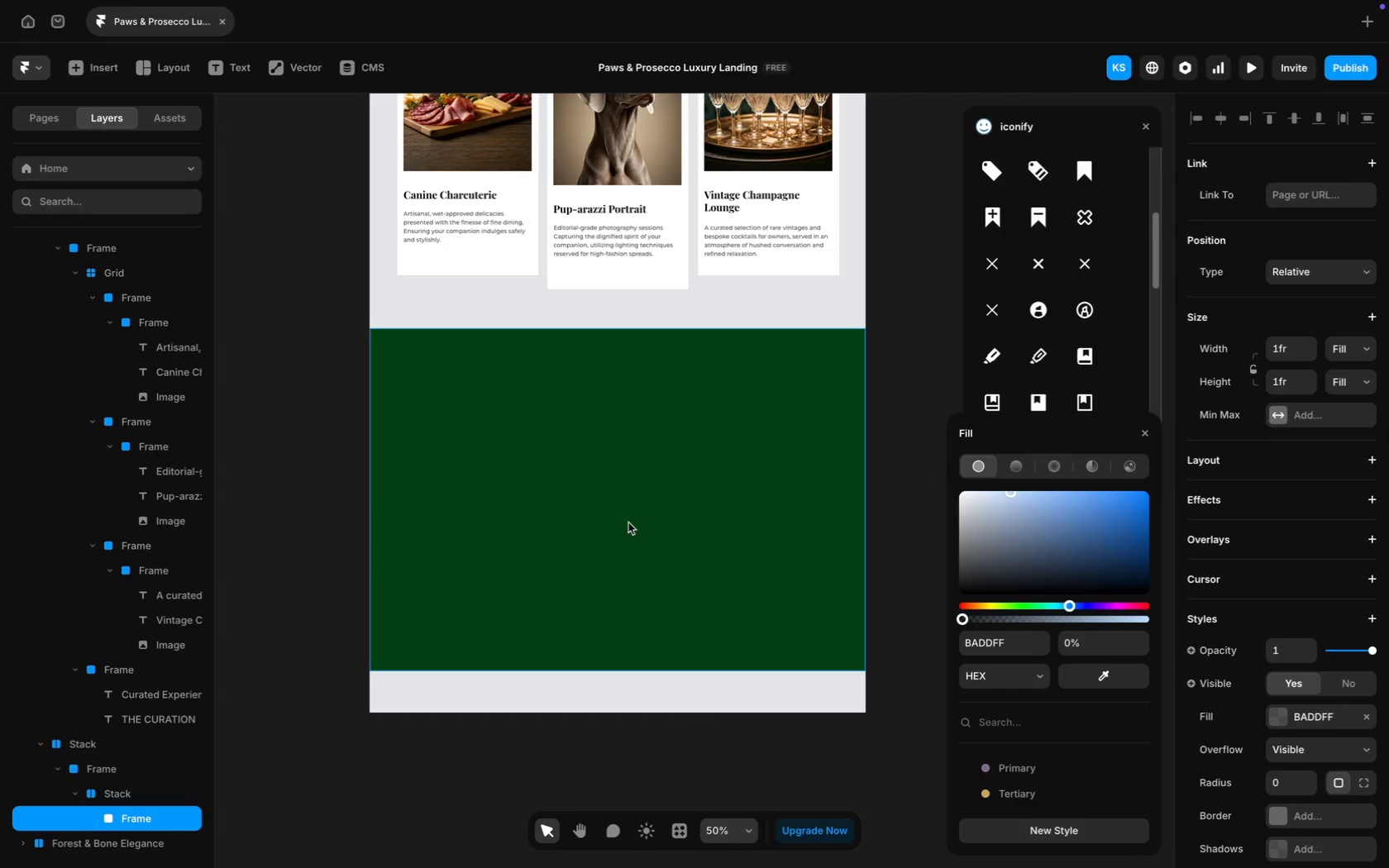 
key(Meta+Z)
 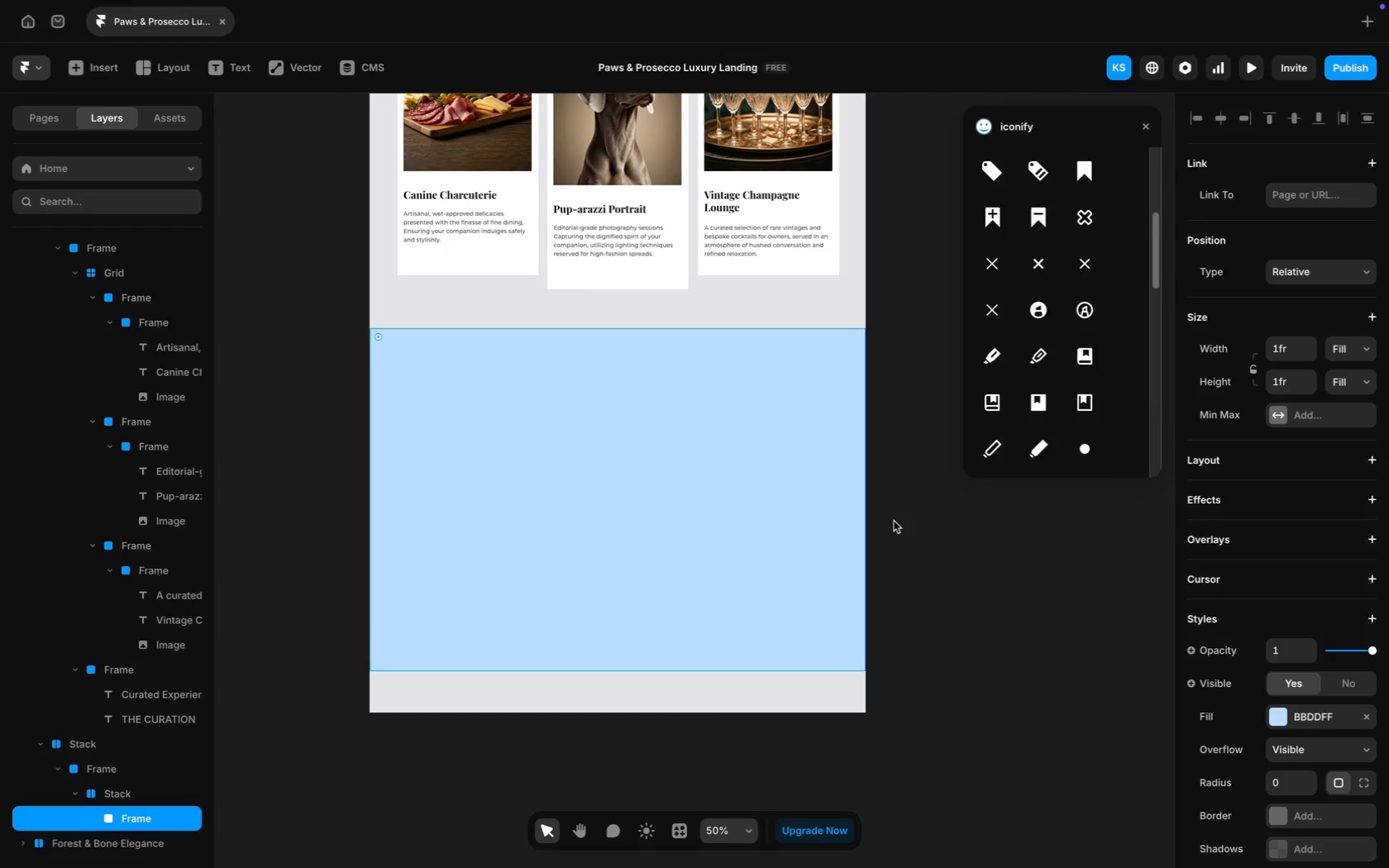 
key(Meta+Z)
 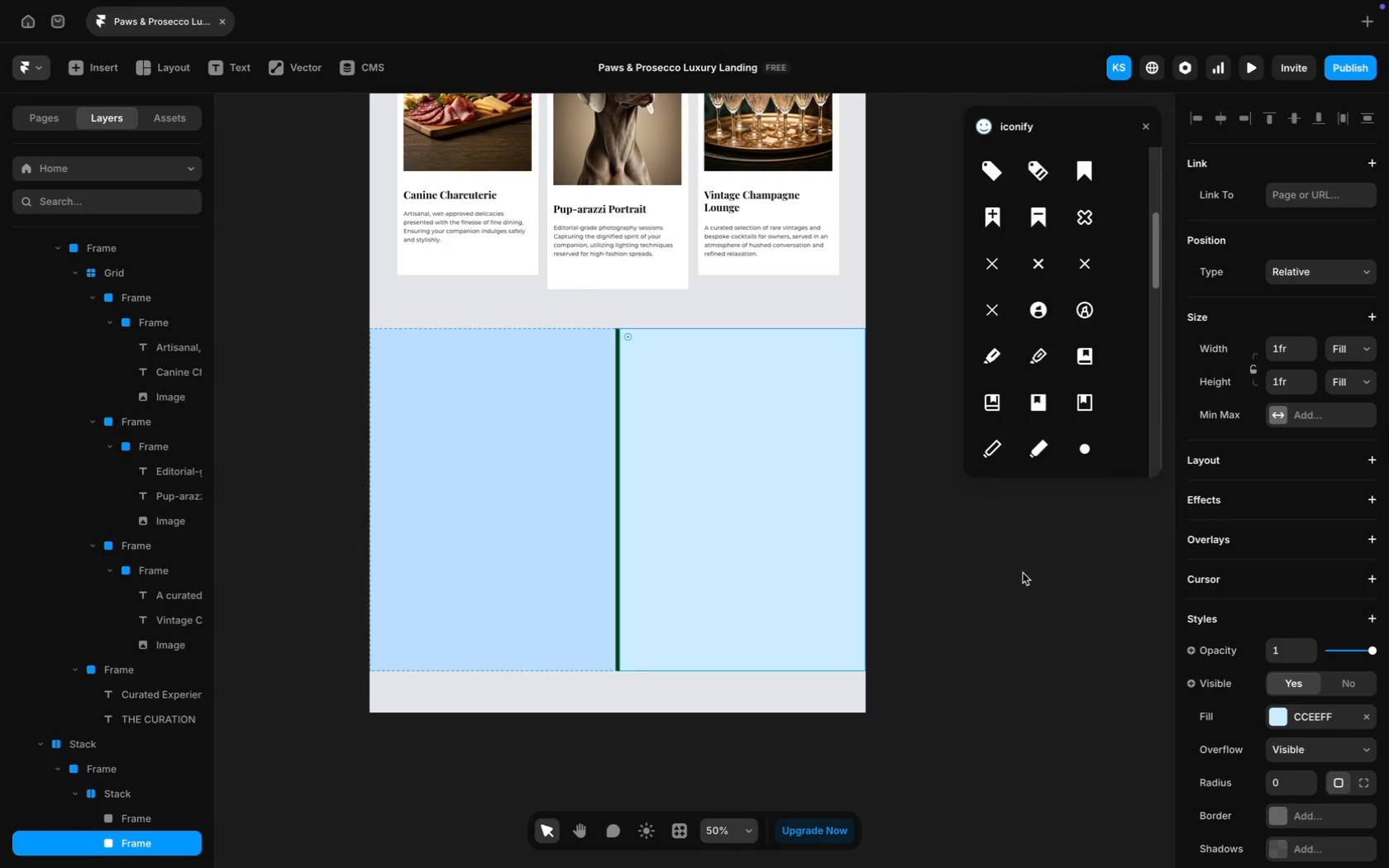 
hold_key(key=ShiftLeft, duration=0.68)
left_click([517, 551])
 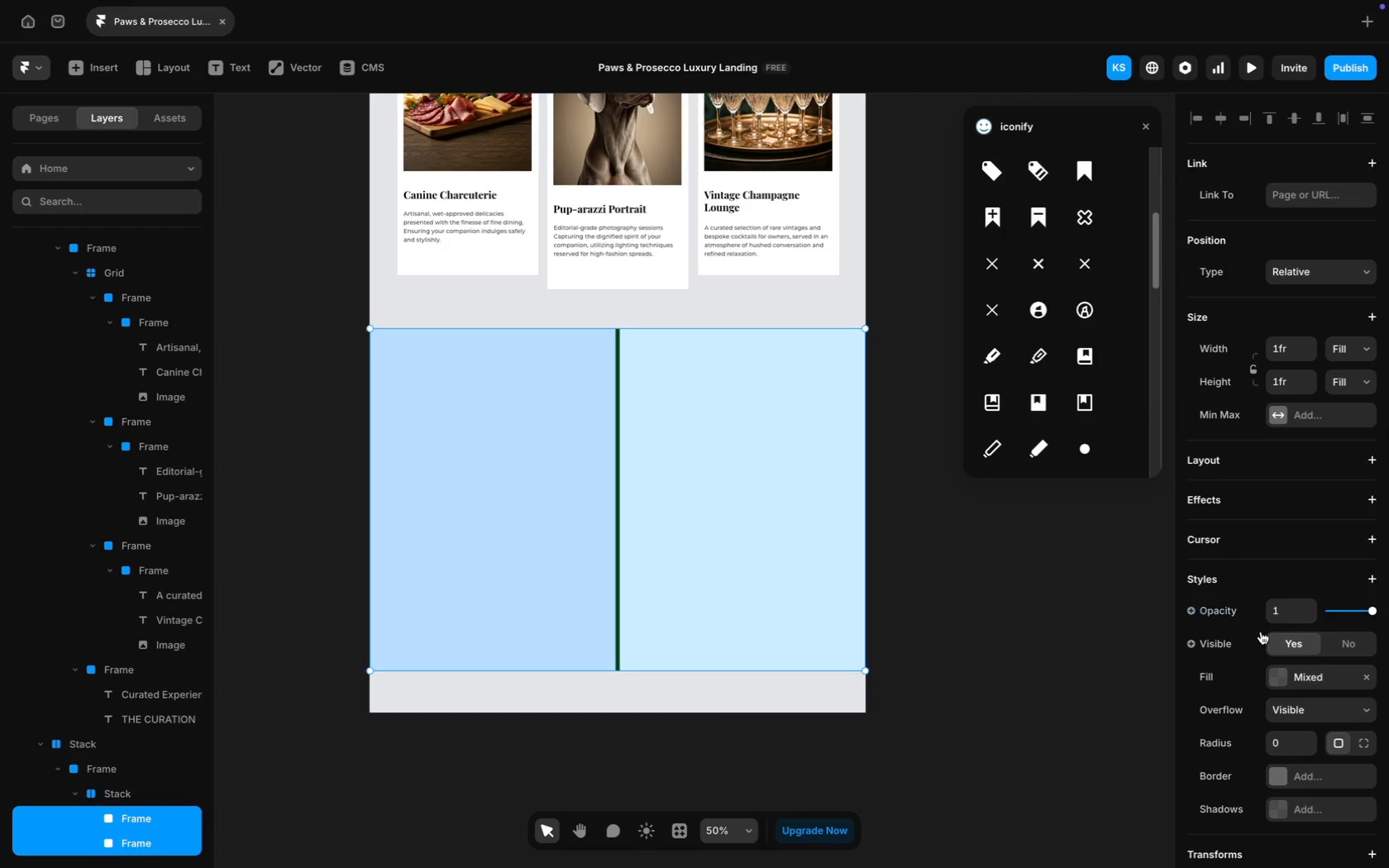 
scroll: coordinate [1266, 641], scroll_direction: down, amount: 64.0
 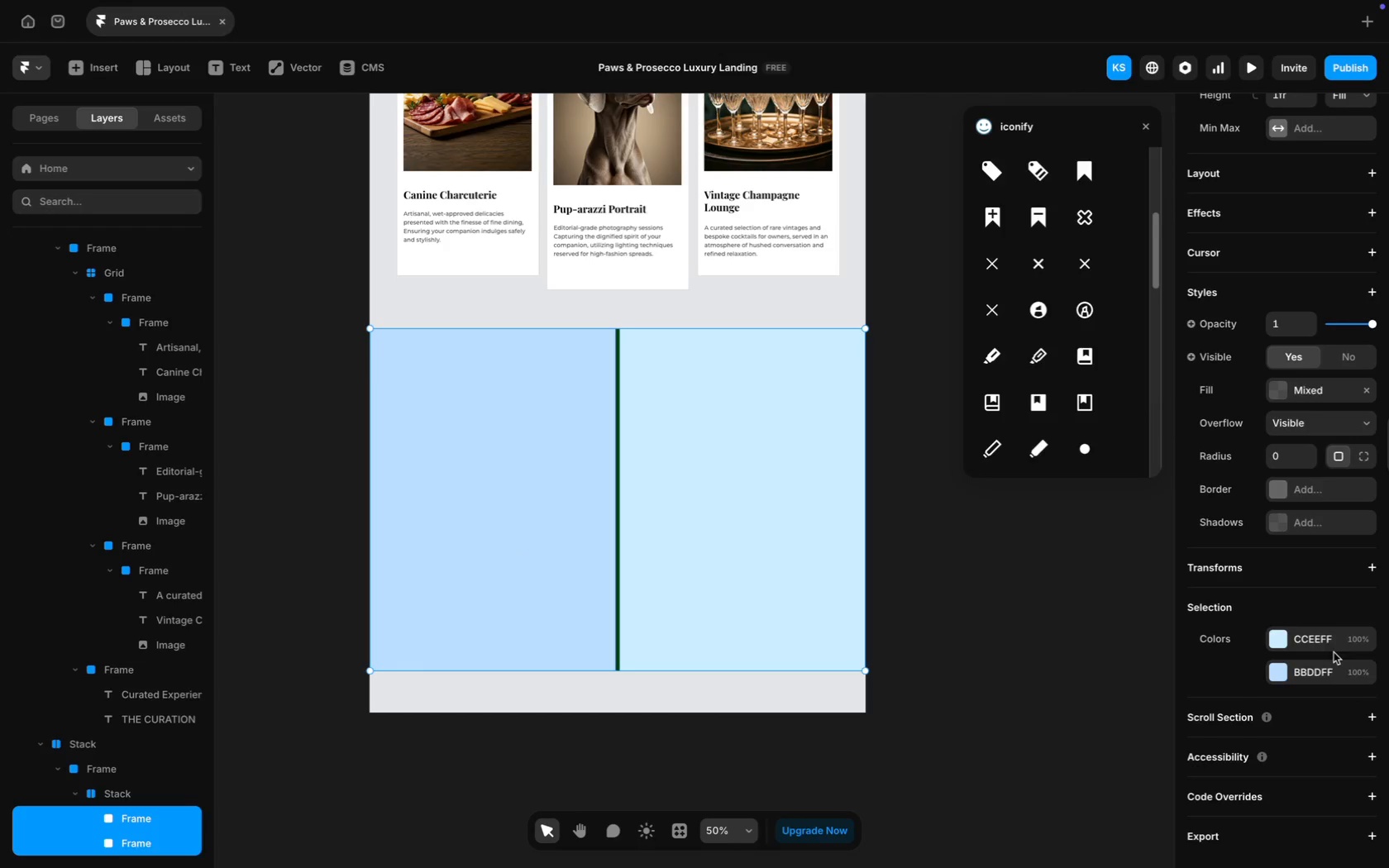 
left_click([1318, 637])
 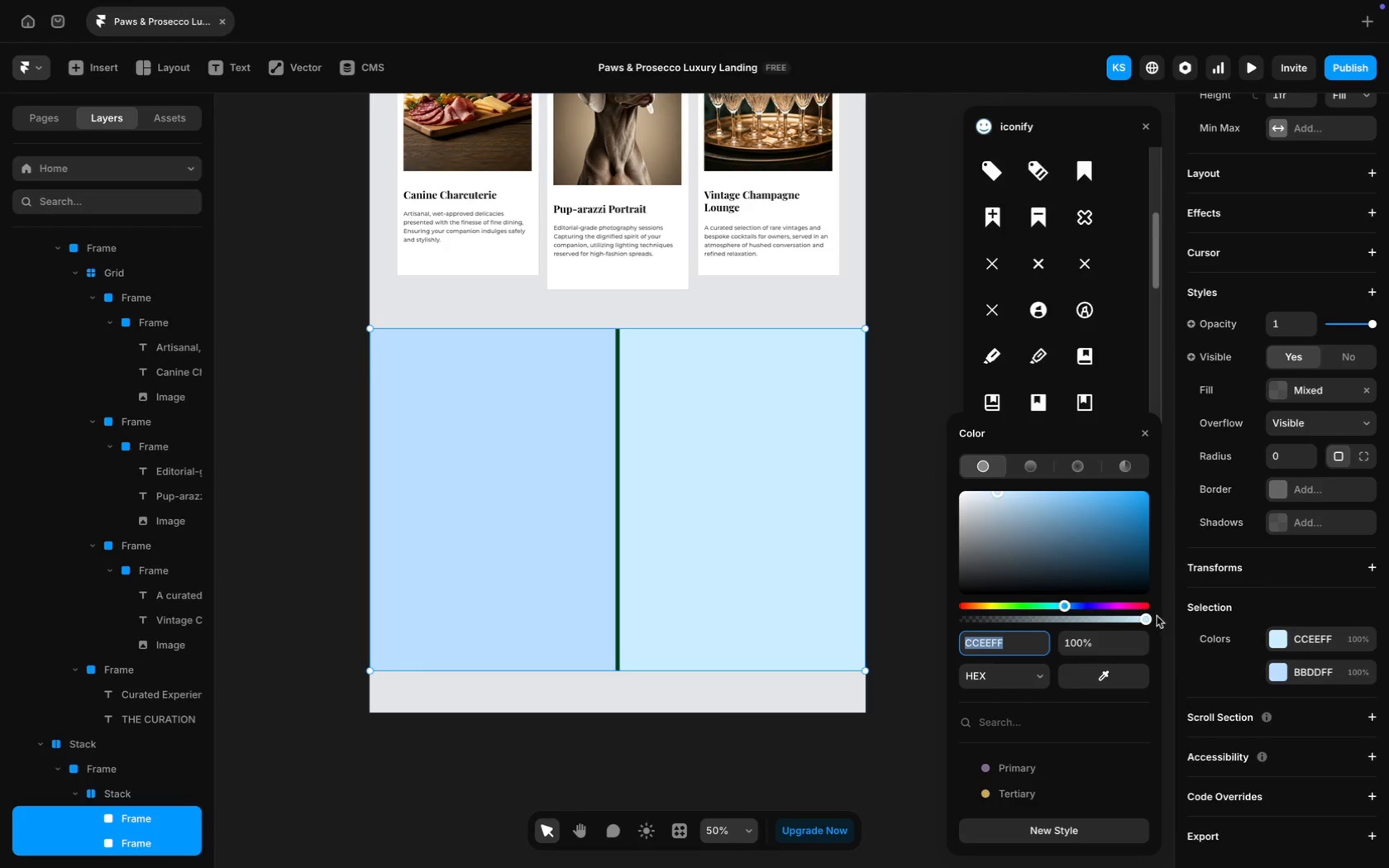 
left_click_drag(start_coordinate=[1148, 619], to_coordinate=[897, 619])
 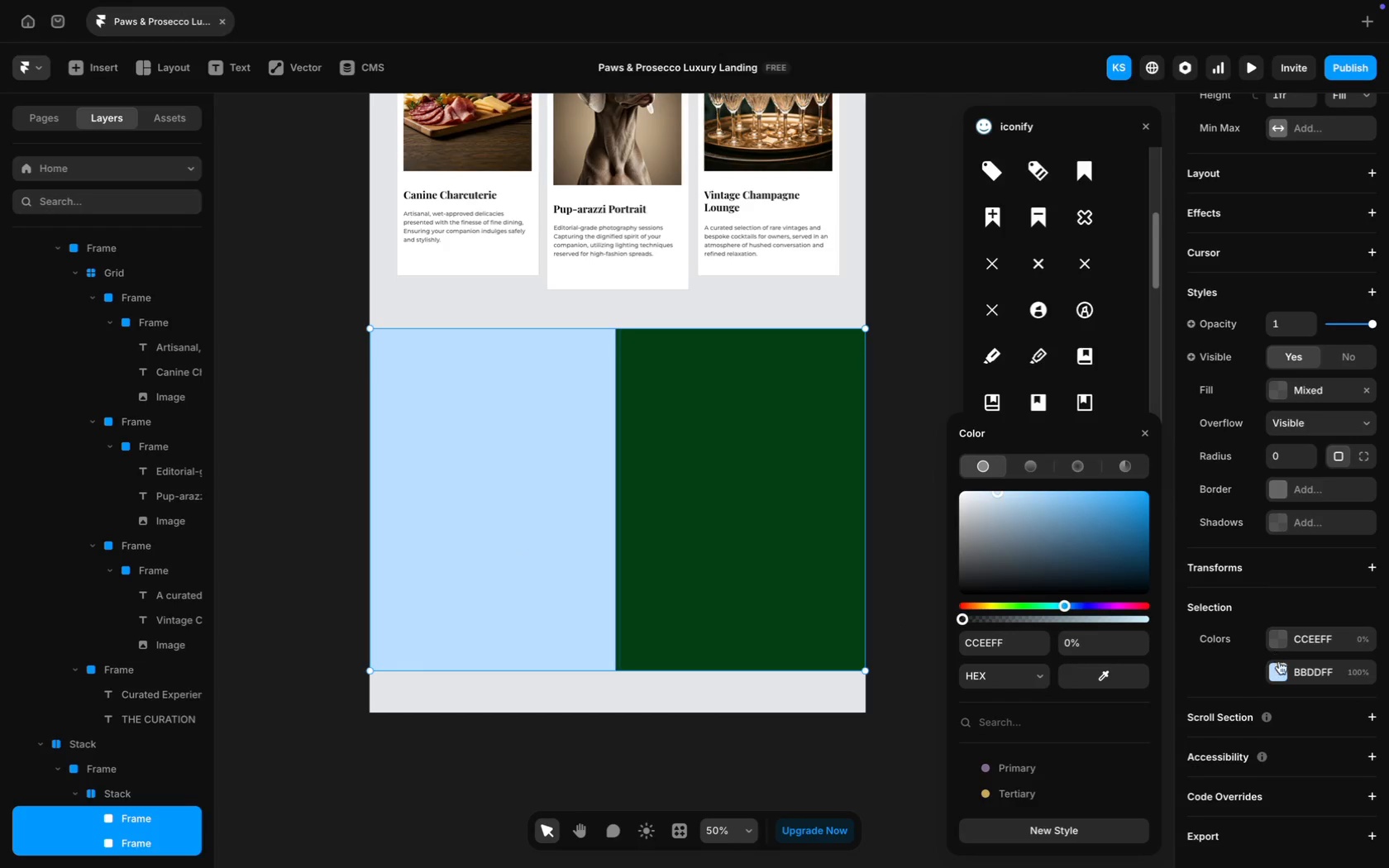 
left_click([1302, 674])
 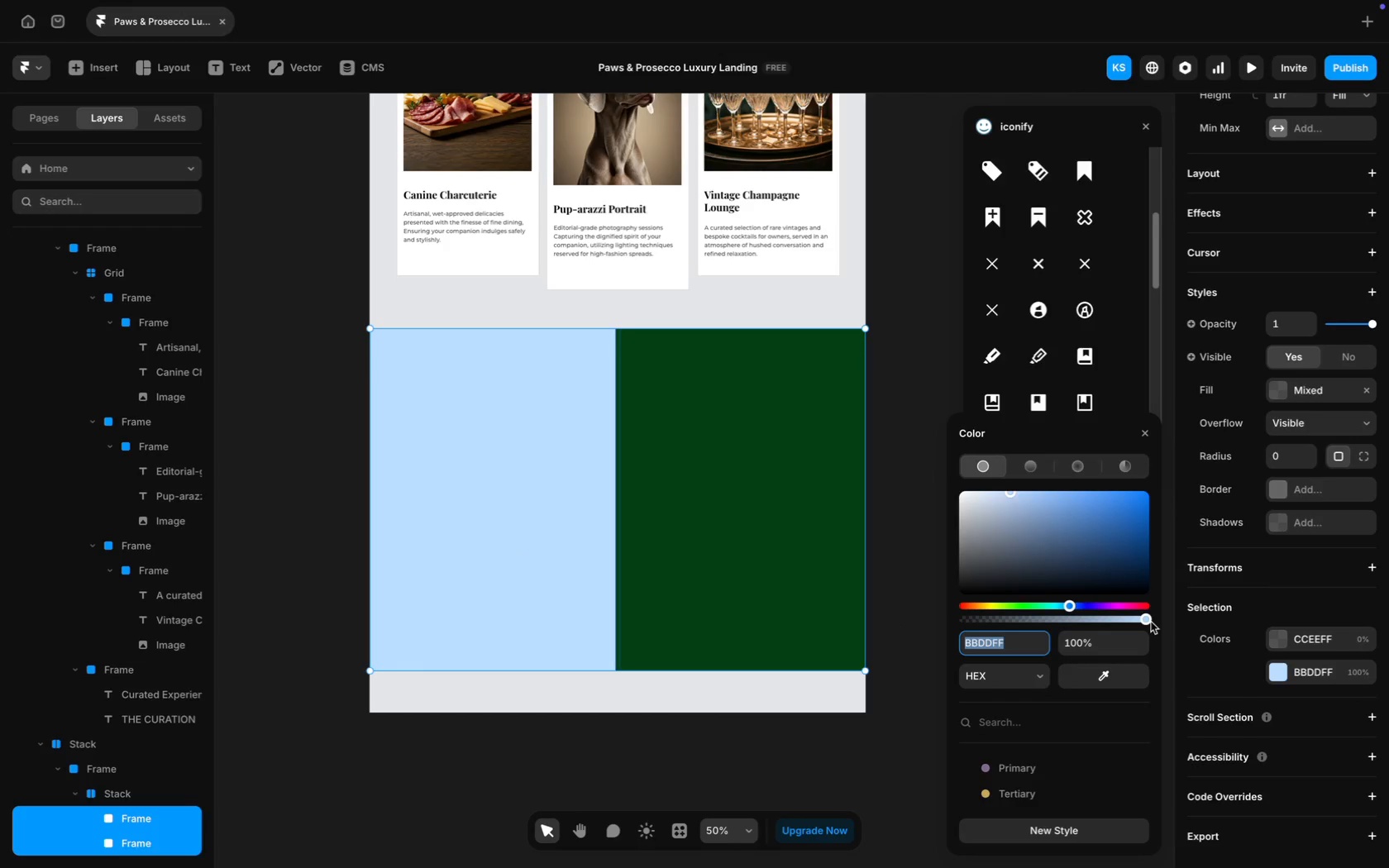 
left_click_drag(start_coordinate=[1149, 620], to_coordinate=[943, 618])
 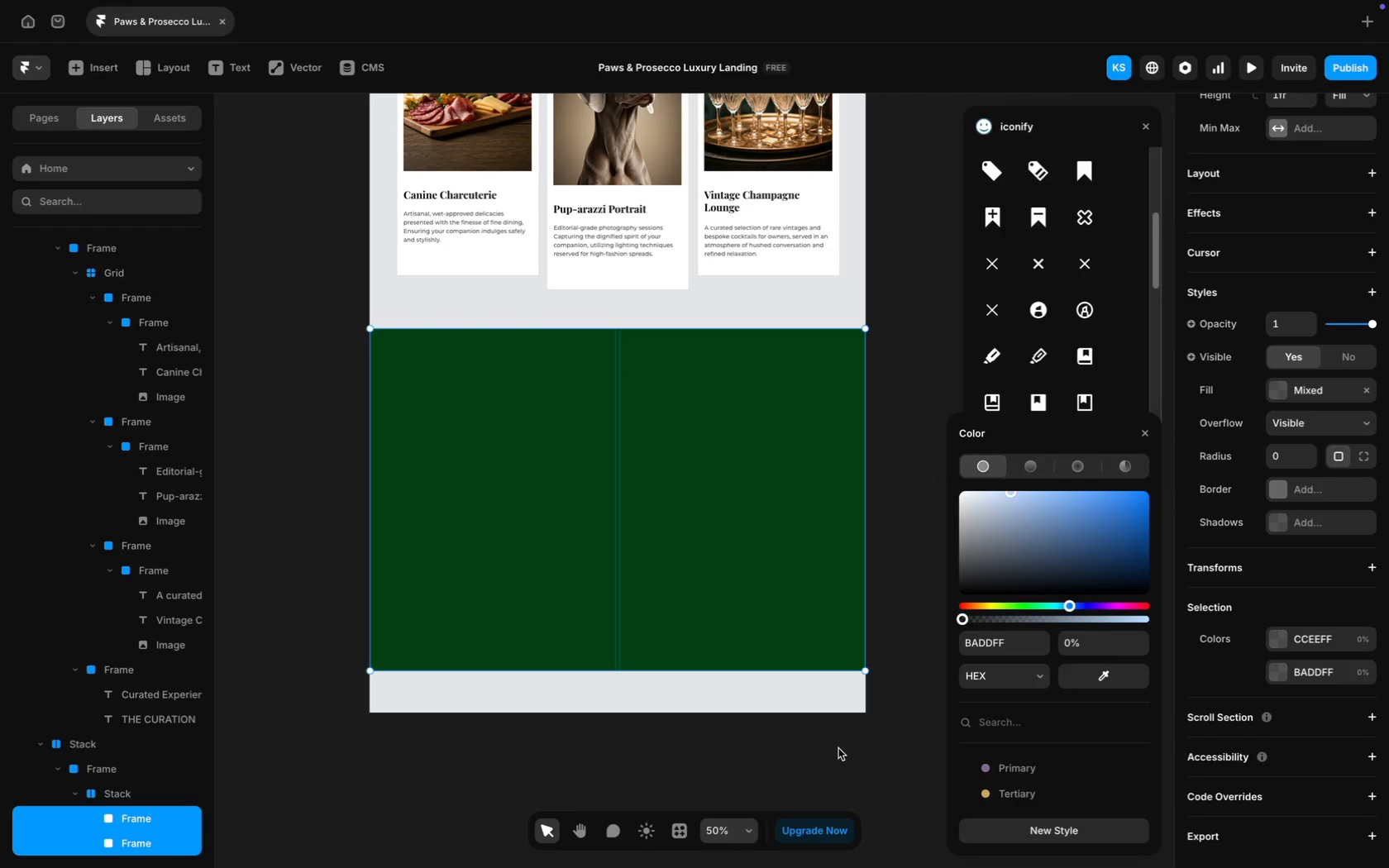 
left_click([843, 751])
 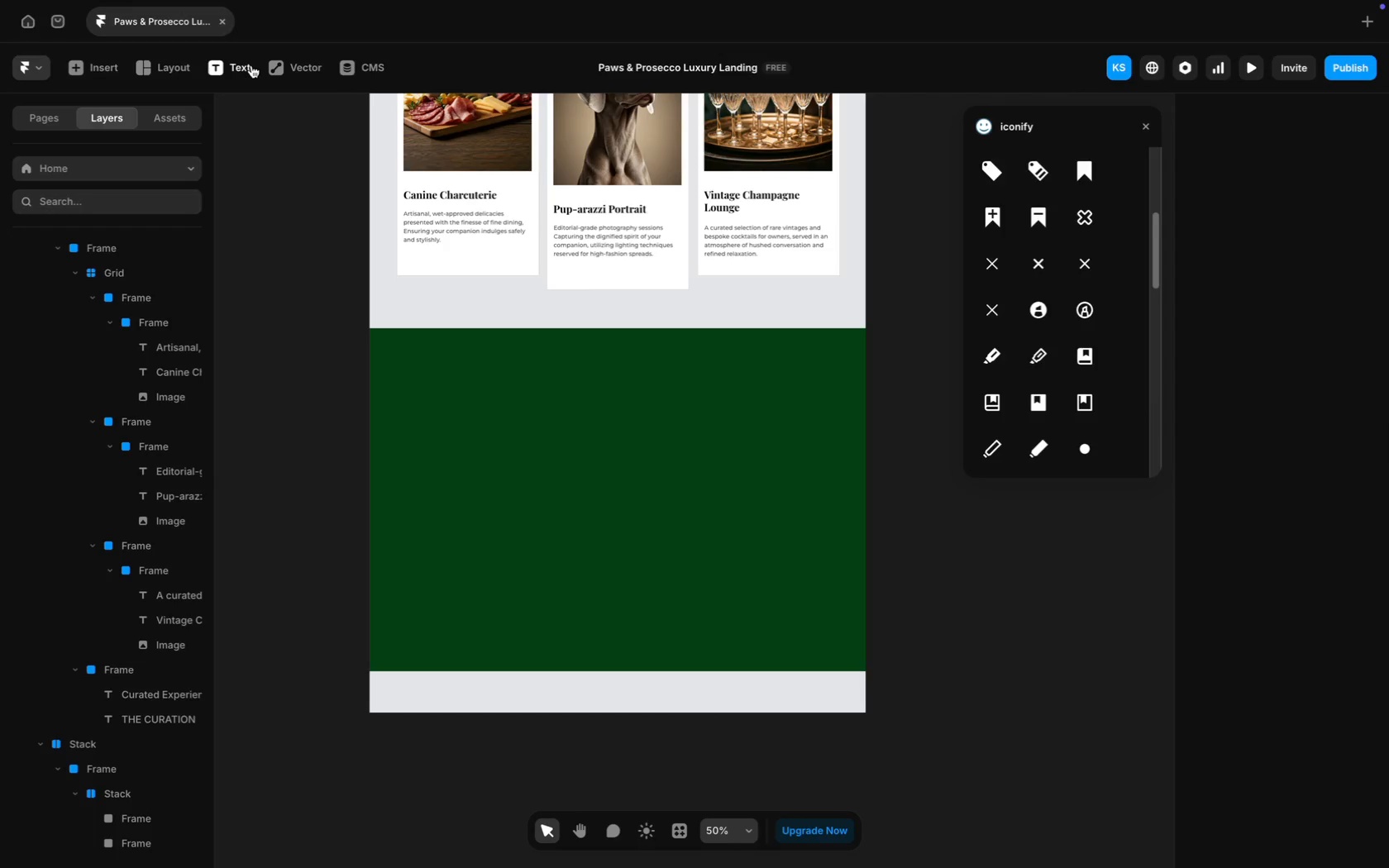 
wait(12.57)
 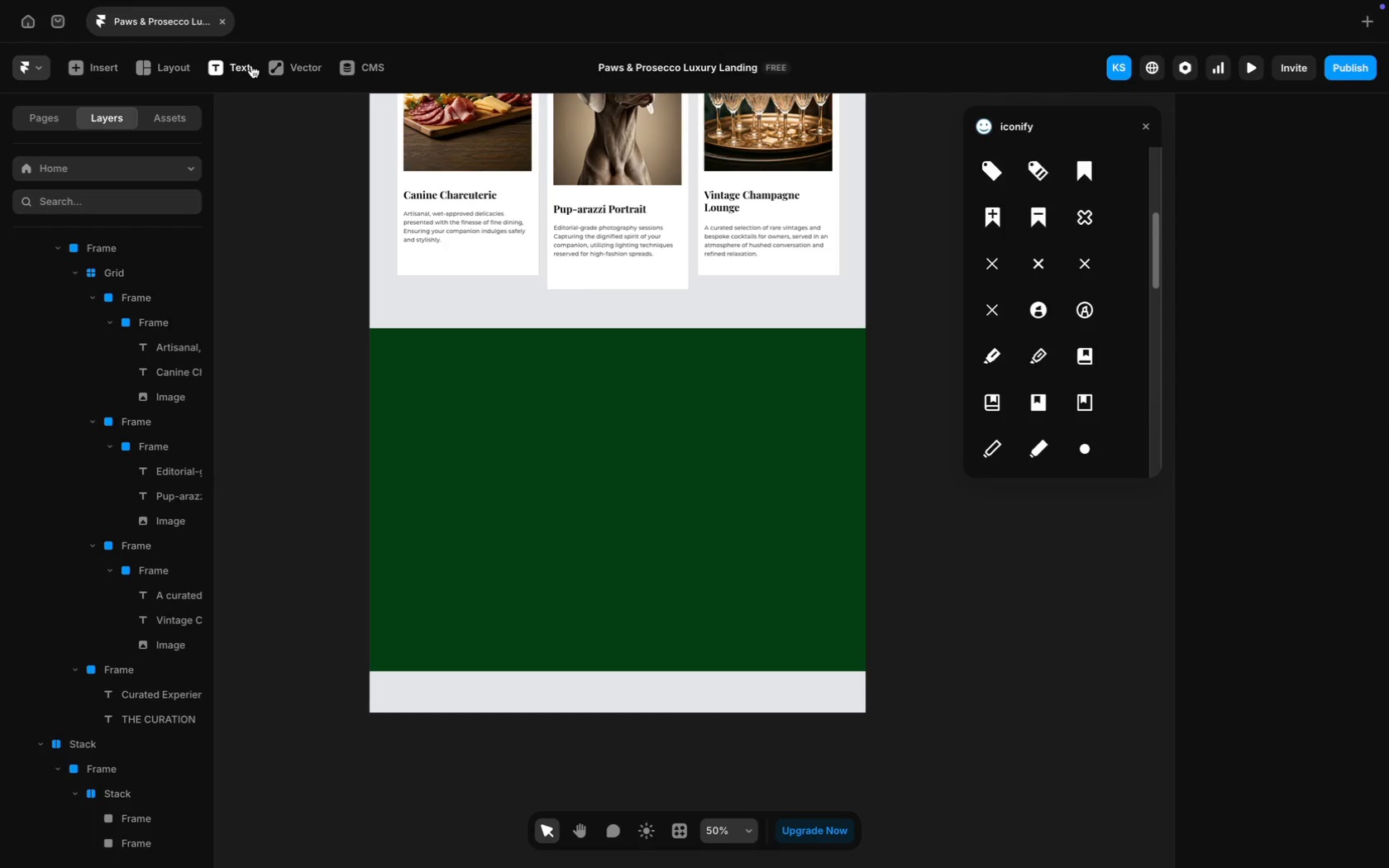 
left_click([187, 112])
 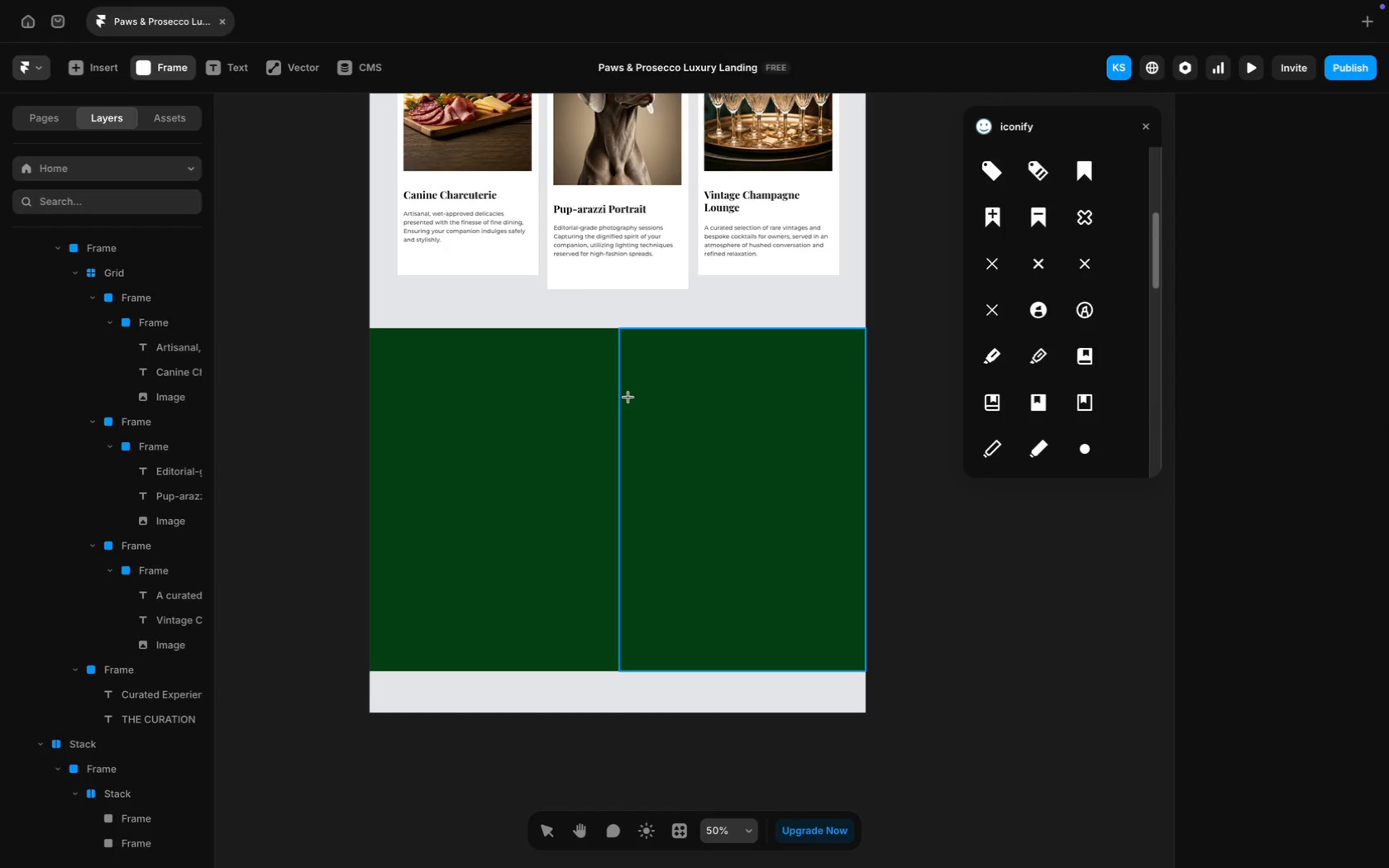 
wait(7.24)
 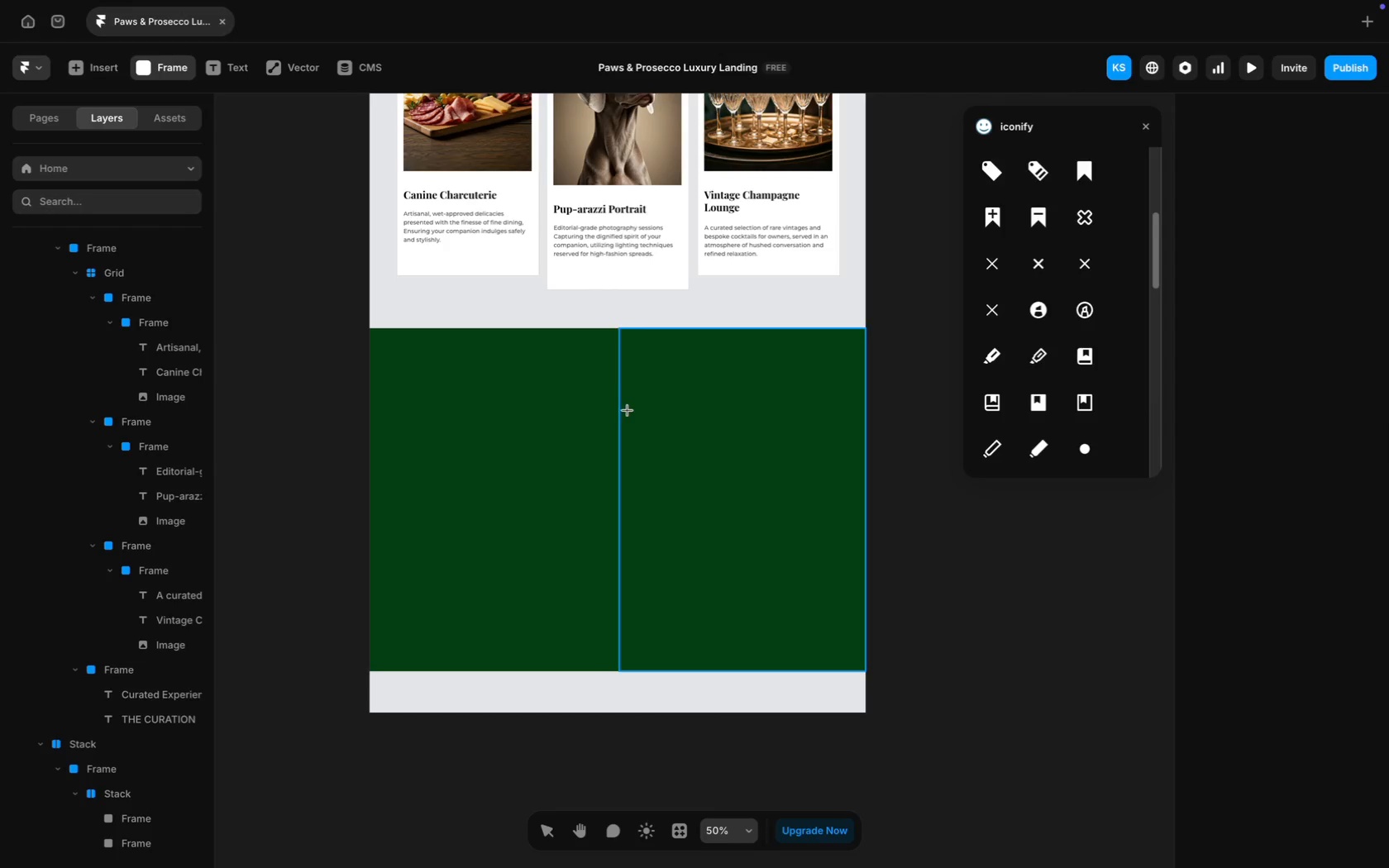 
left_click_drag(start_coordinate=[628, 381], to_coordinate=[844, 599])
 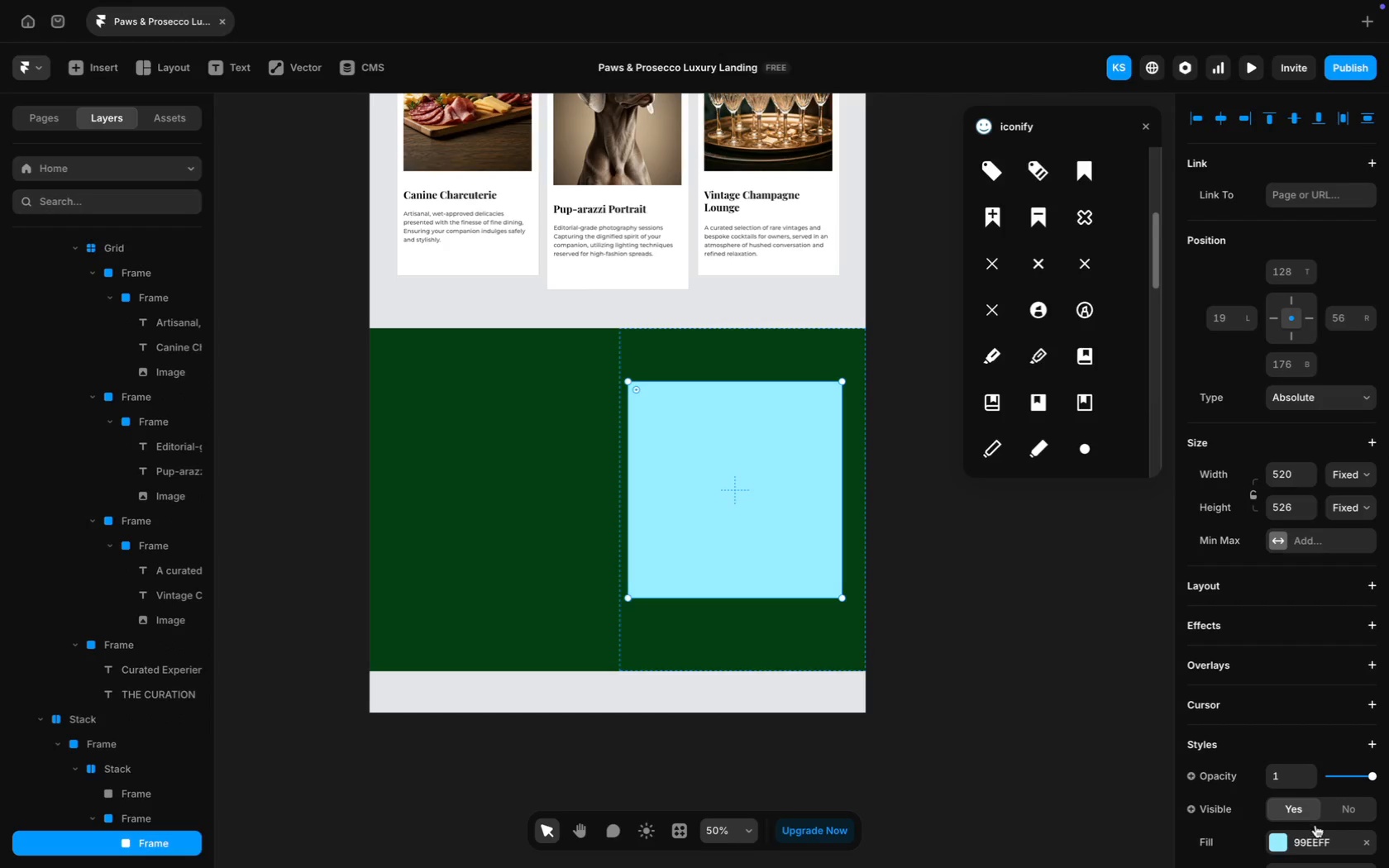 
left_click([1315, 837])
 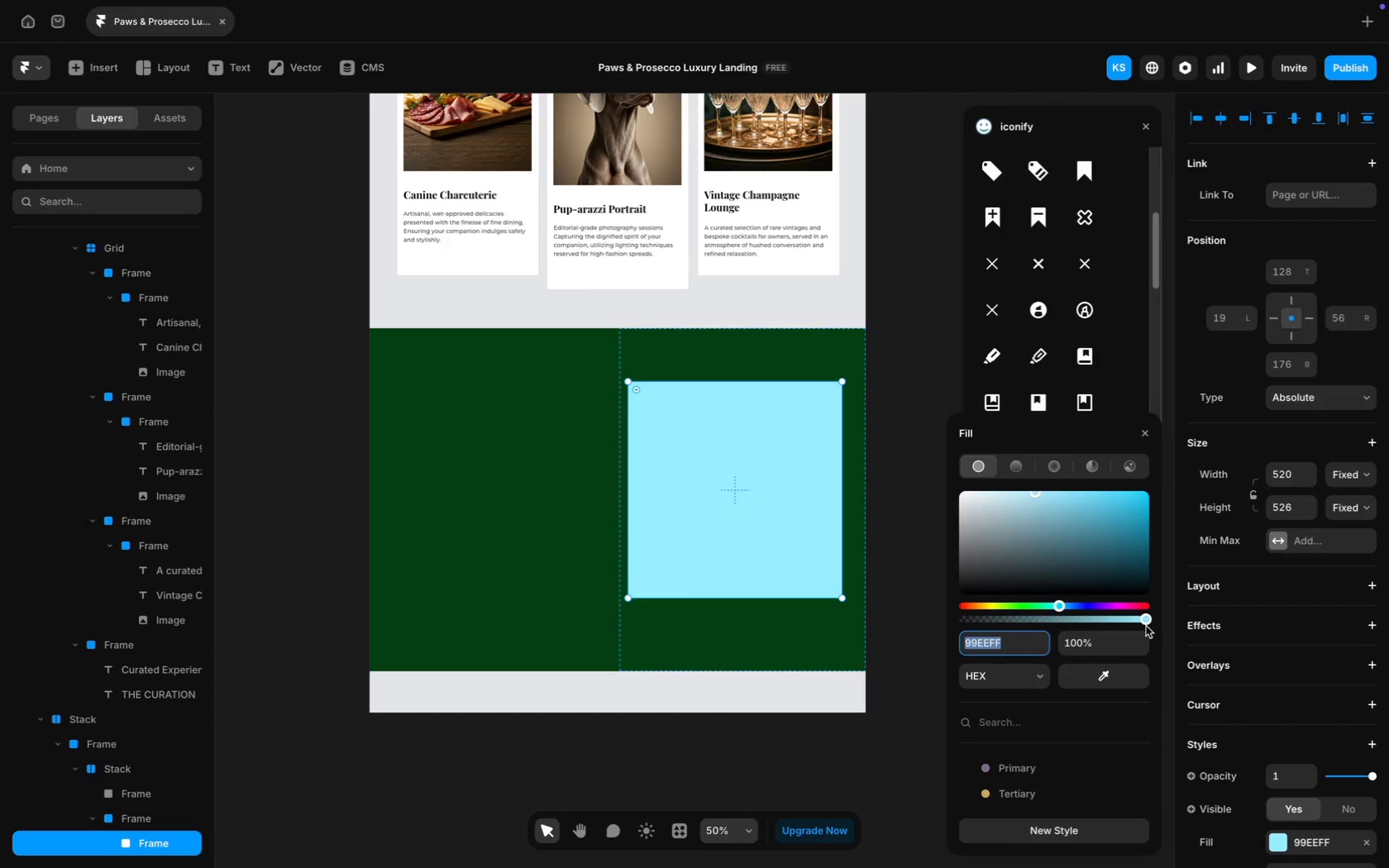 
left_click_drag(start_coordinate=[1146, 623], to_coordinate=[945, 619])
 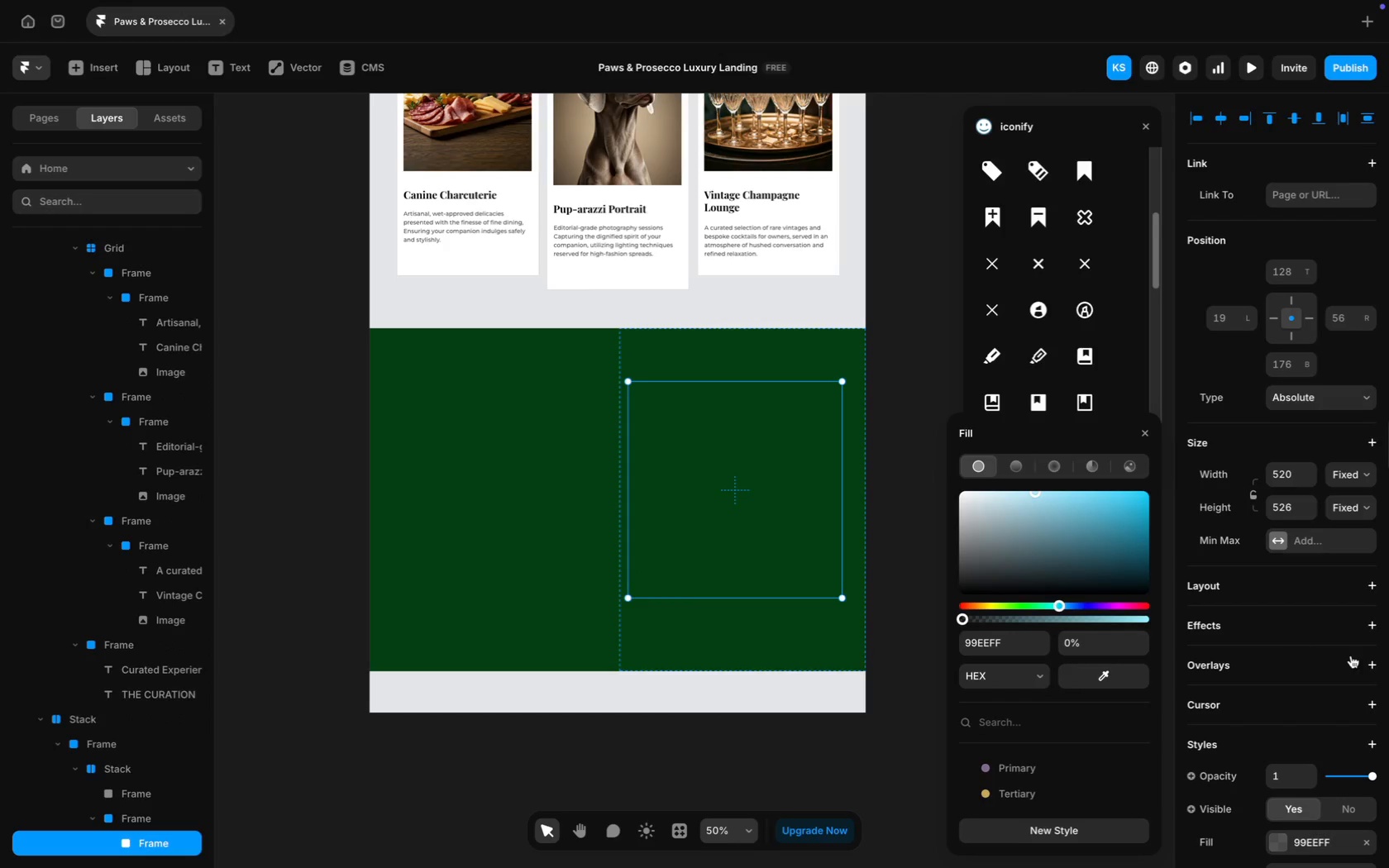 
scroll: coordinate [1351, 656], scroll_direction: down, amount: 16.0
 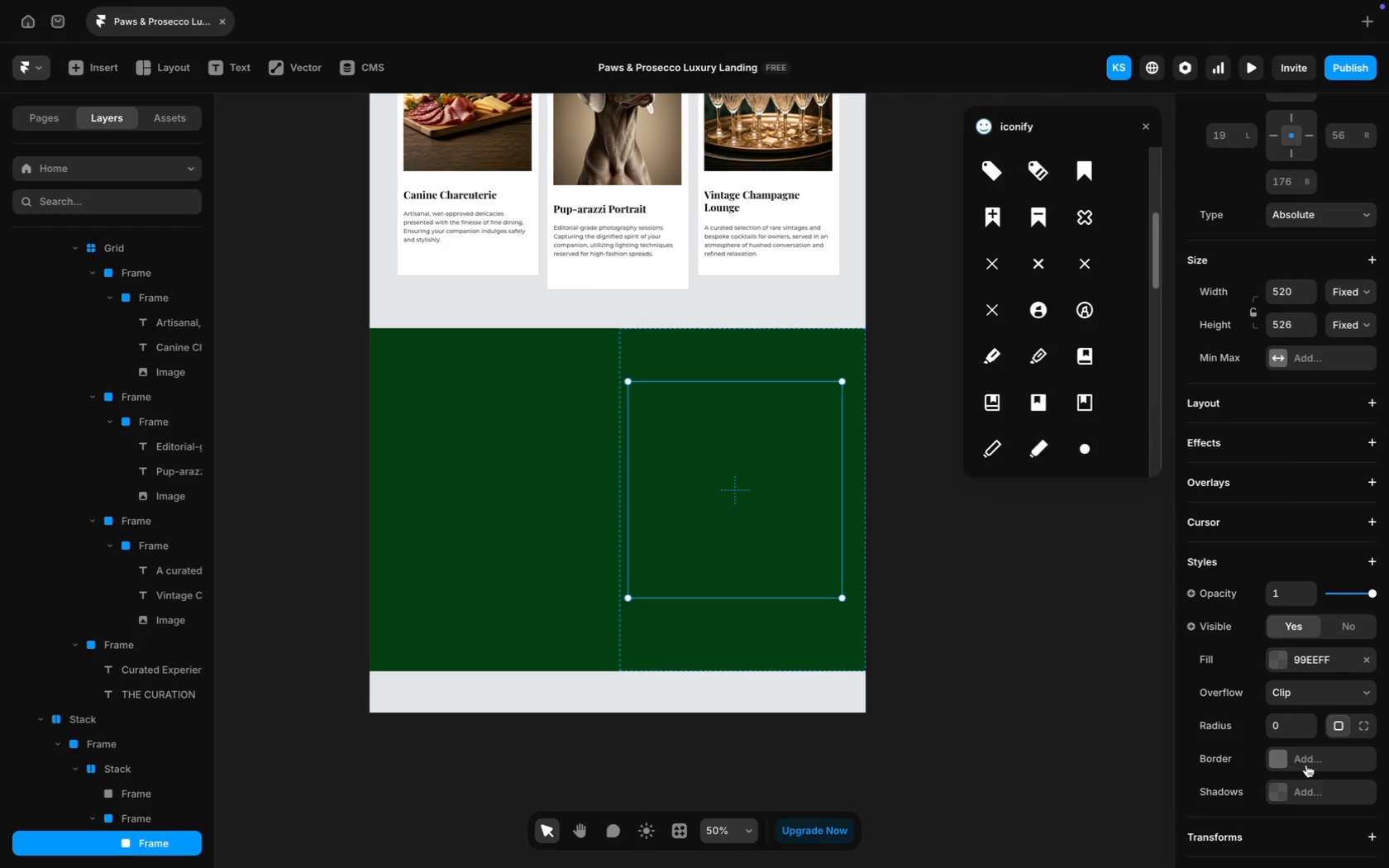 
scroll: coordinate [962, 555], scroll_direction: up, amount: 55.0
 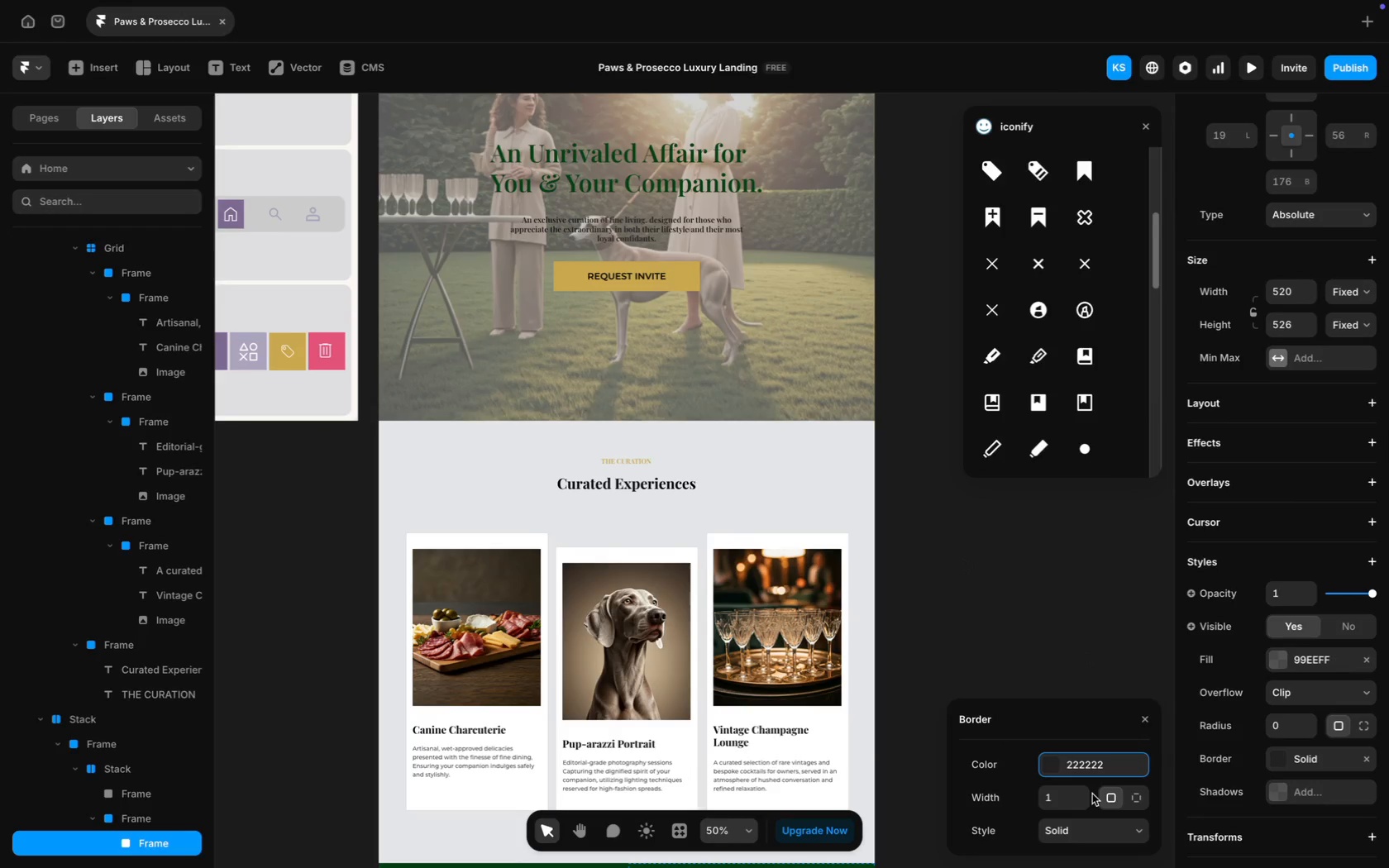 
left_click([1089, 769])
 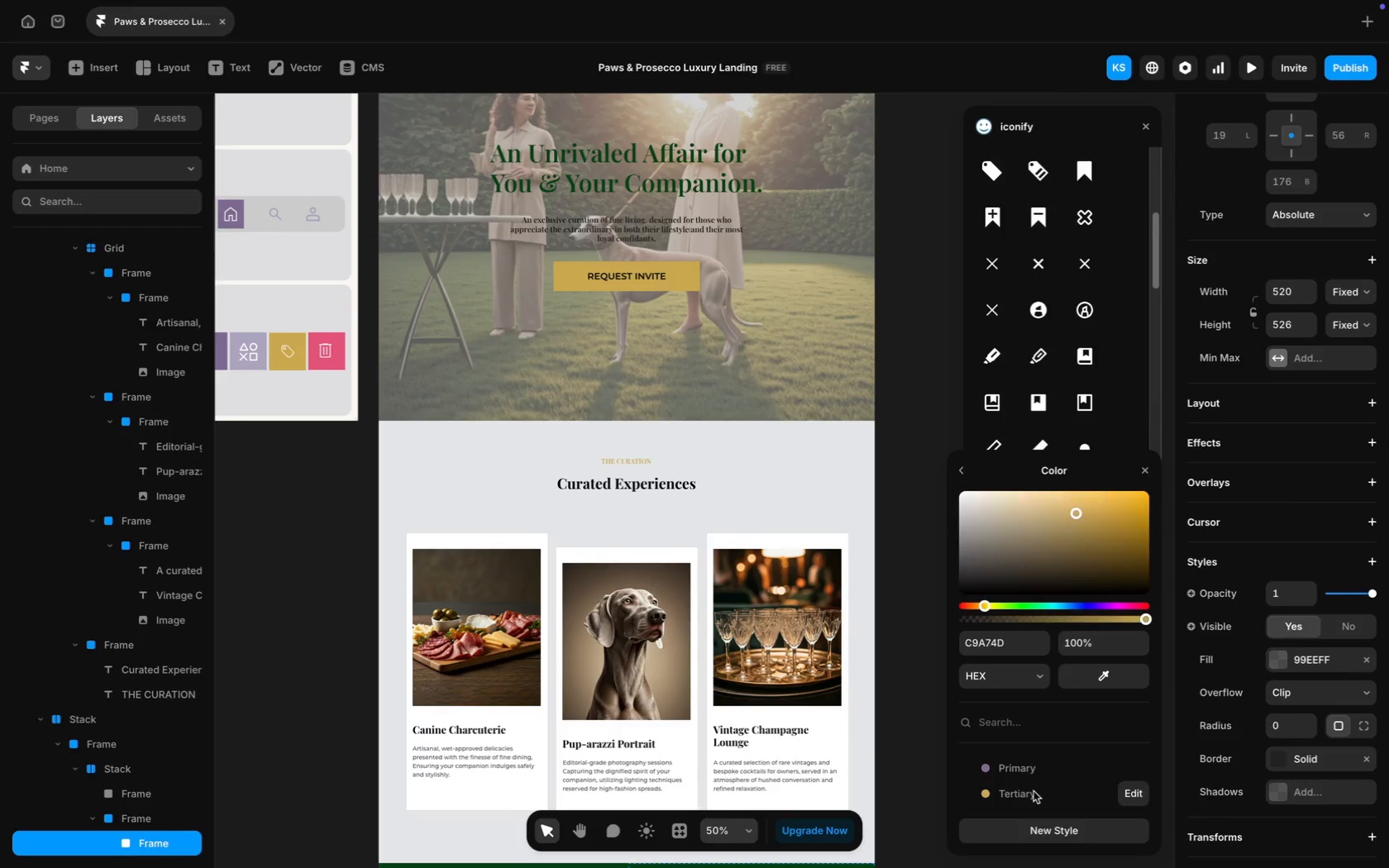 
scroll: coordinate [807, 579], scroll_direction: down, amount: 48.0
 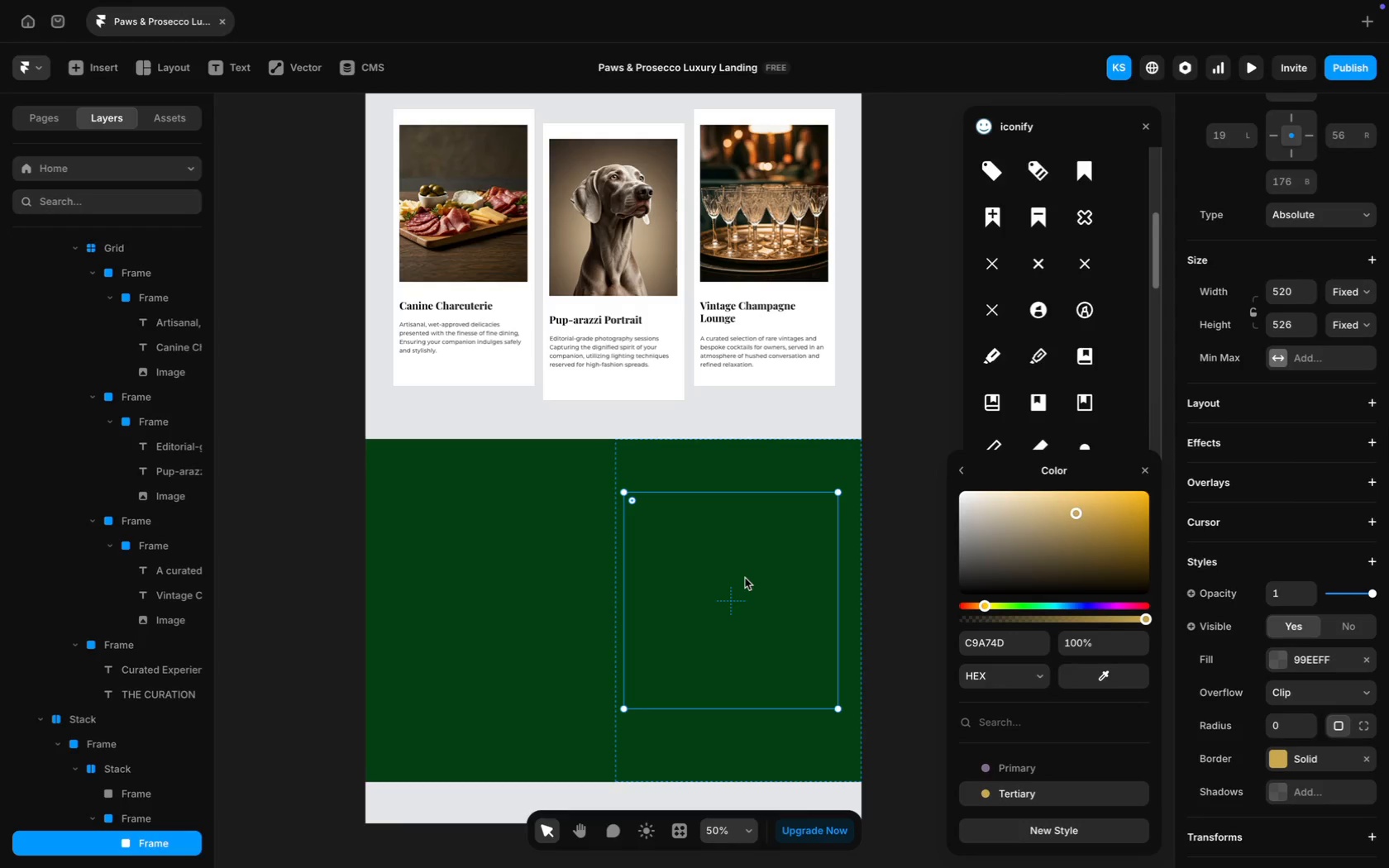 
left_click([746, 578])
 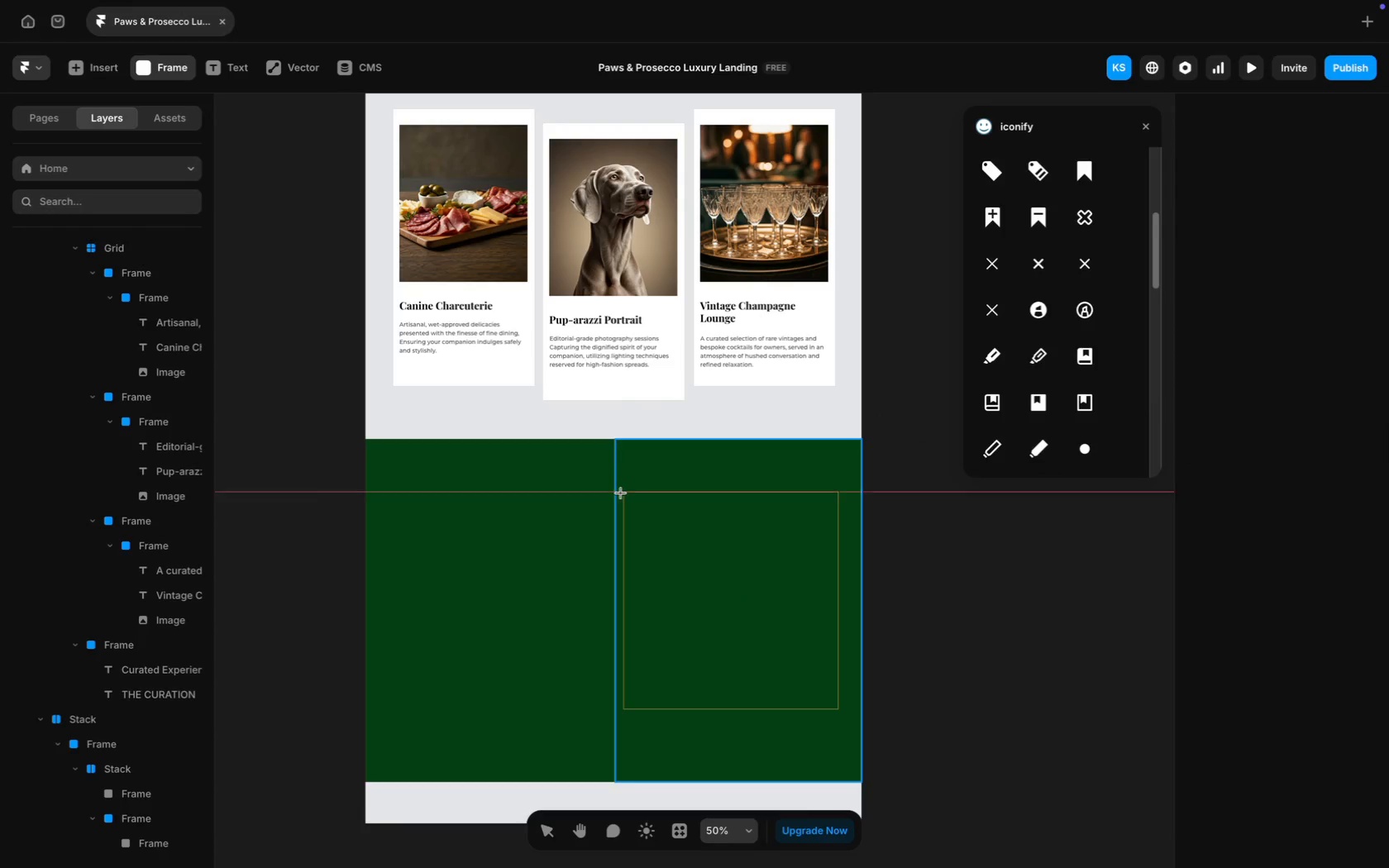 
wait(6.73)
 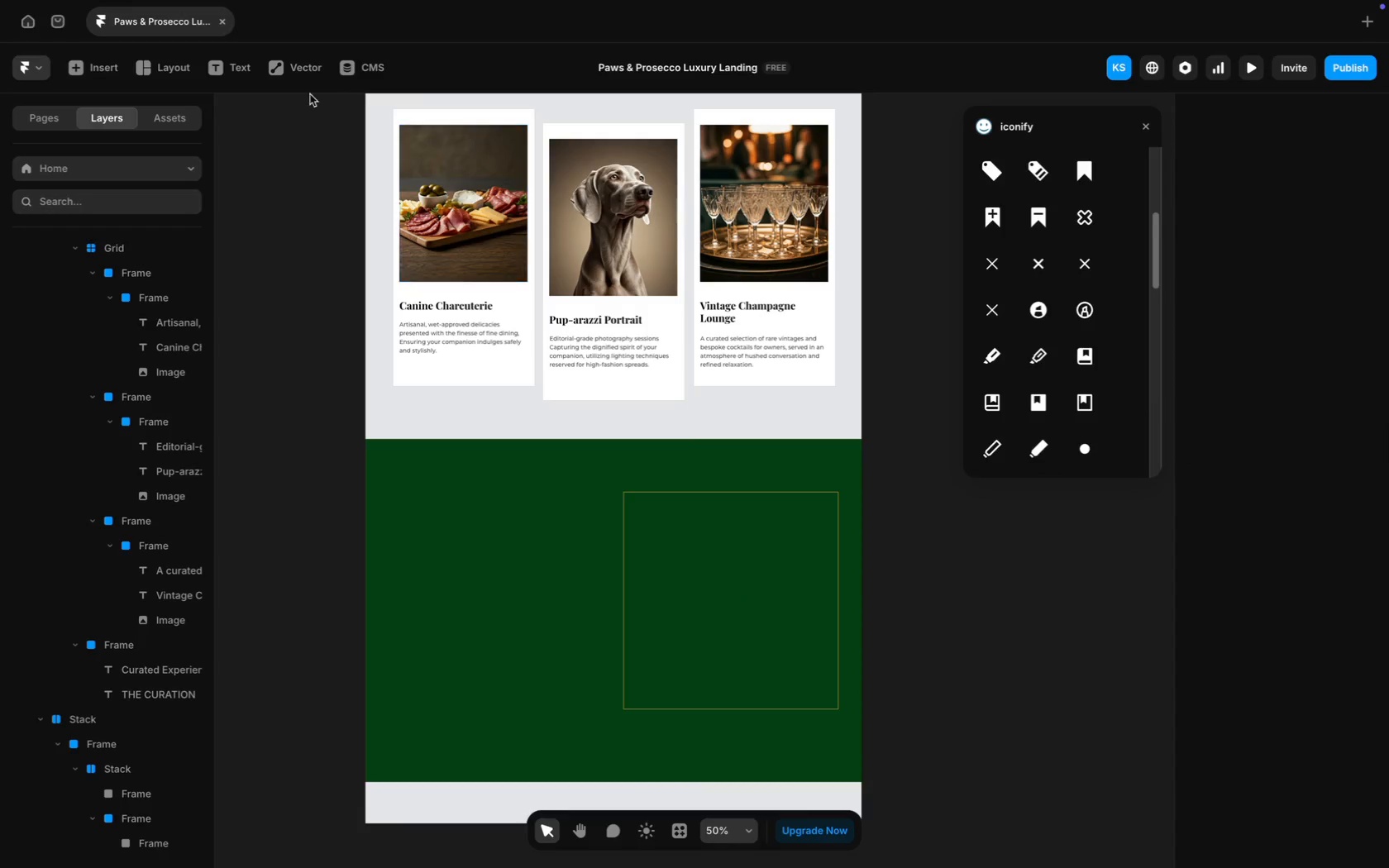 
left_click_drag(start_coordinate=[629, 500], to_coordinate=[832, 700])
 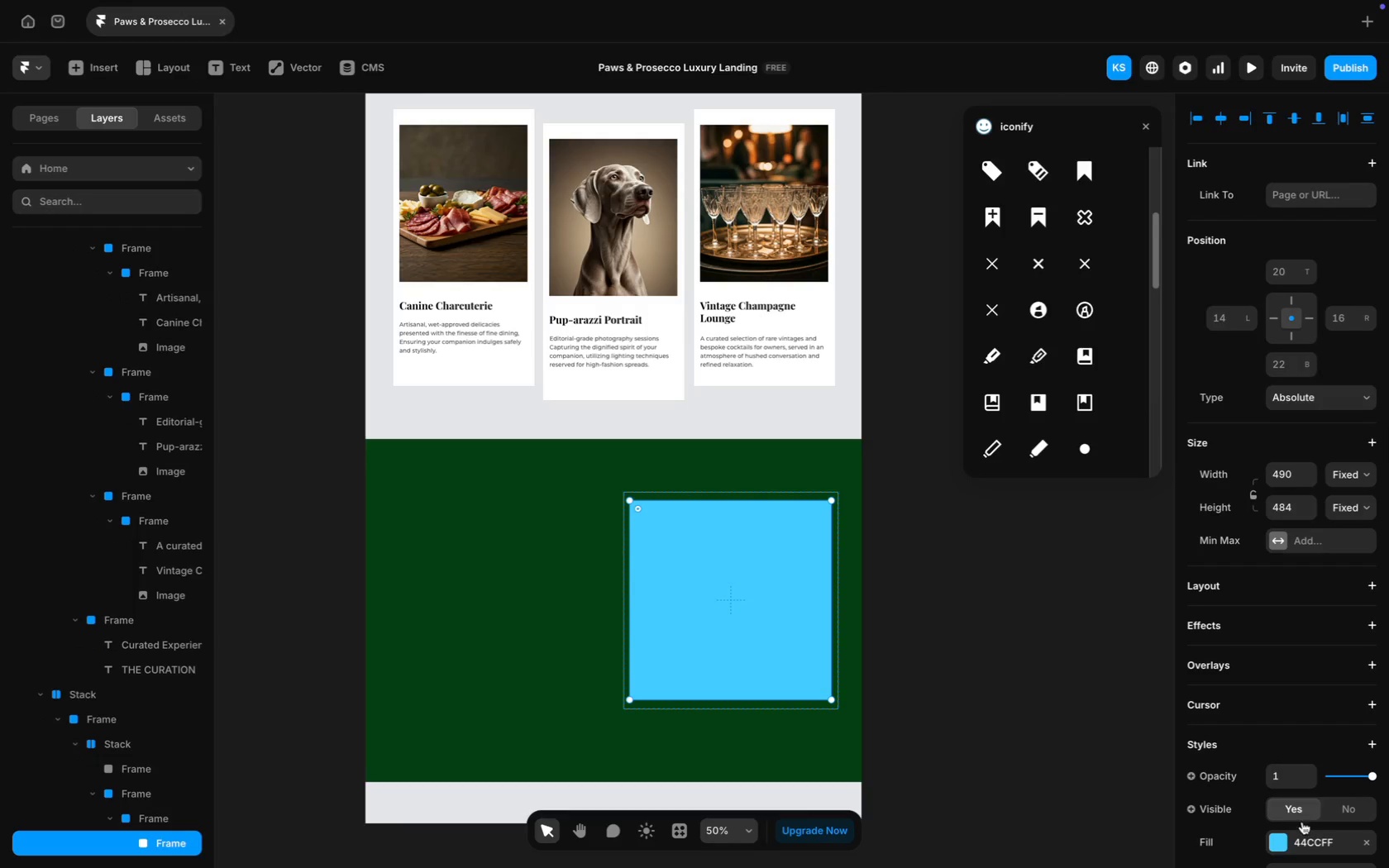 
left_click([1305, 832])
 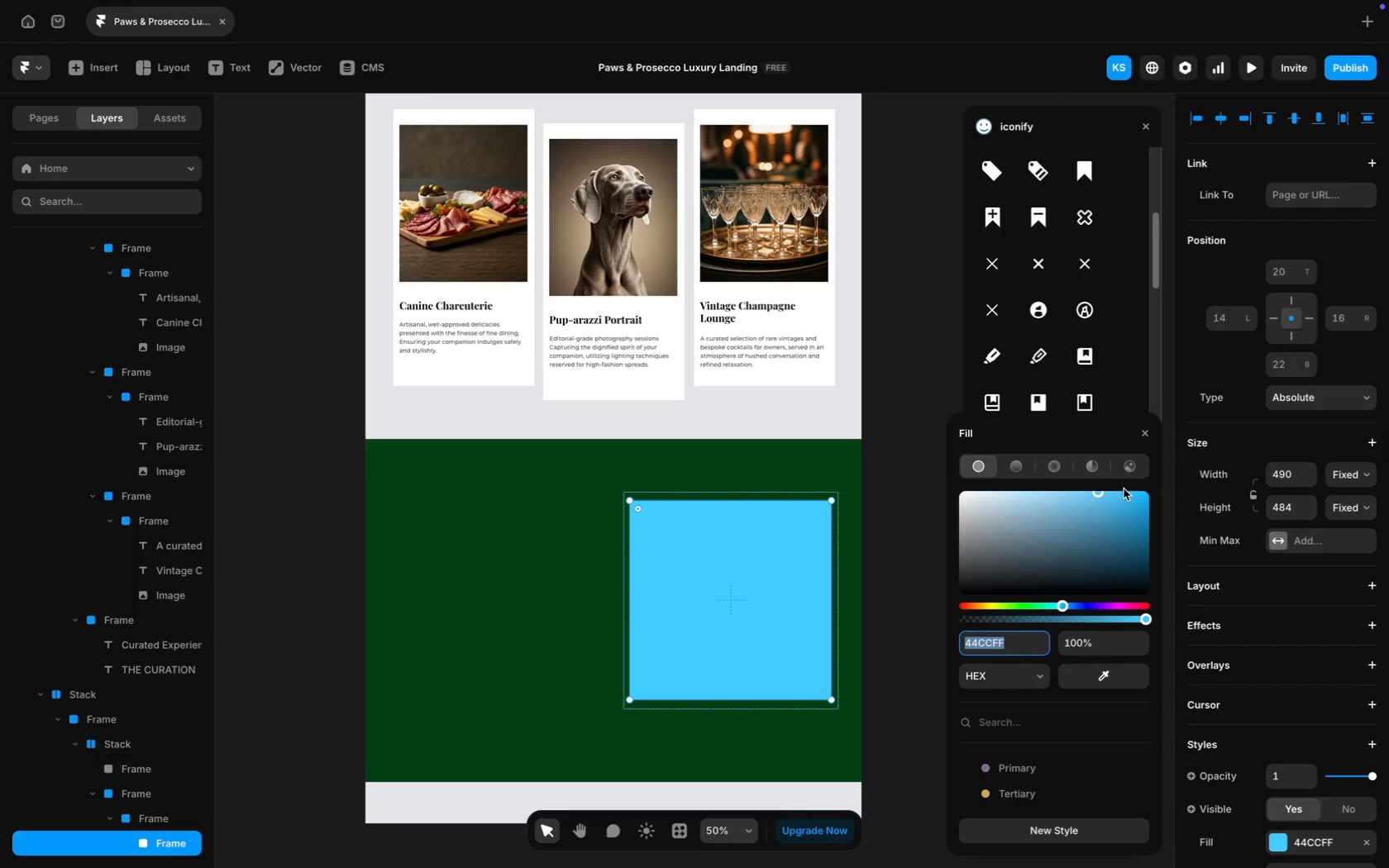 
left_click([1129, 455])
 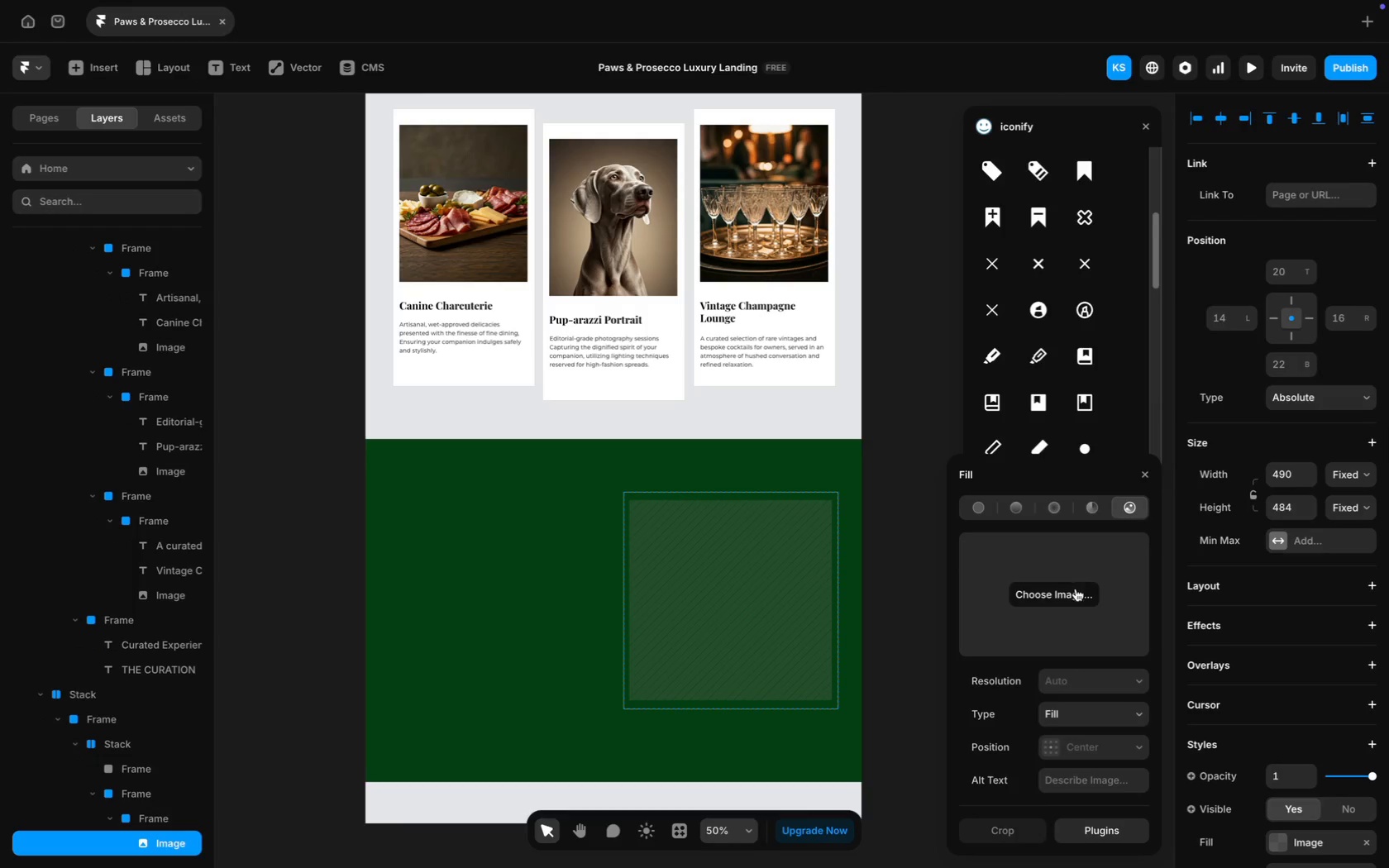 
left_click([1074, 592])
 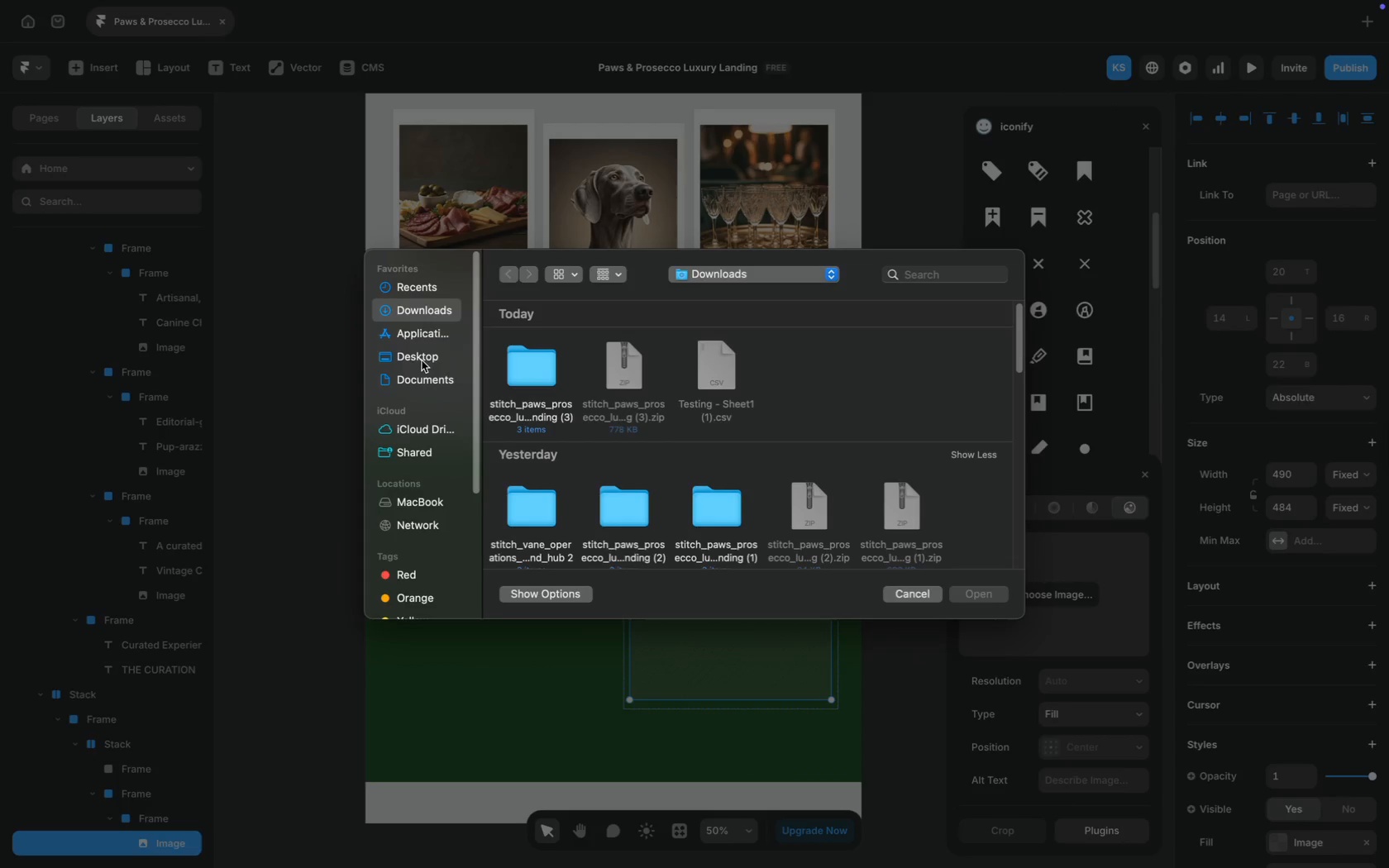 
scroll: coordinate [784, 424], scroll_direction: down, amount: 31.0
 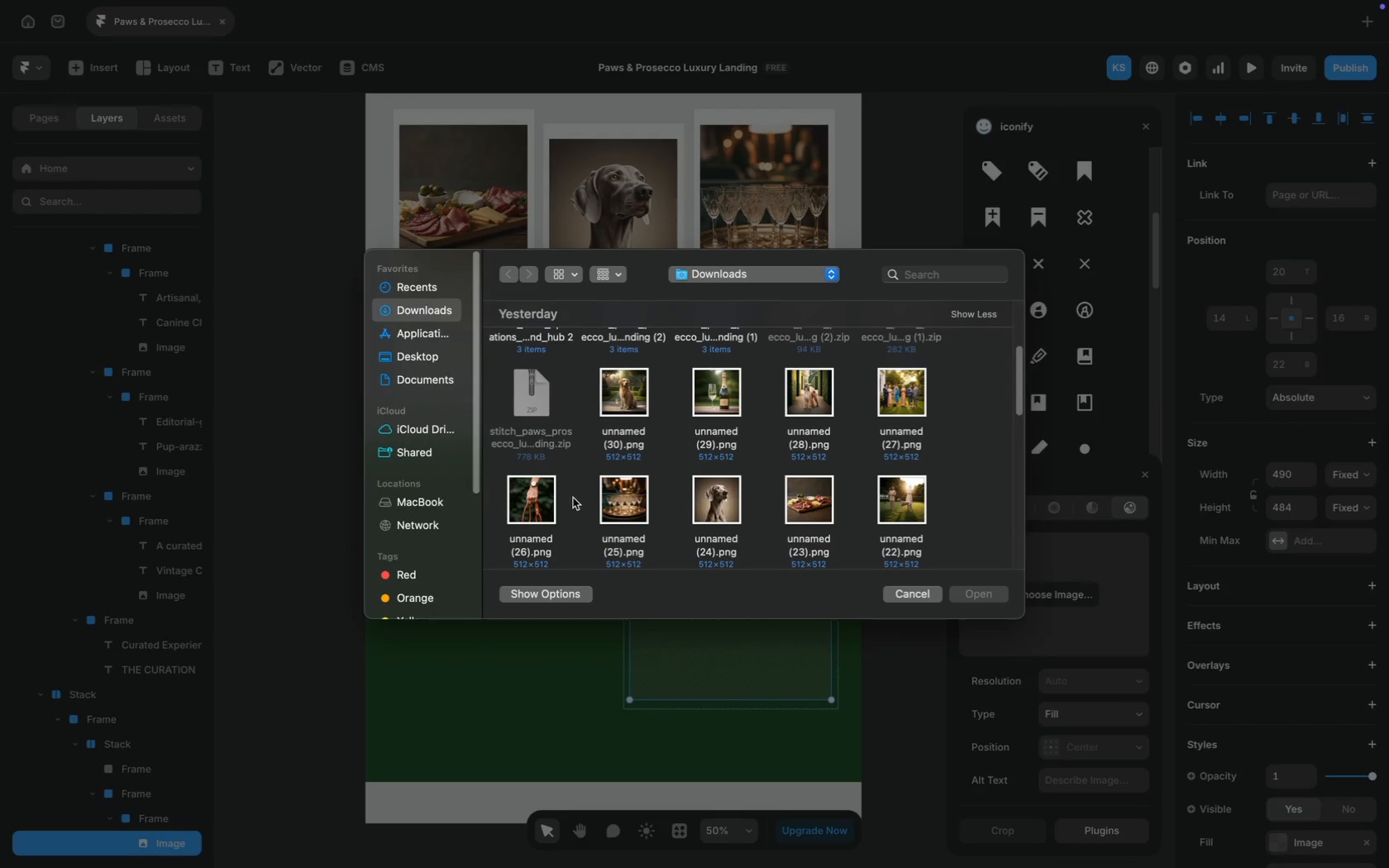 
left_click([545, 500])
 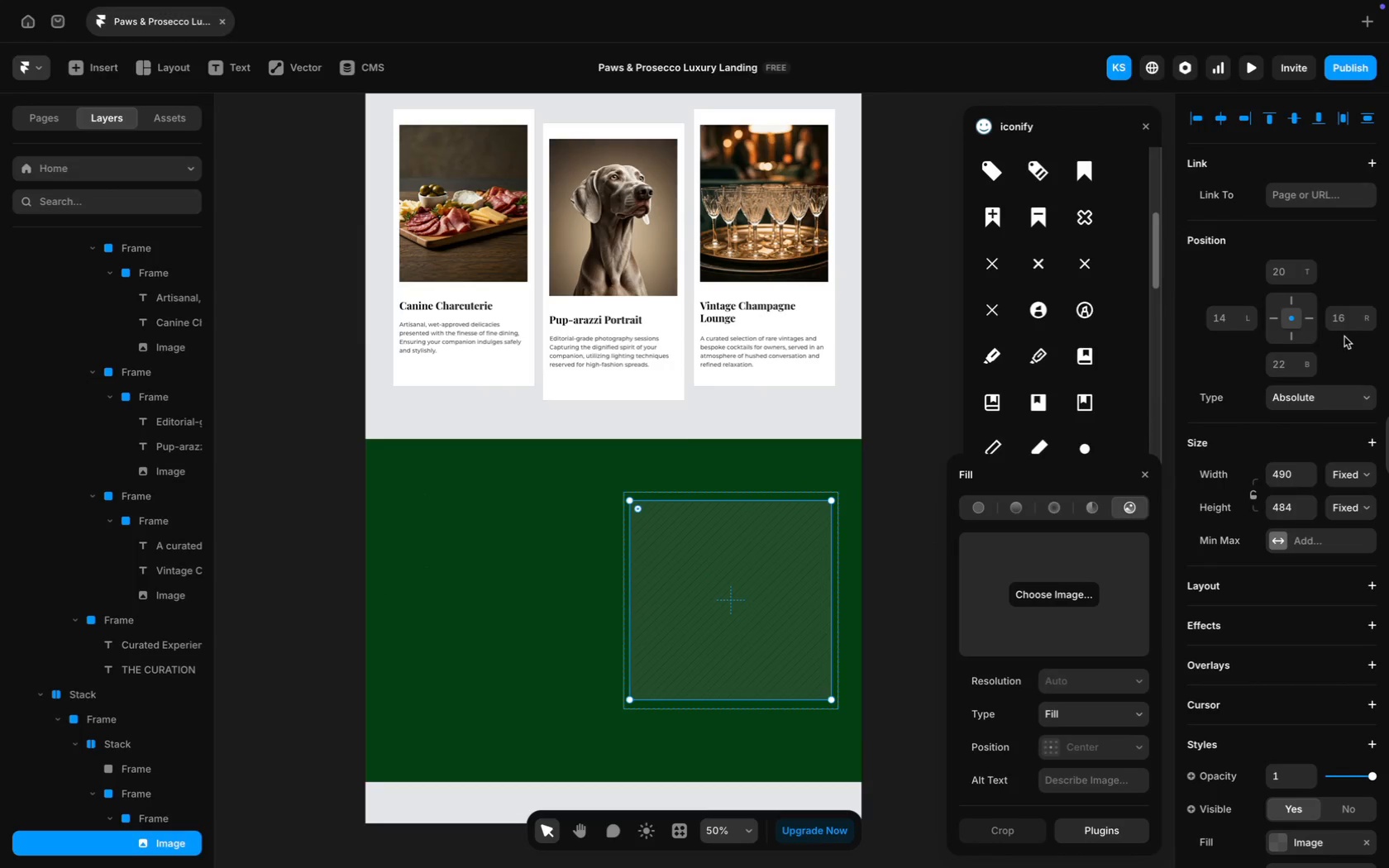 
scroll: coordinate [1306, 448], scroll_direction: up, amount: 15.0
 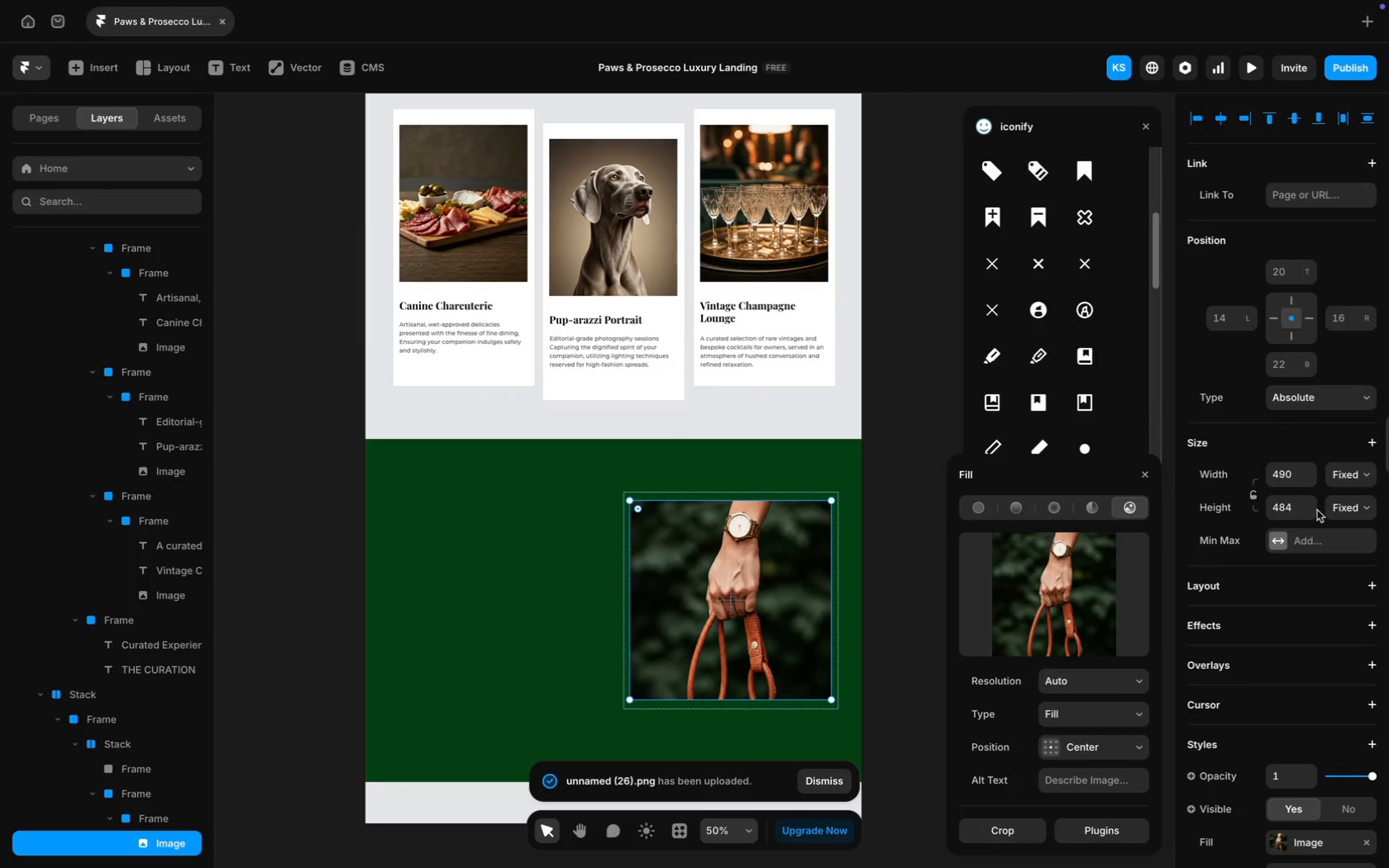 
scroll: coordinate [1318, 531], scroll_direction: down, amount: 32.0
 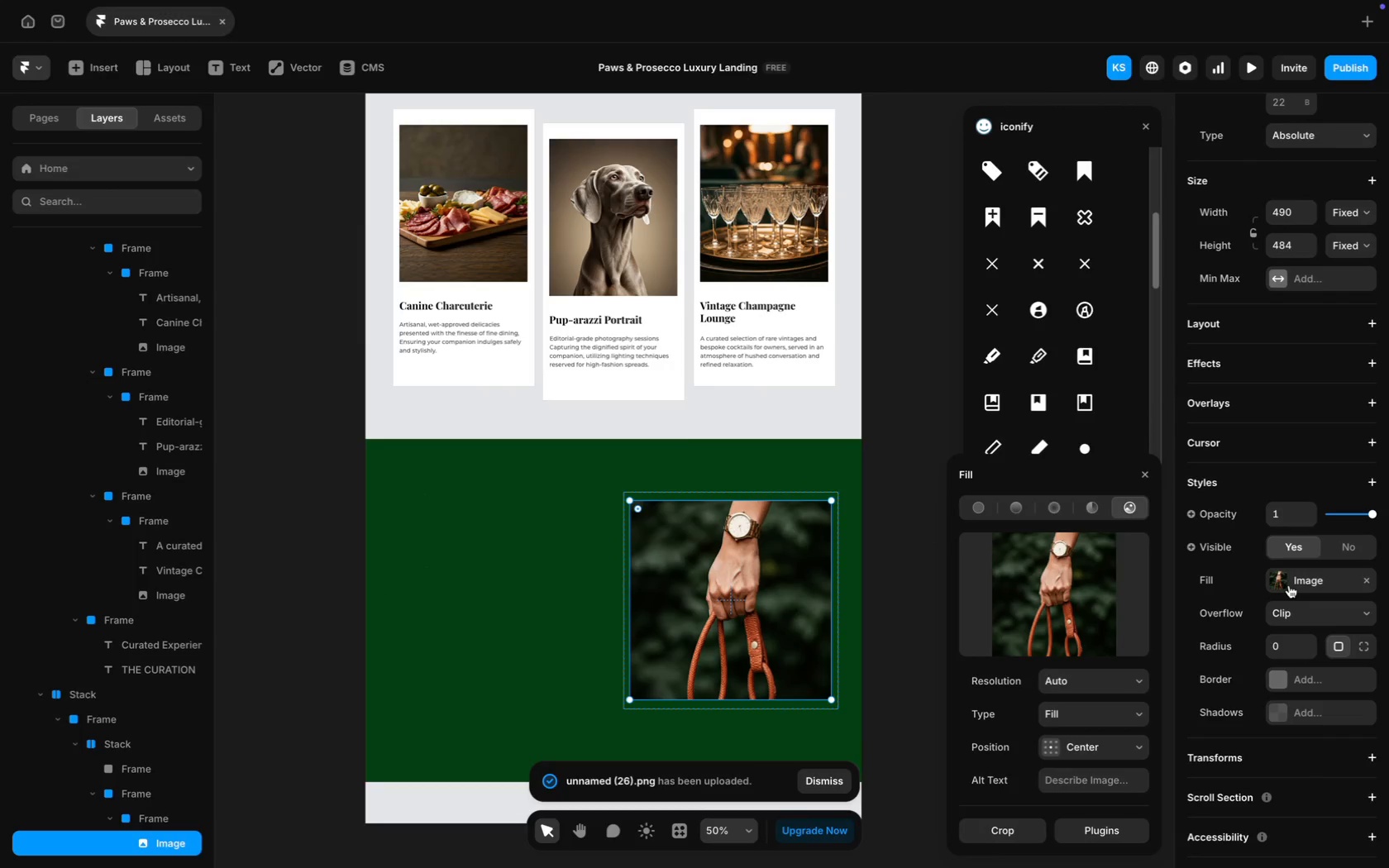 
scroll: coordinate [1289, 585], scroll_direction: up, amount: 58.0
 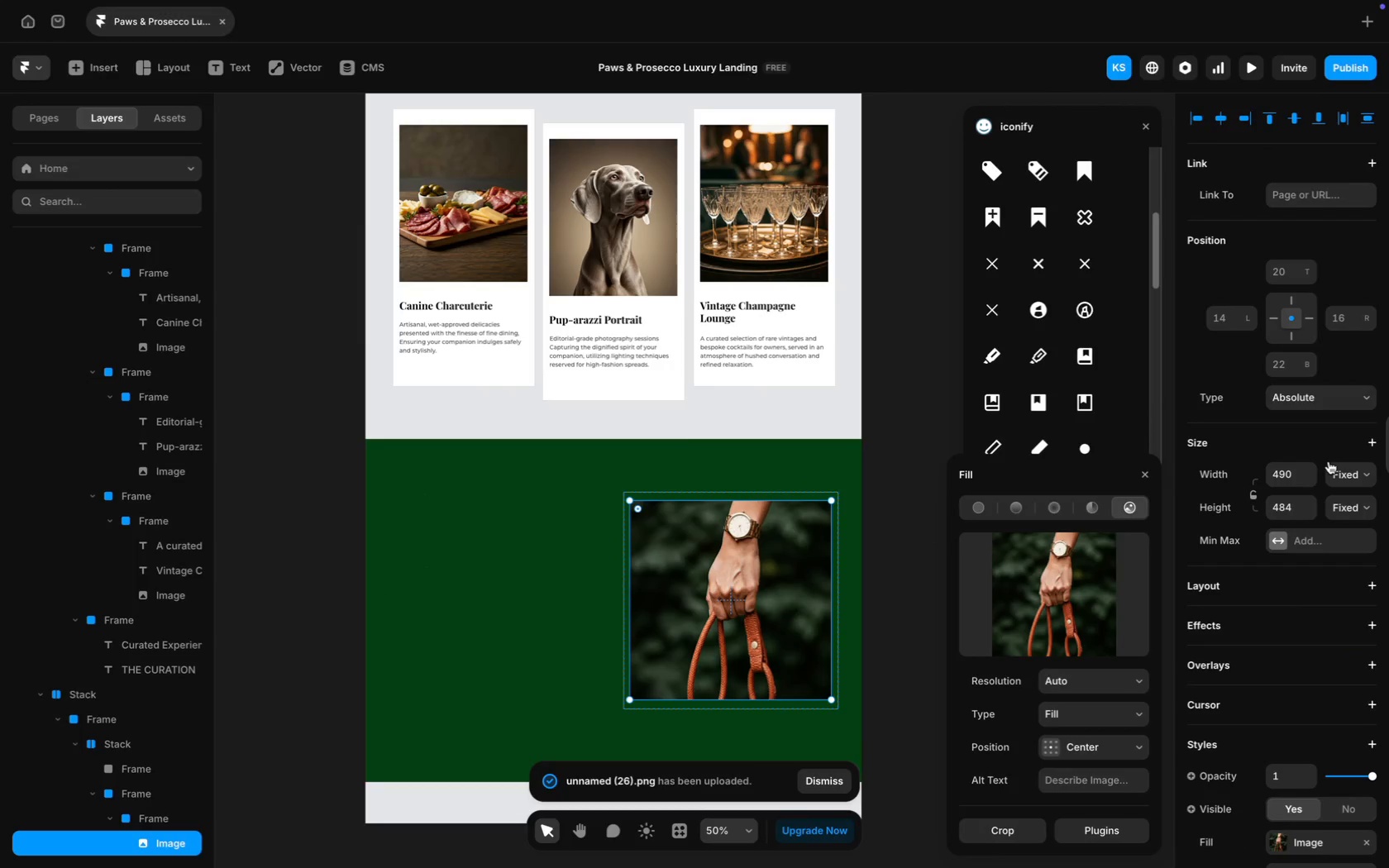 
scroll: coordinate [1303, 494], scroll_direction: down, amount: 46.0
 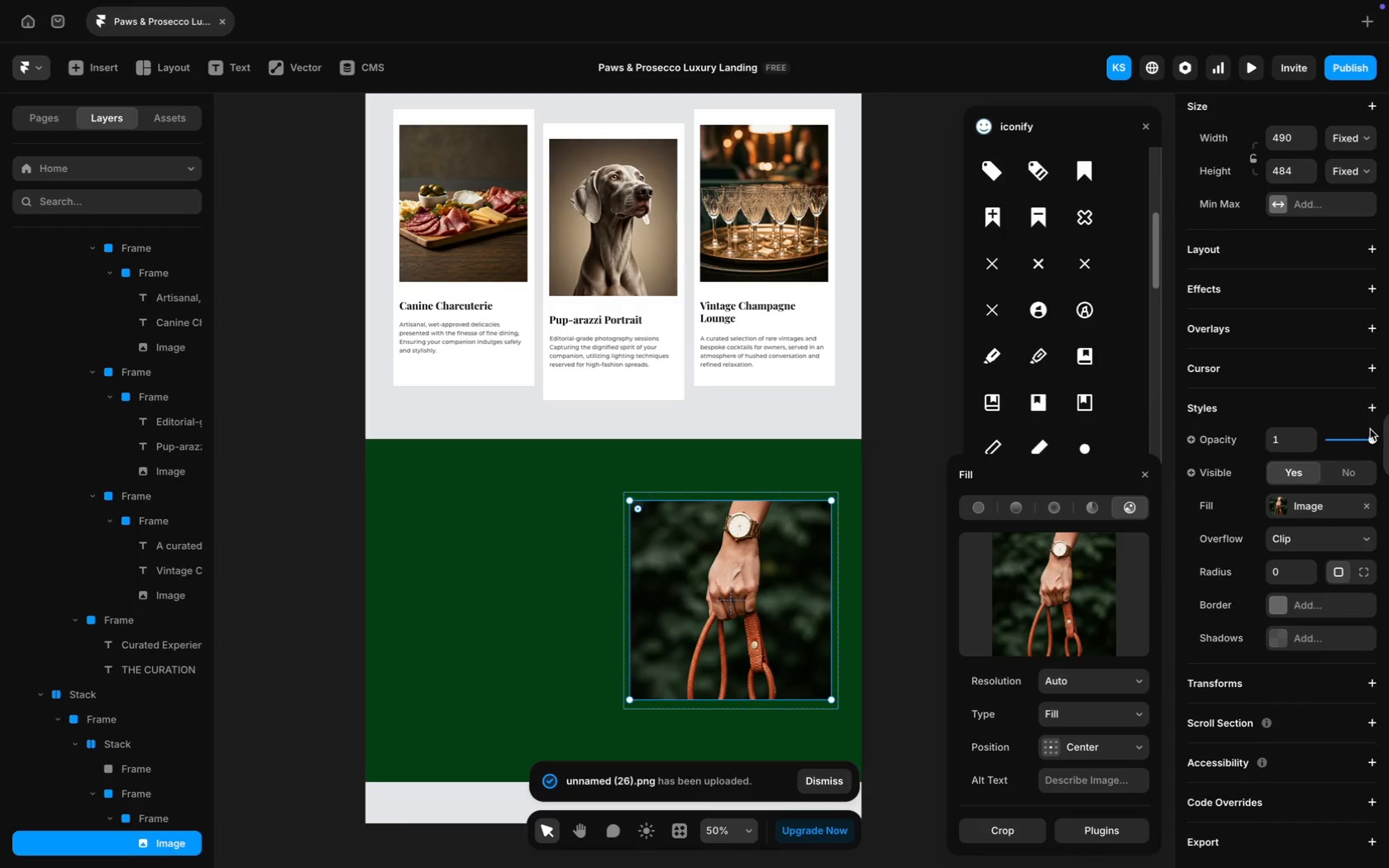 
left_click_drag(start_coordinate=[1373, 438], to_coordinate=[1368, 437])
 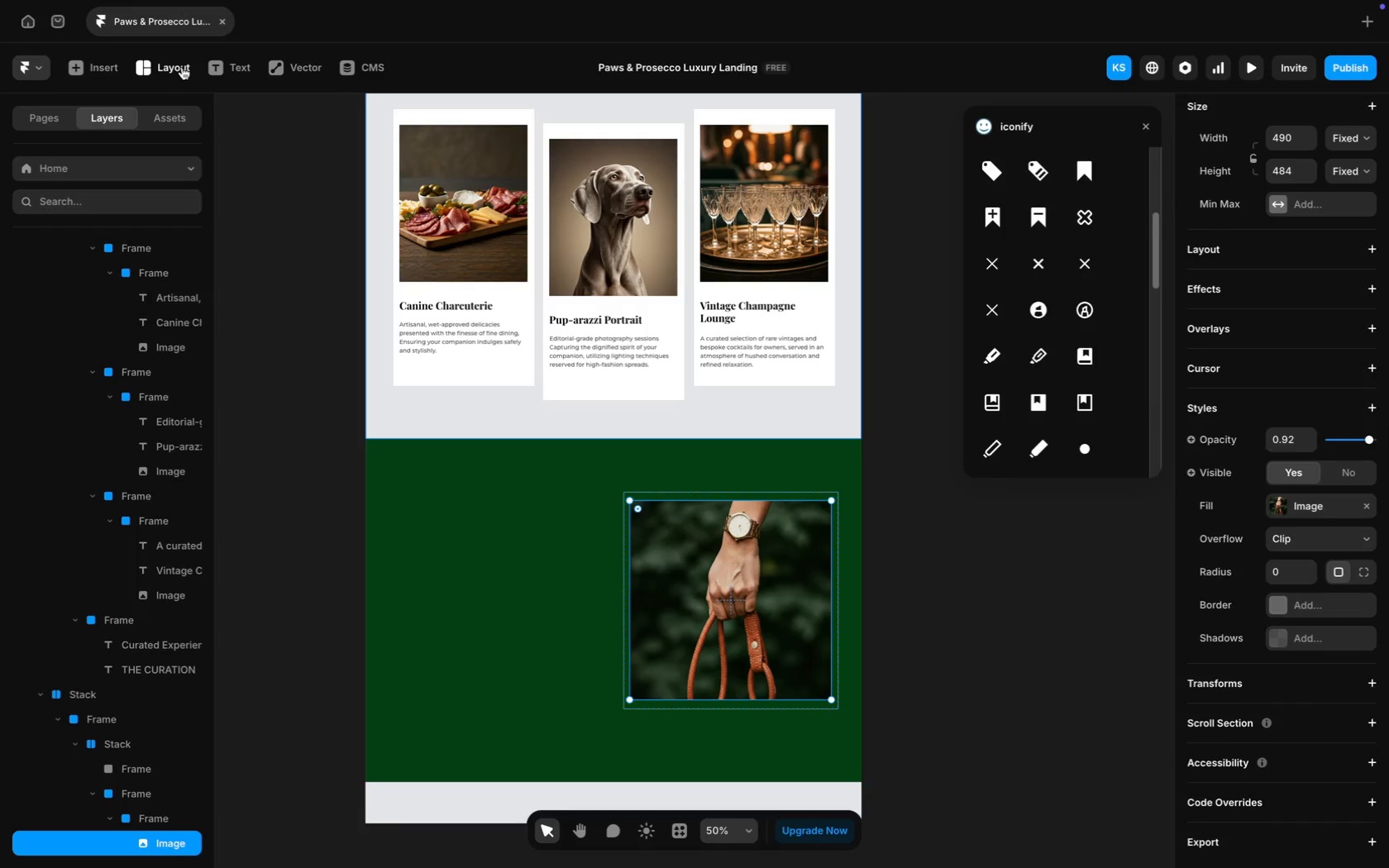 
left_click([189, 110])
 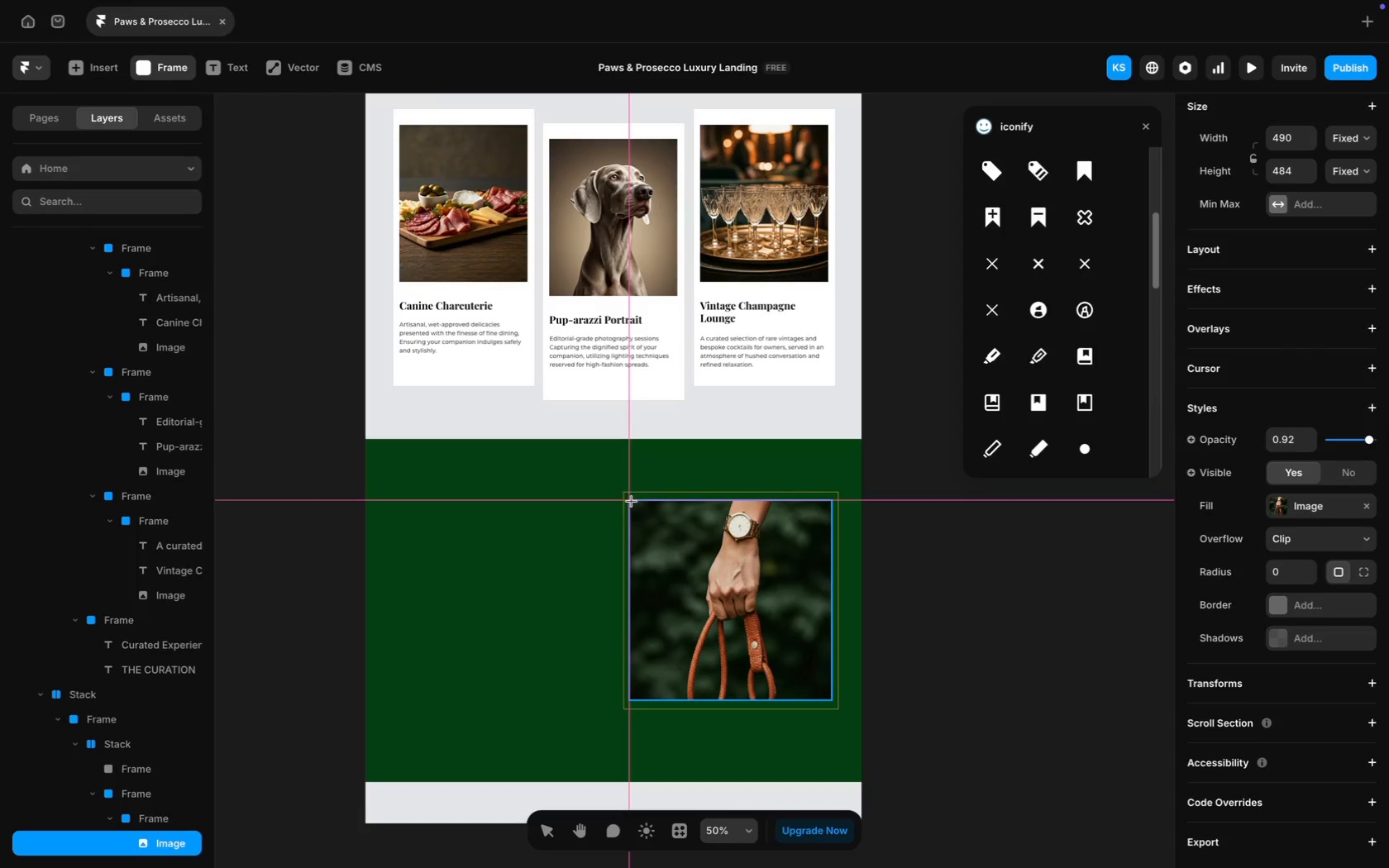 
left_click_drag(start_coordinate=[631, 501], to_coordinate=[833, 698])
 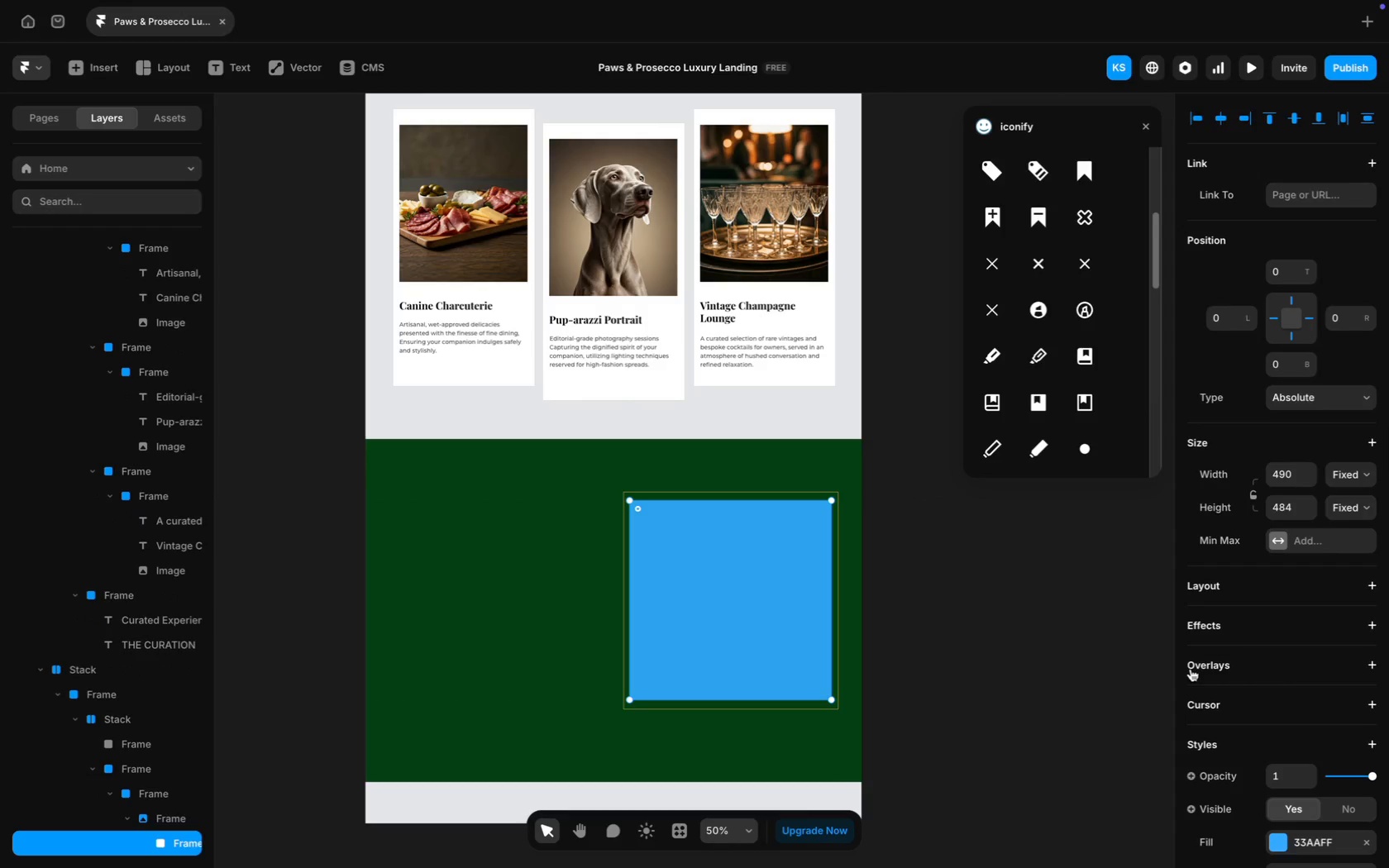 
scroll: coordinate [1337, 746], scroll_direction: down, amount: 12.0
 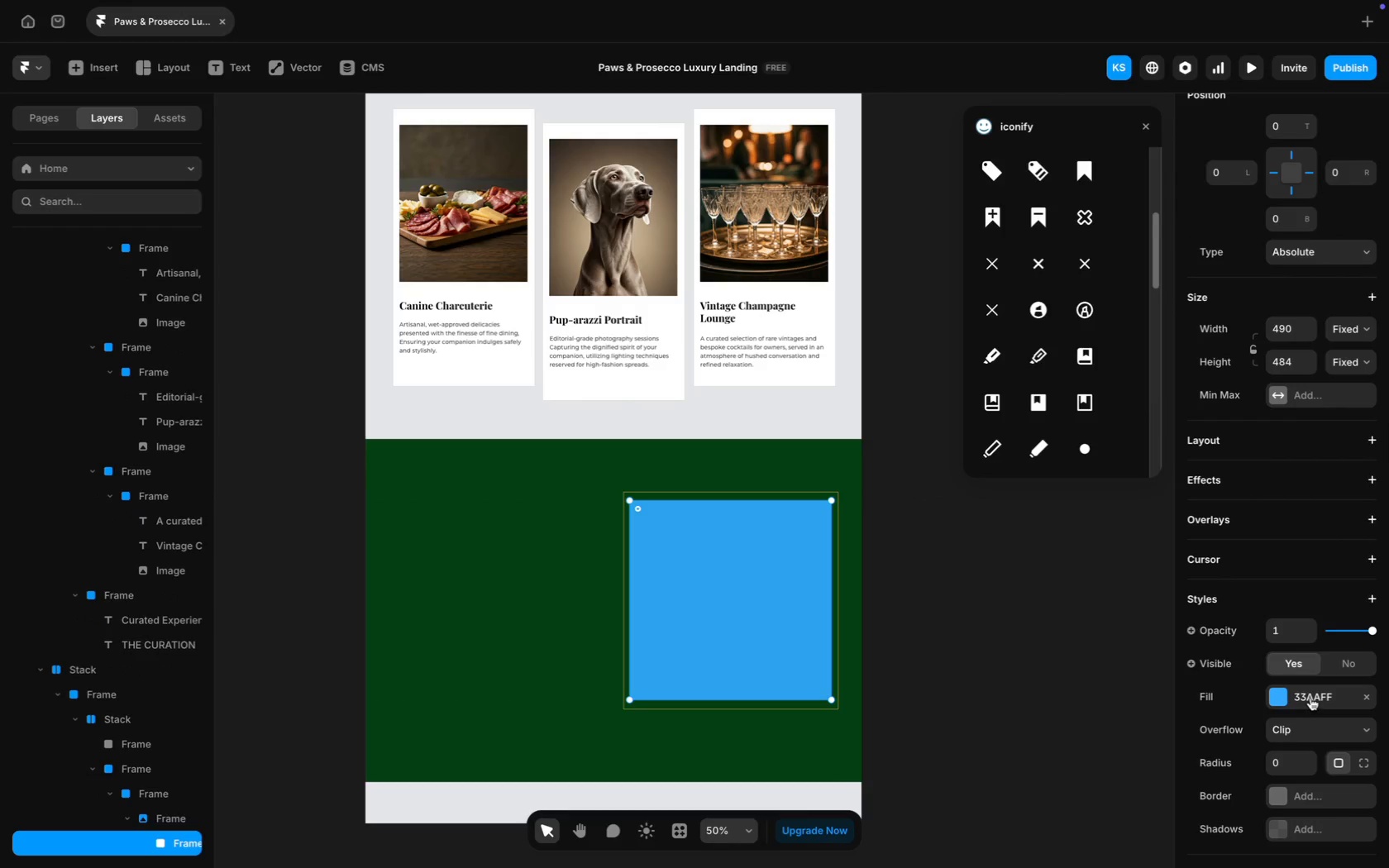 
left_click([1310, 698])
 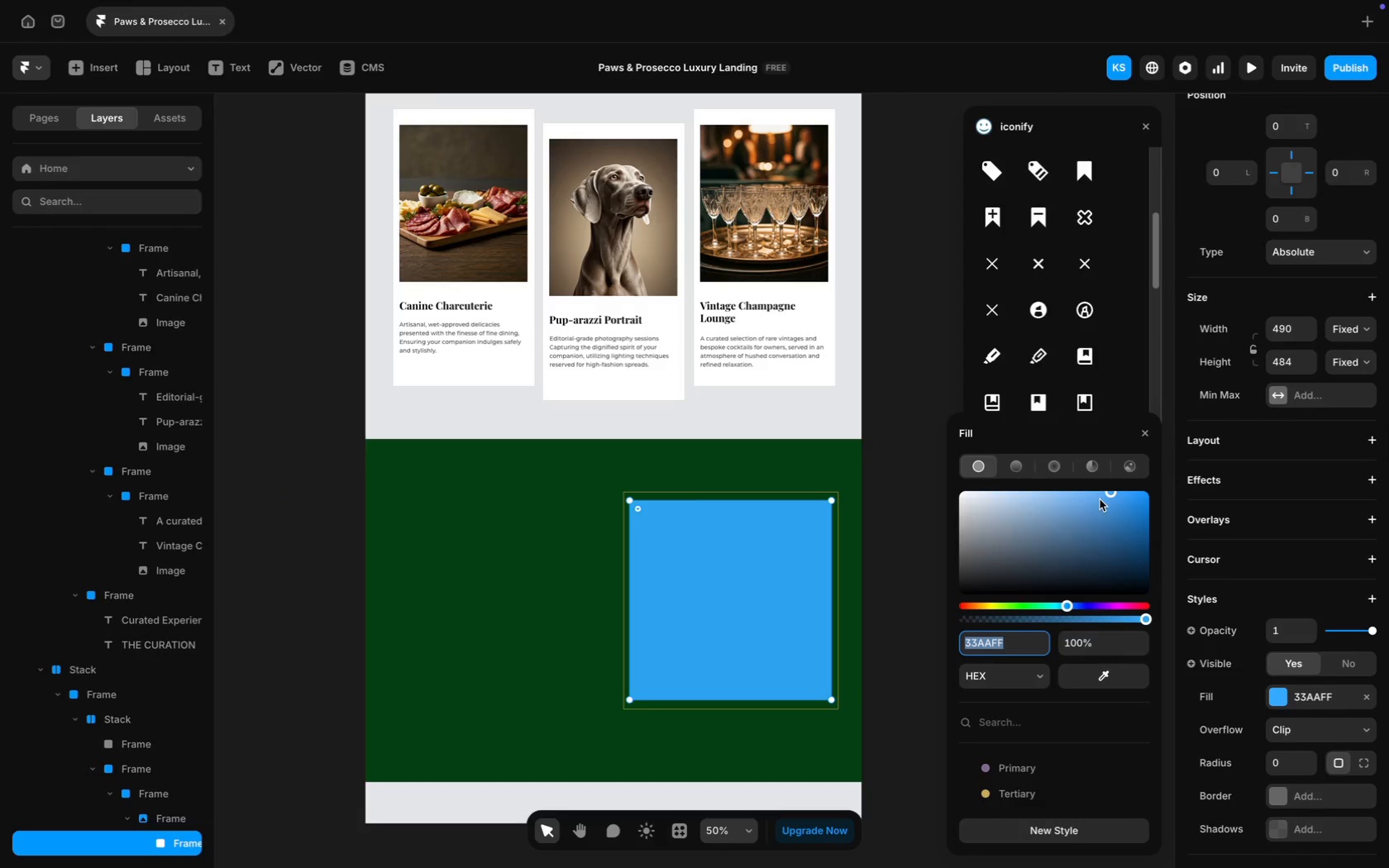 
left_click_drag(start_coordinate=[1110, 492], to_coordinate=[1156, 613])
 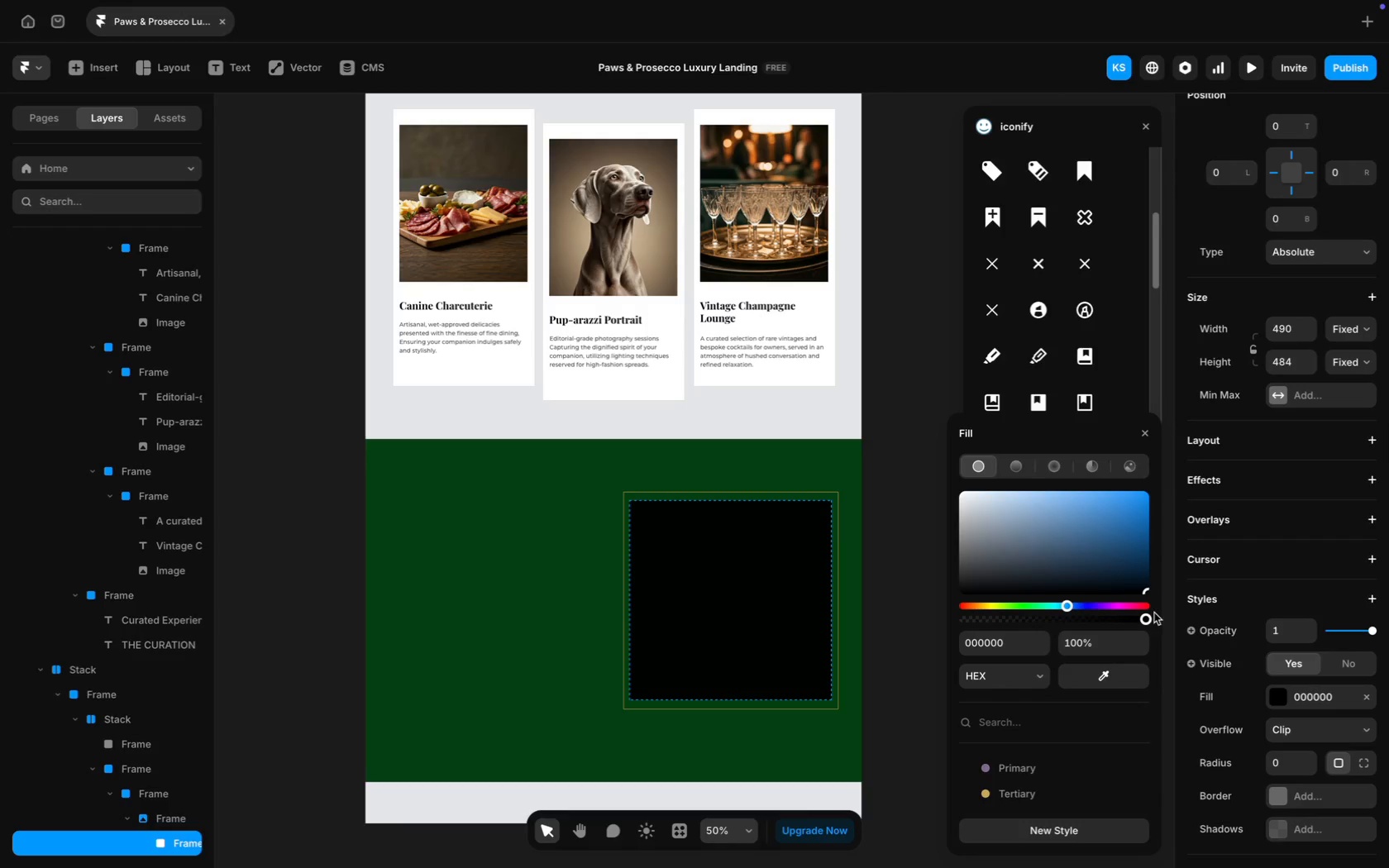 
left_click_drag(start_coordinate=[1149, 618], to_coordinate=[1089, 613])
 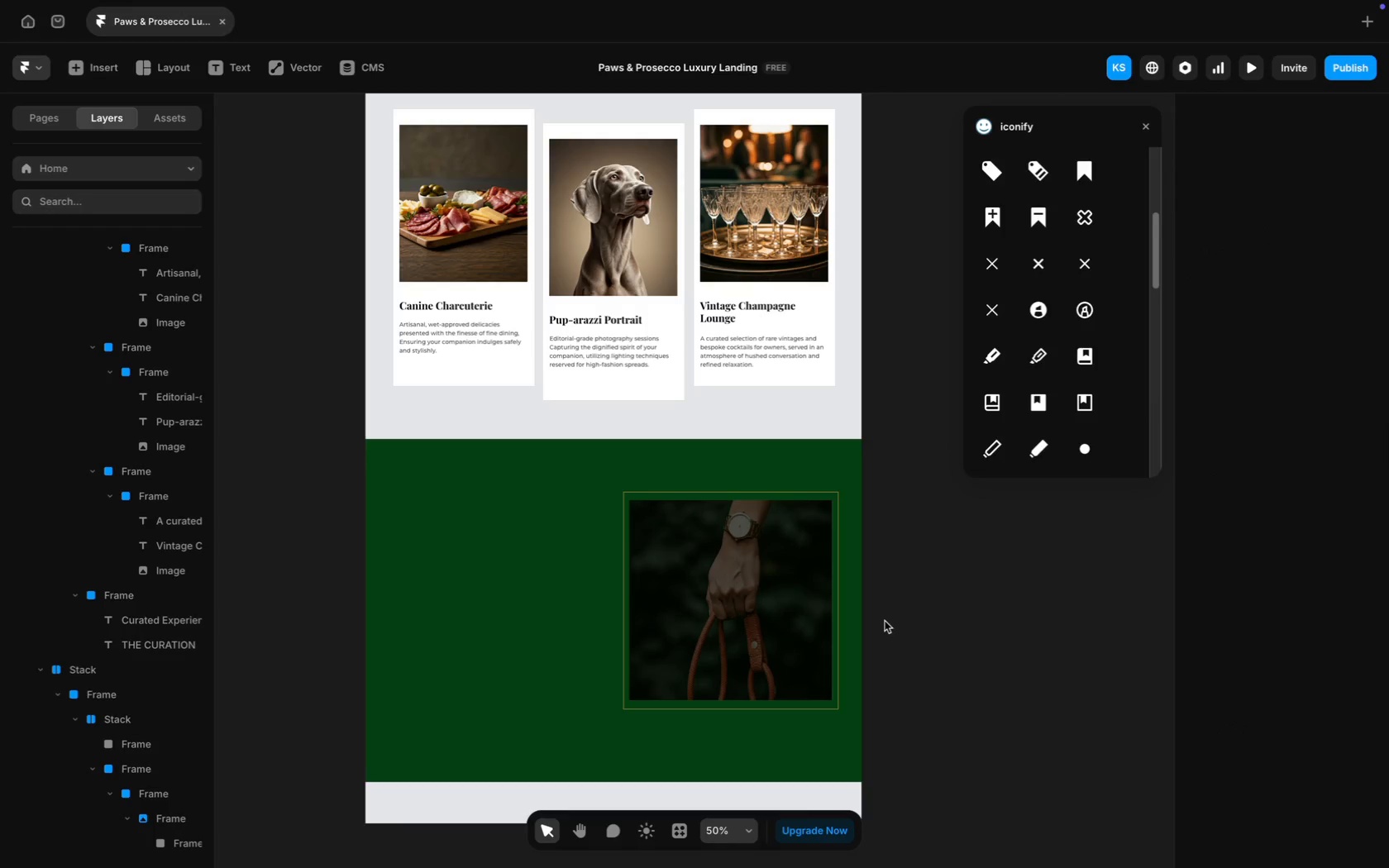 
scroll: coordinate [885, 621], scroll_direction: up, amount: 43.0
 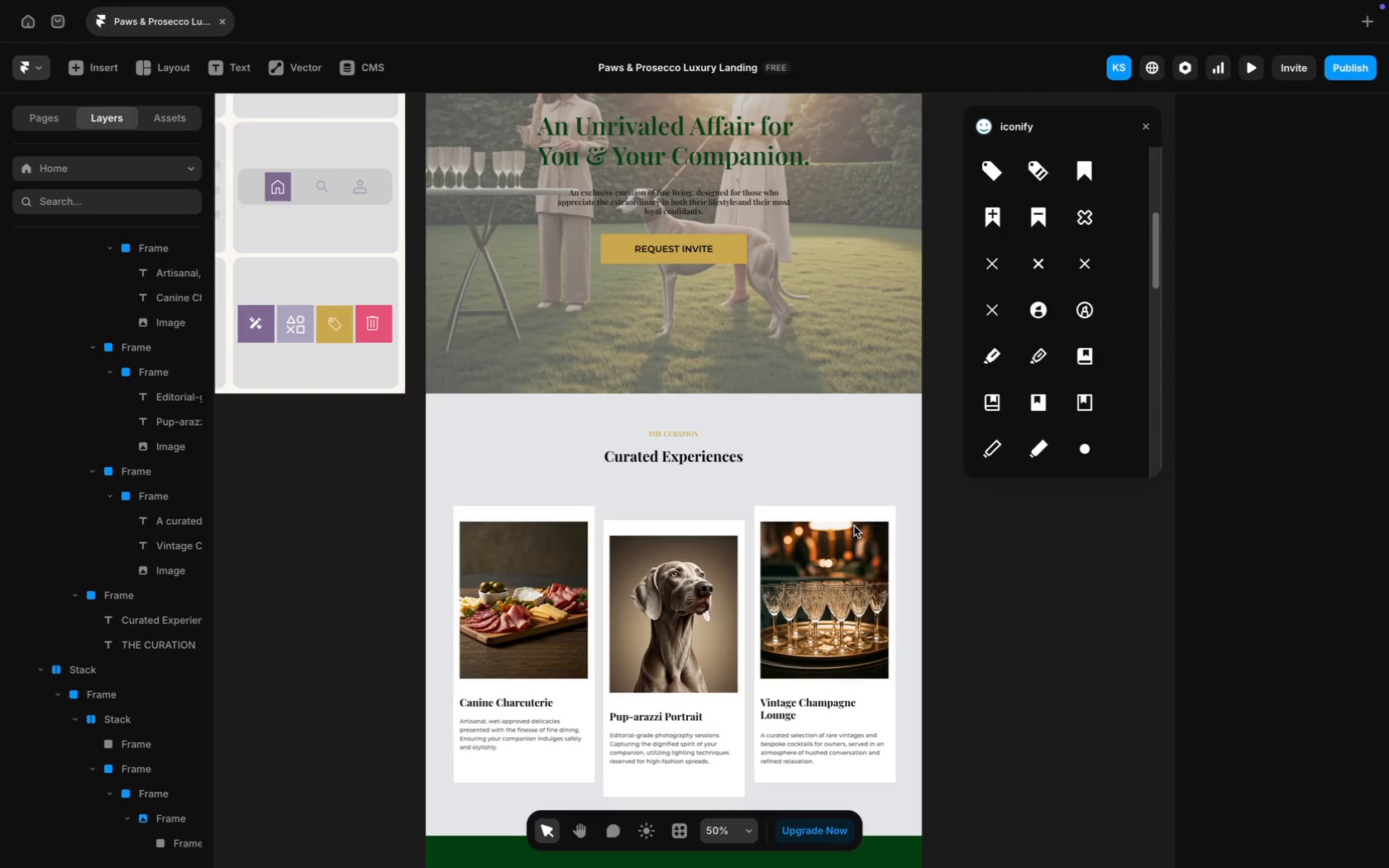 
scroll: coordinate [628, 497], scroll_direction: down, amount: 61.0
 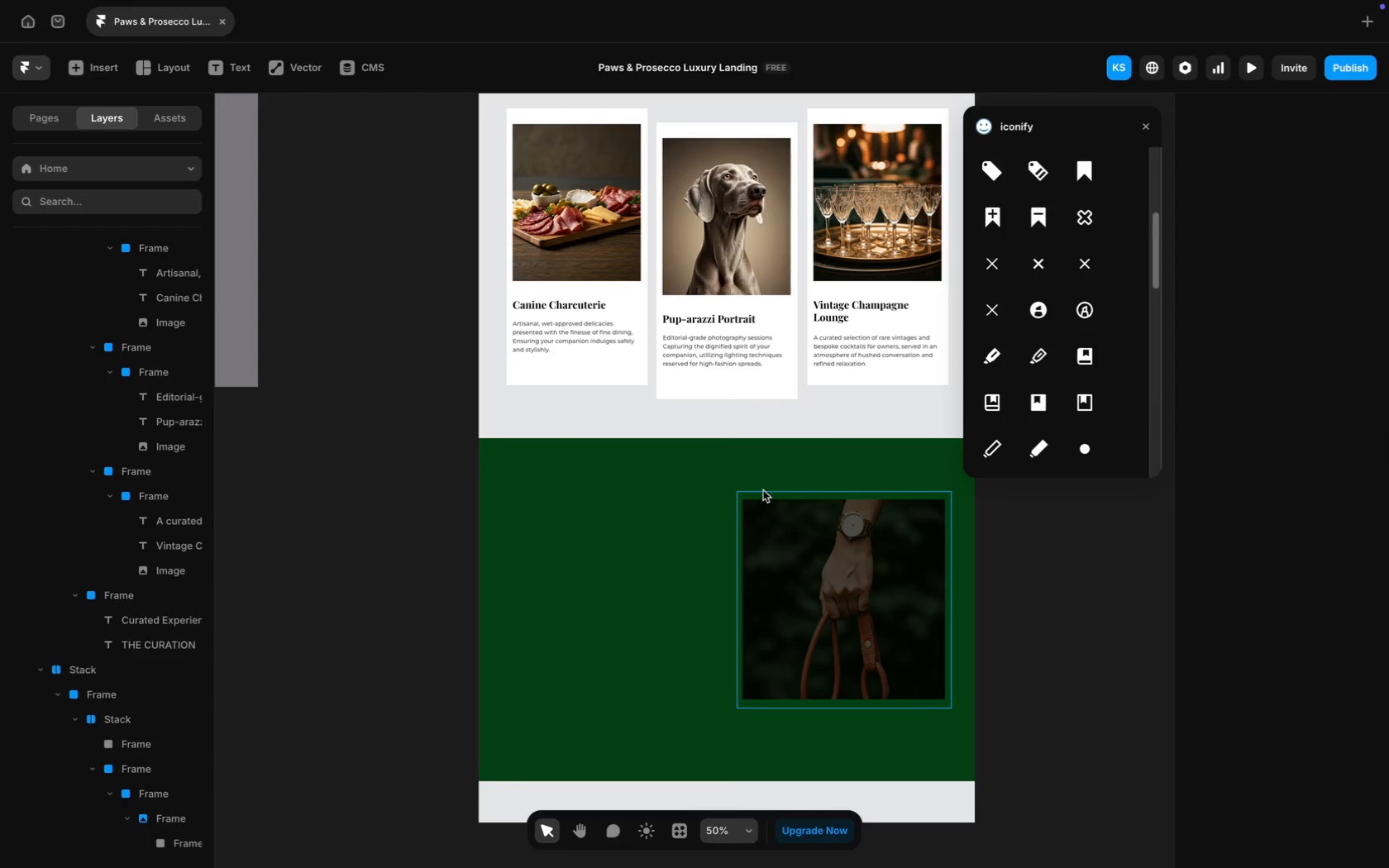 
left_click([787, 491])
 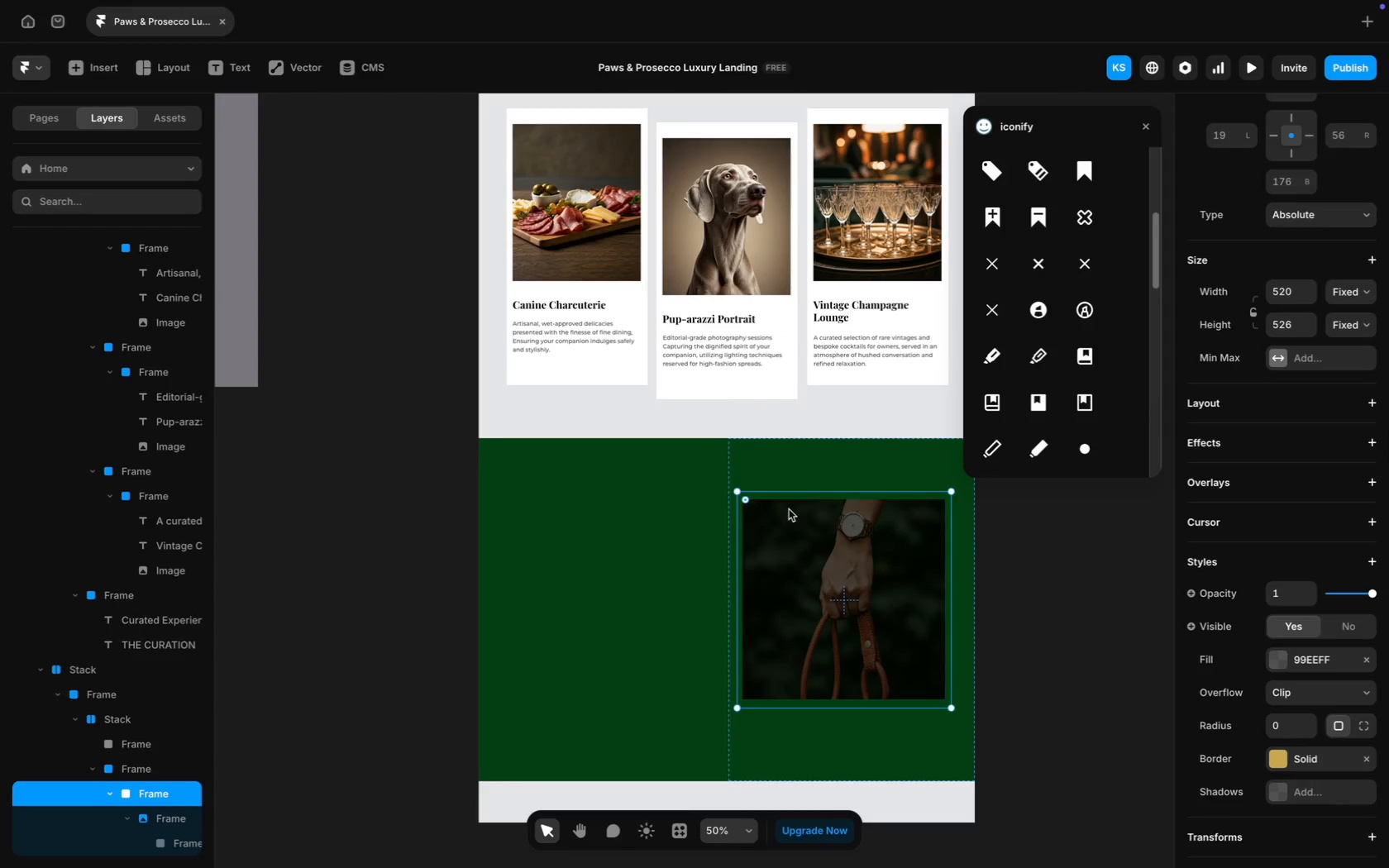 
hold_key(key=ShiftLeft, duration=0.87)
 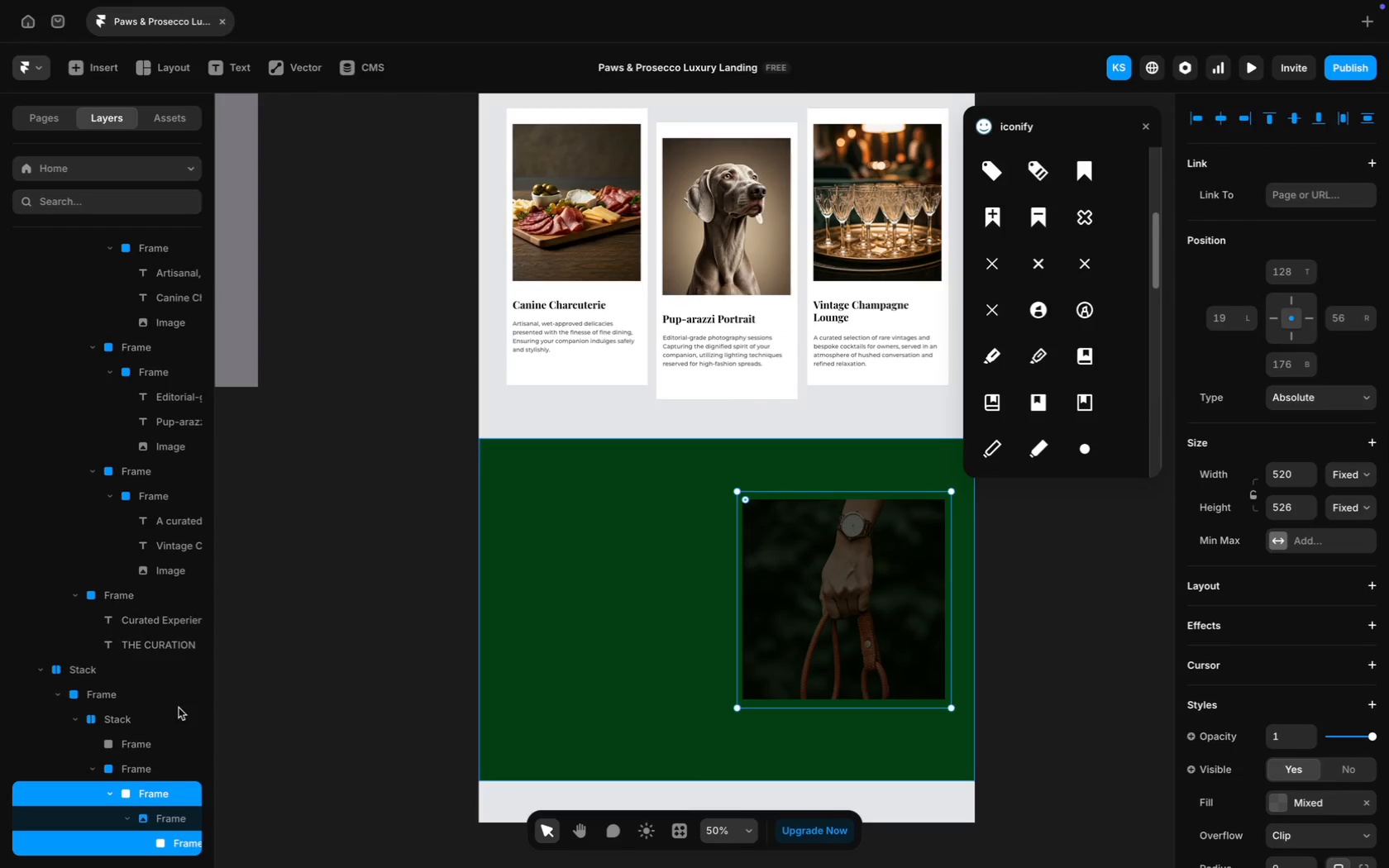 
scroll: coordinate [122, 755], scroll_direction: down, amount: 15.0
 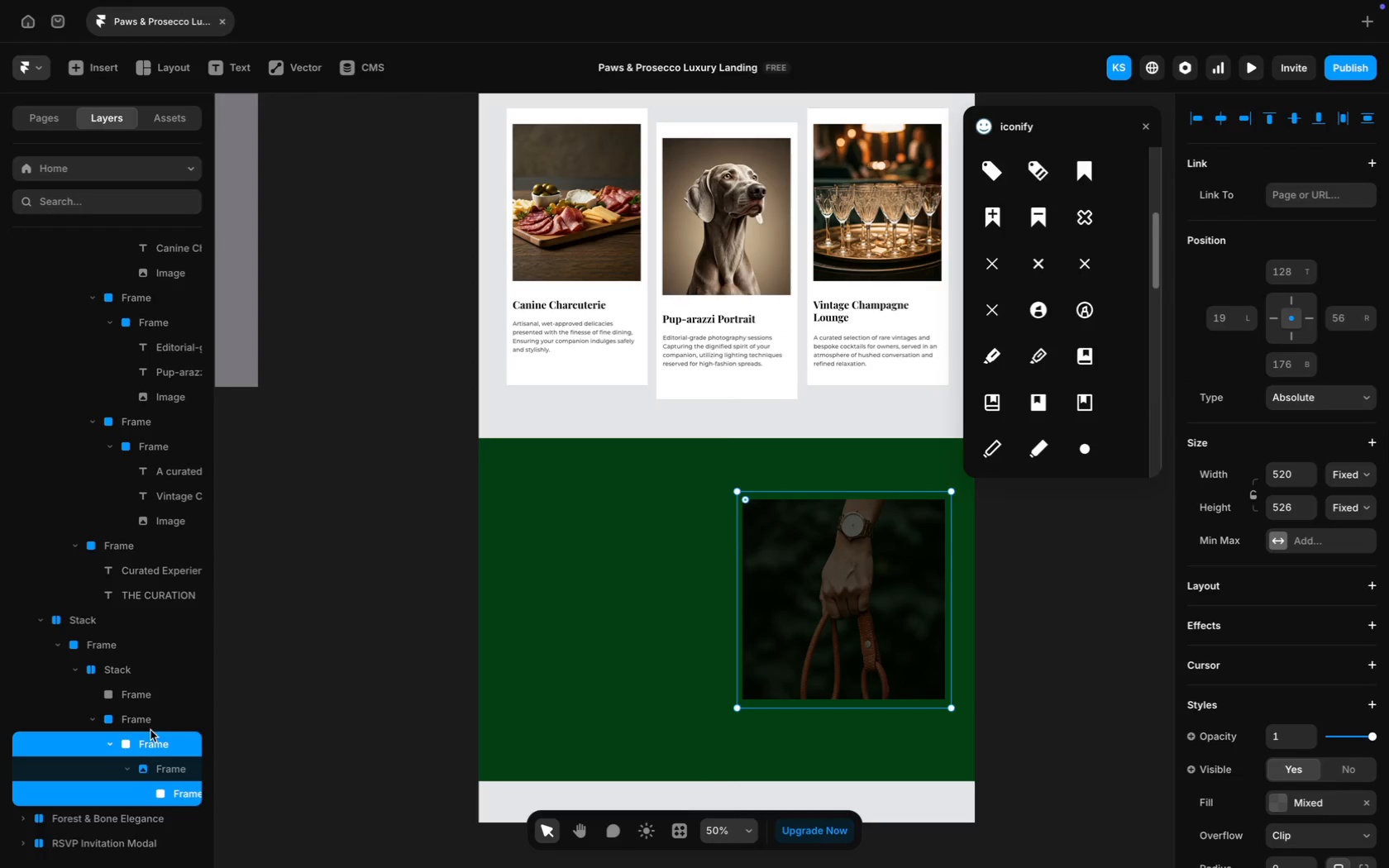 
hold_key(key=ShiftLeft, duration=0.88)
left_click([173, 772])
 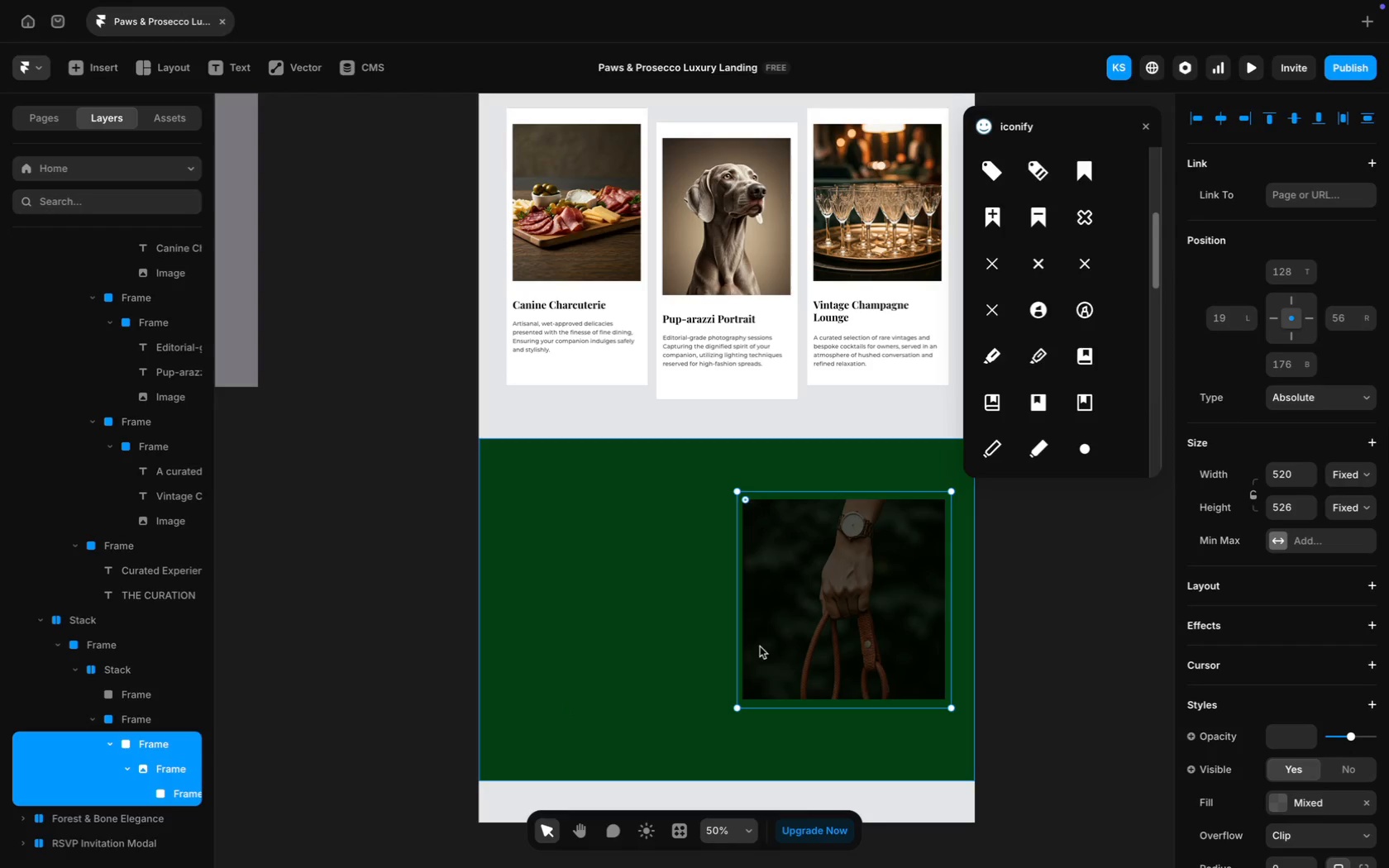 
left_click_drag(start_coordinate=[823, 629], to_coordinate=[823, 638])
 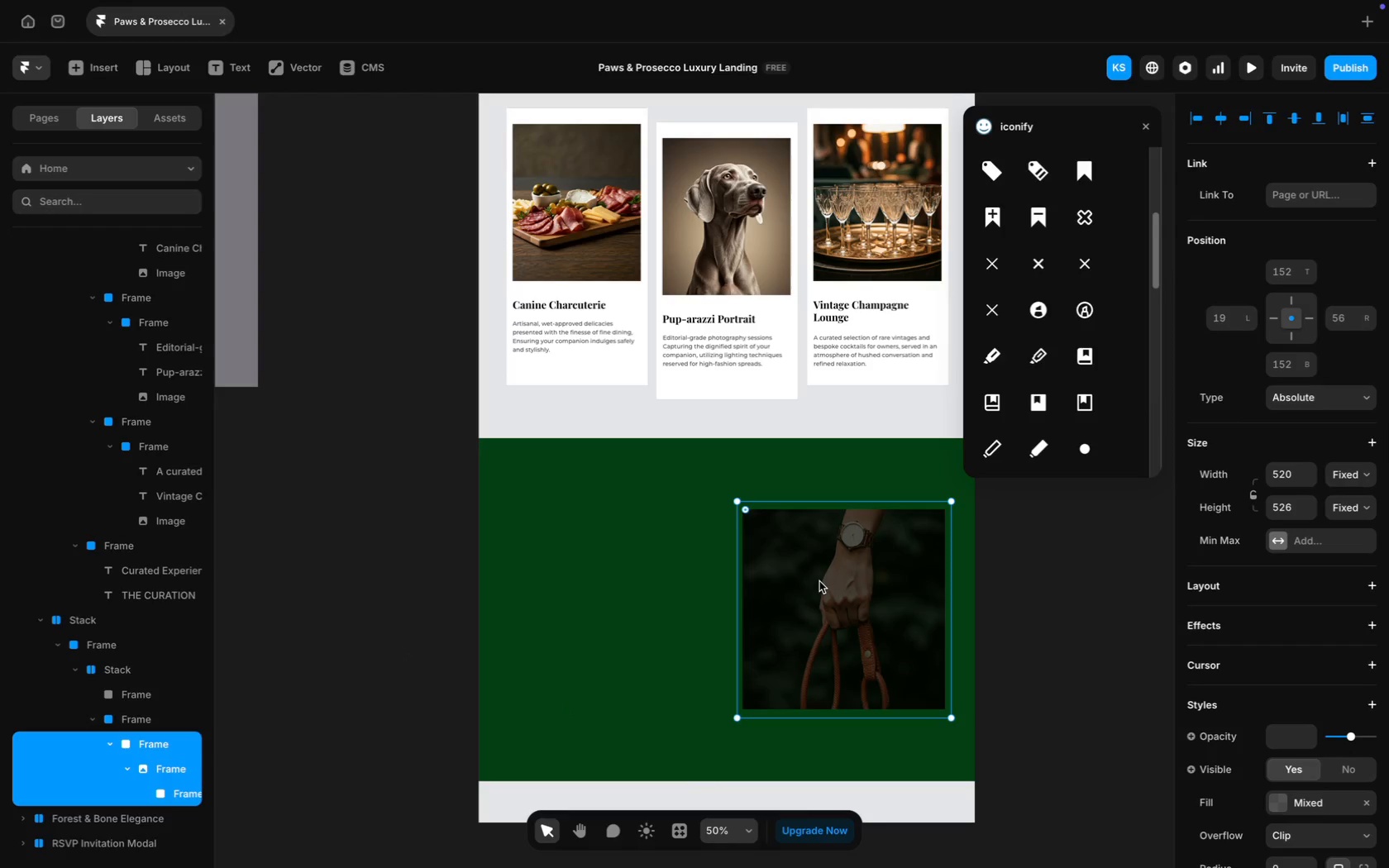 
wait(6.23)
 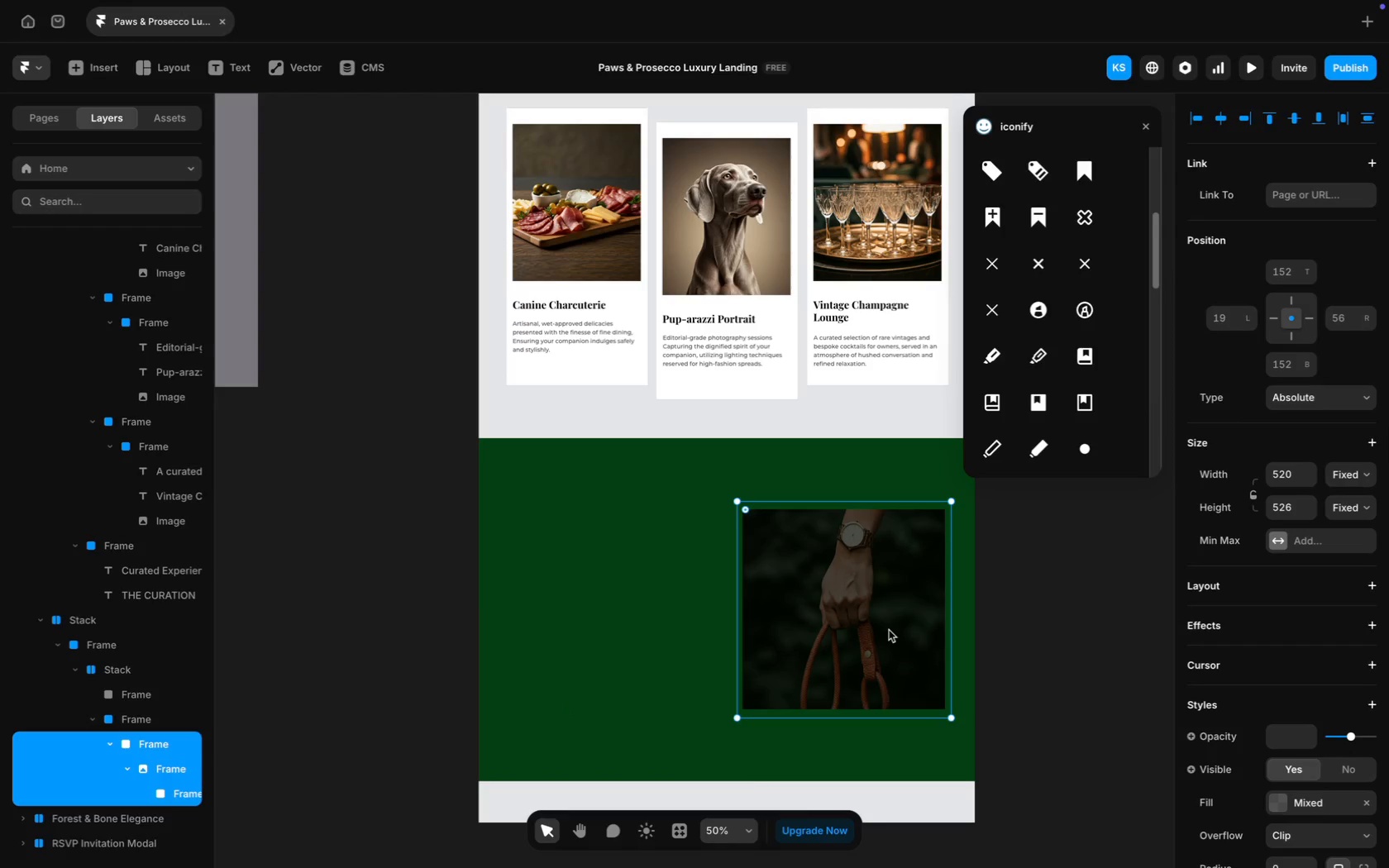 
left_click_drag(start_coordinate=[846, 503], to_coordinate=[847, 493])
 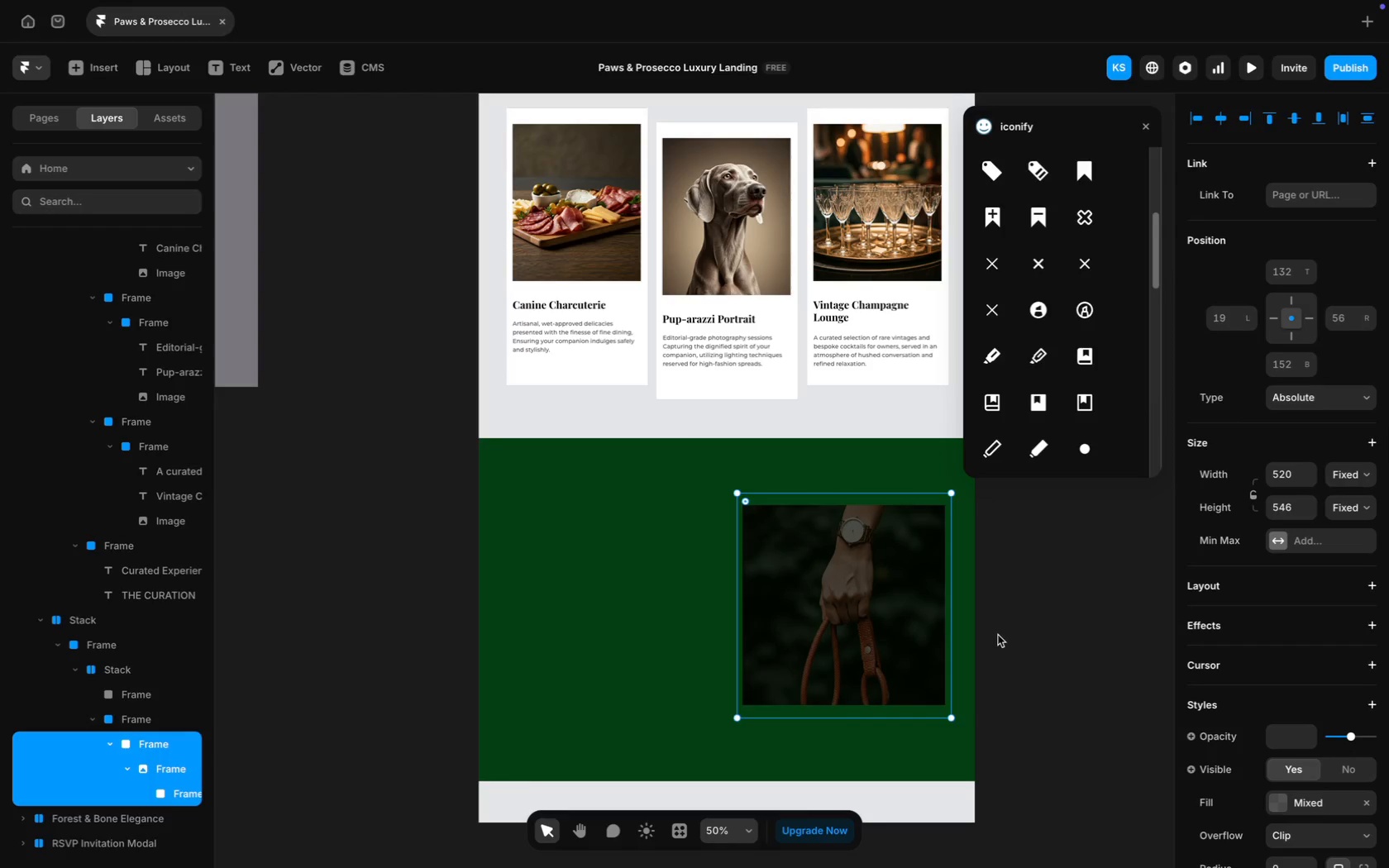 
left_click_drag(start_coordinate=[852, 631], to_coordinate=[852, 637])
 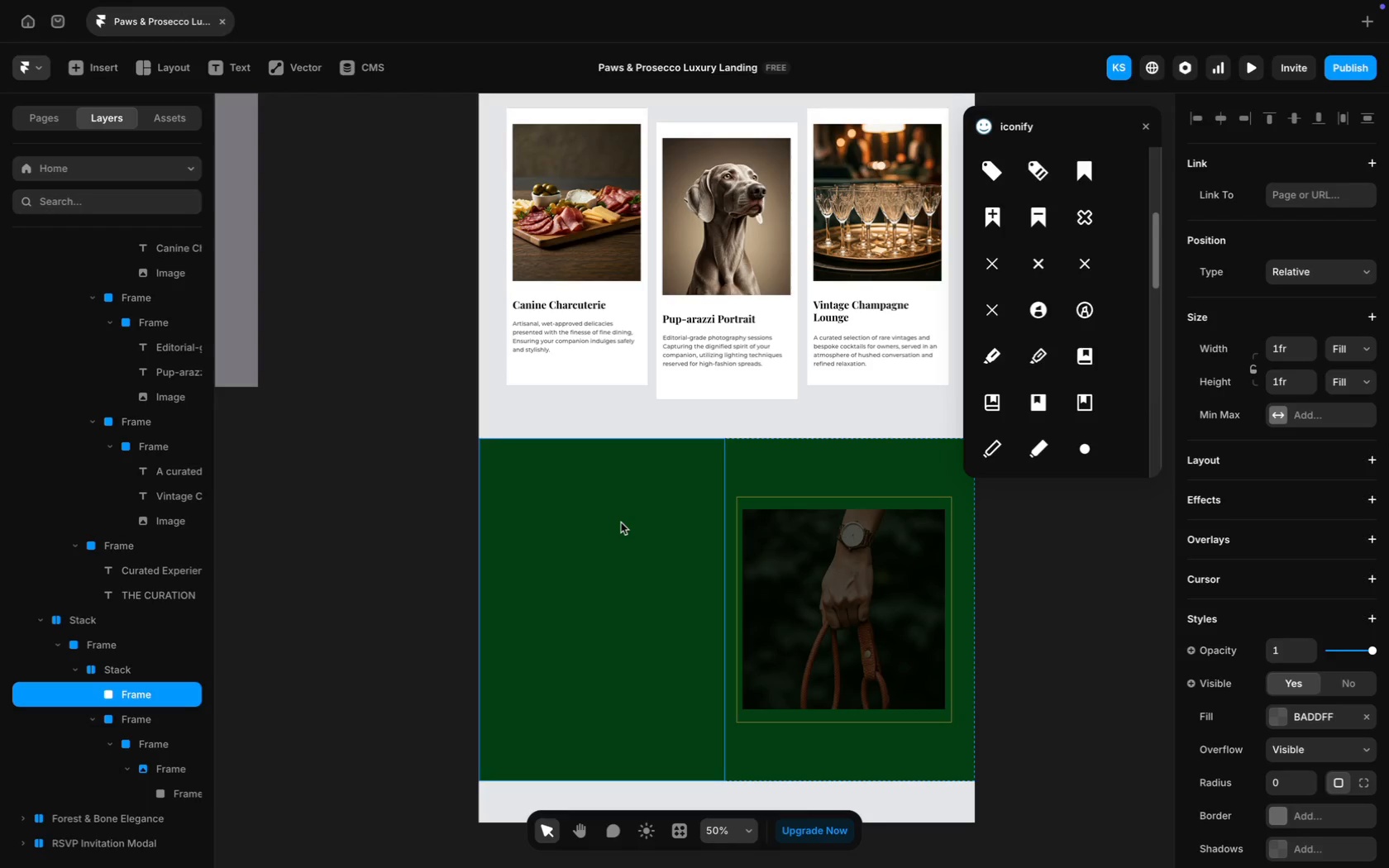 
wait(16.1)
 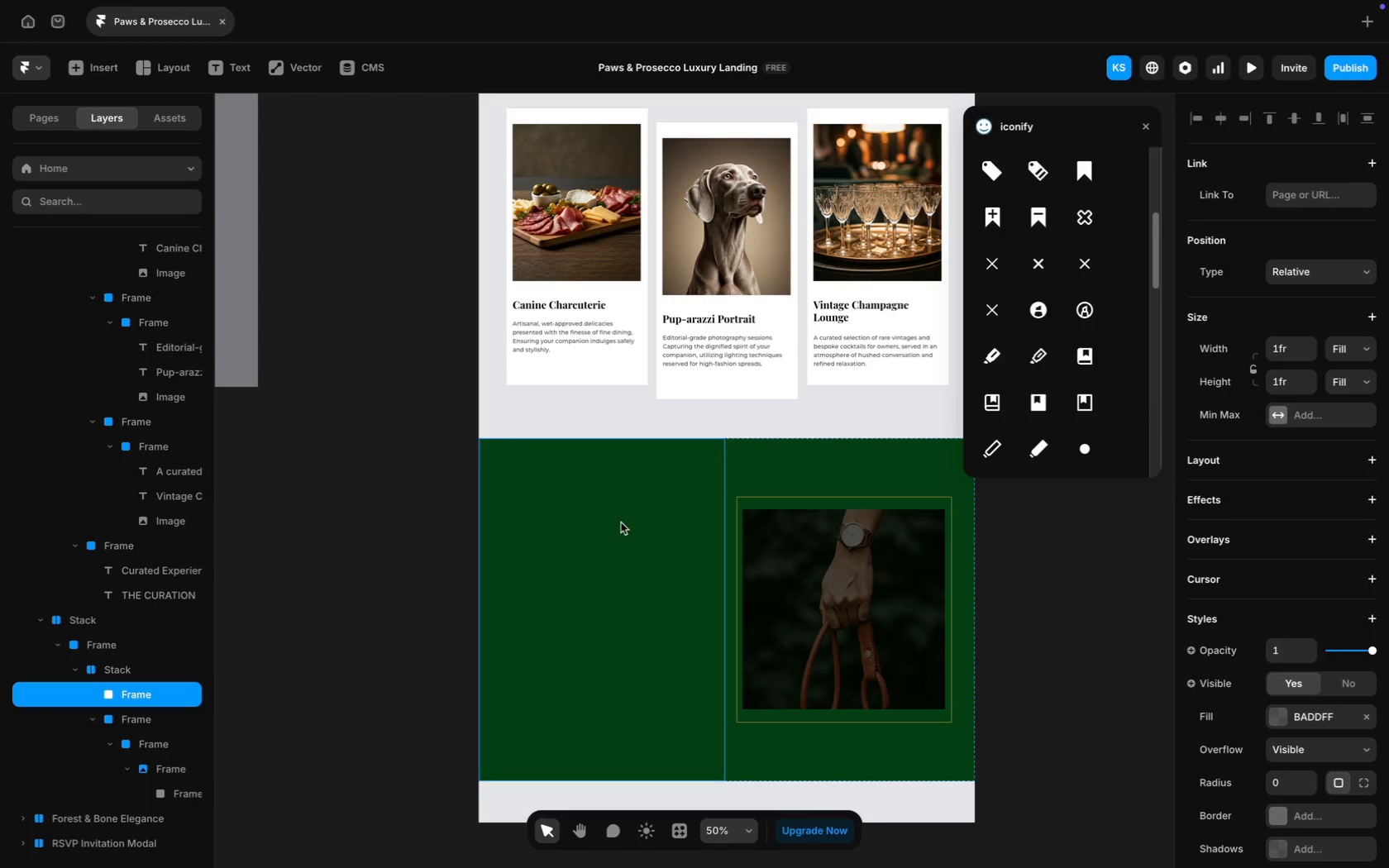 
left_click([566, 489])
 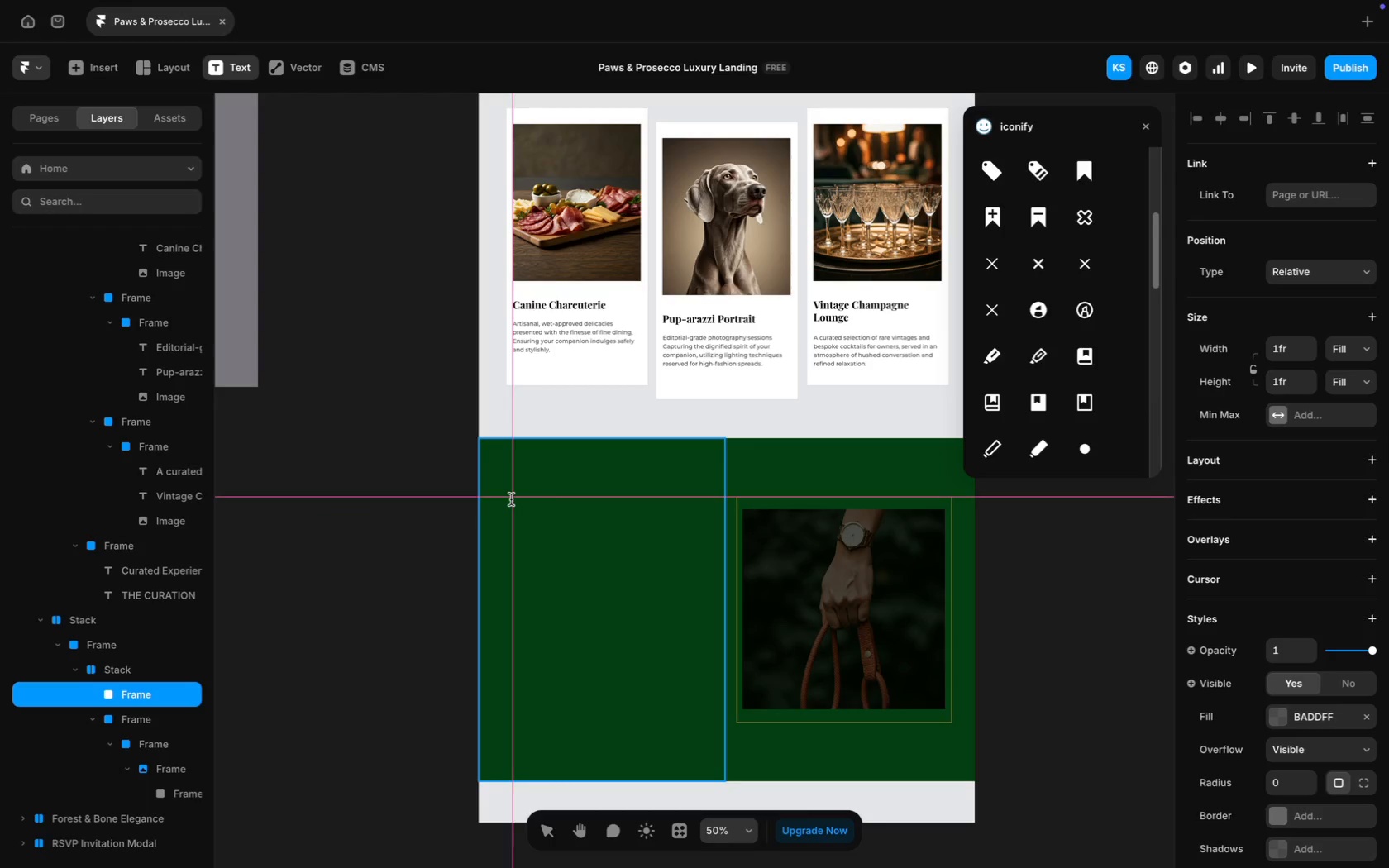 
wait(7.1)
 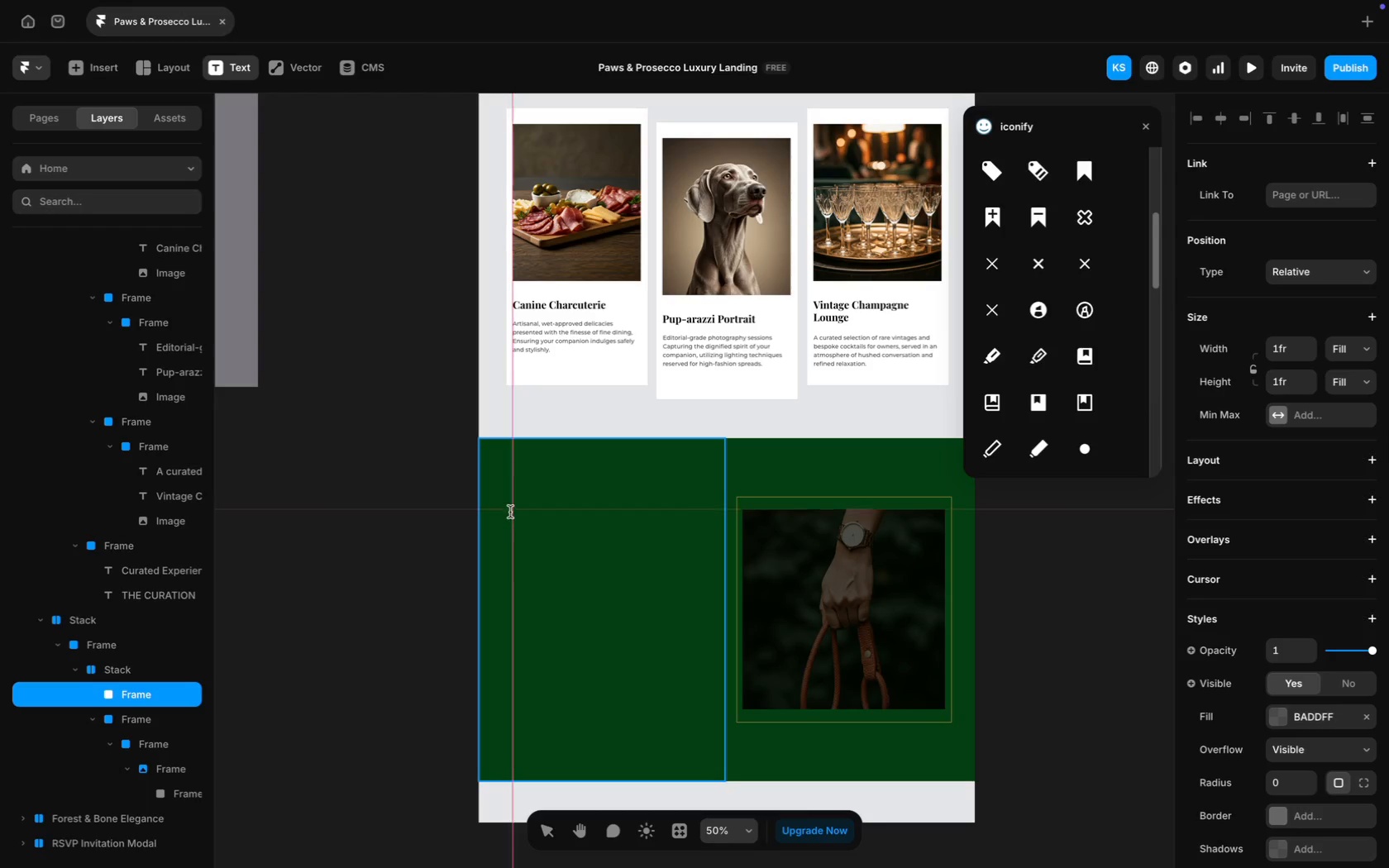 
left_click([512, 499])
 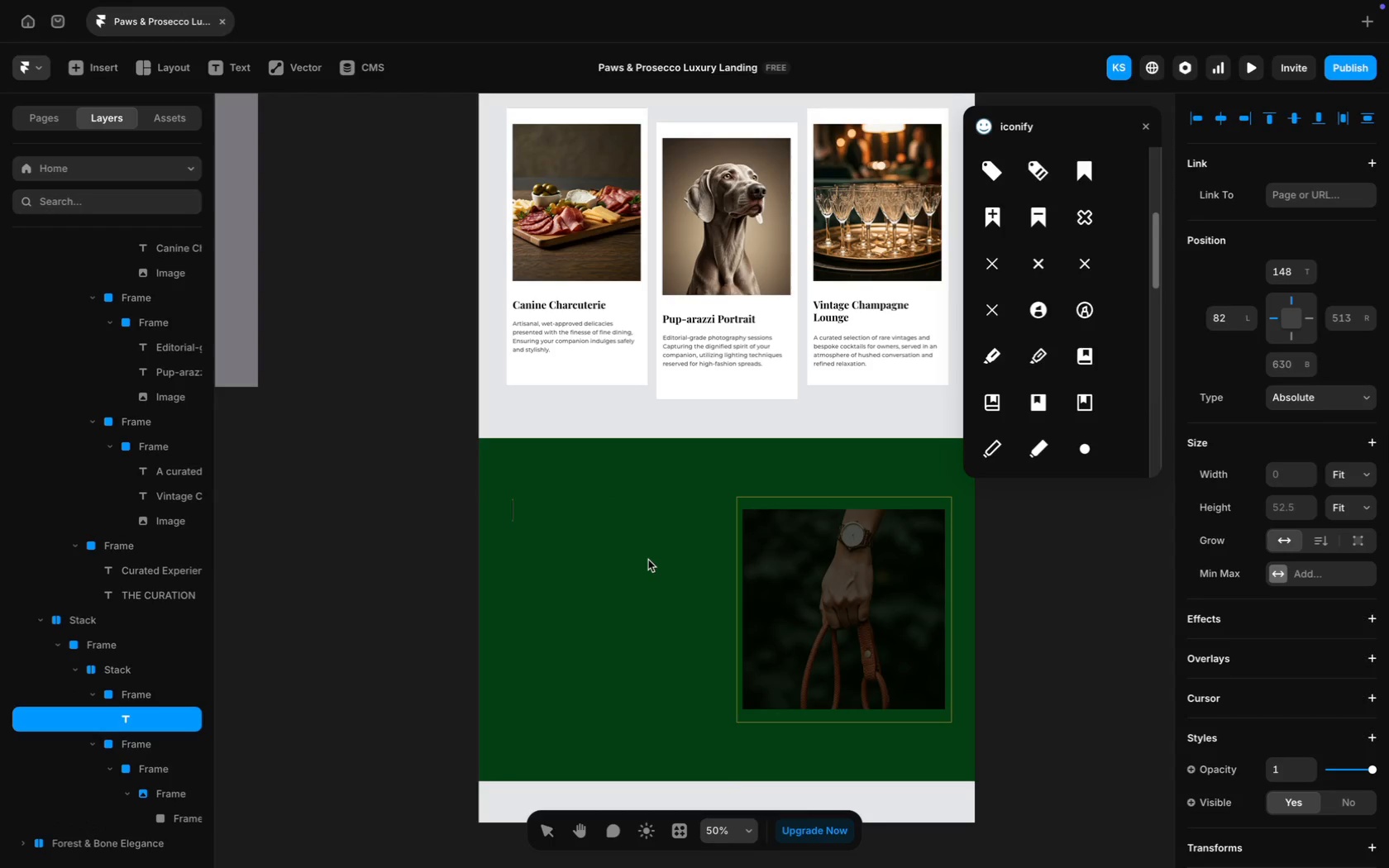 
key(CapsLock)
 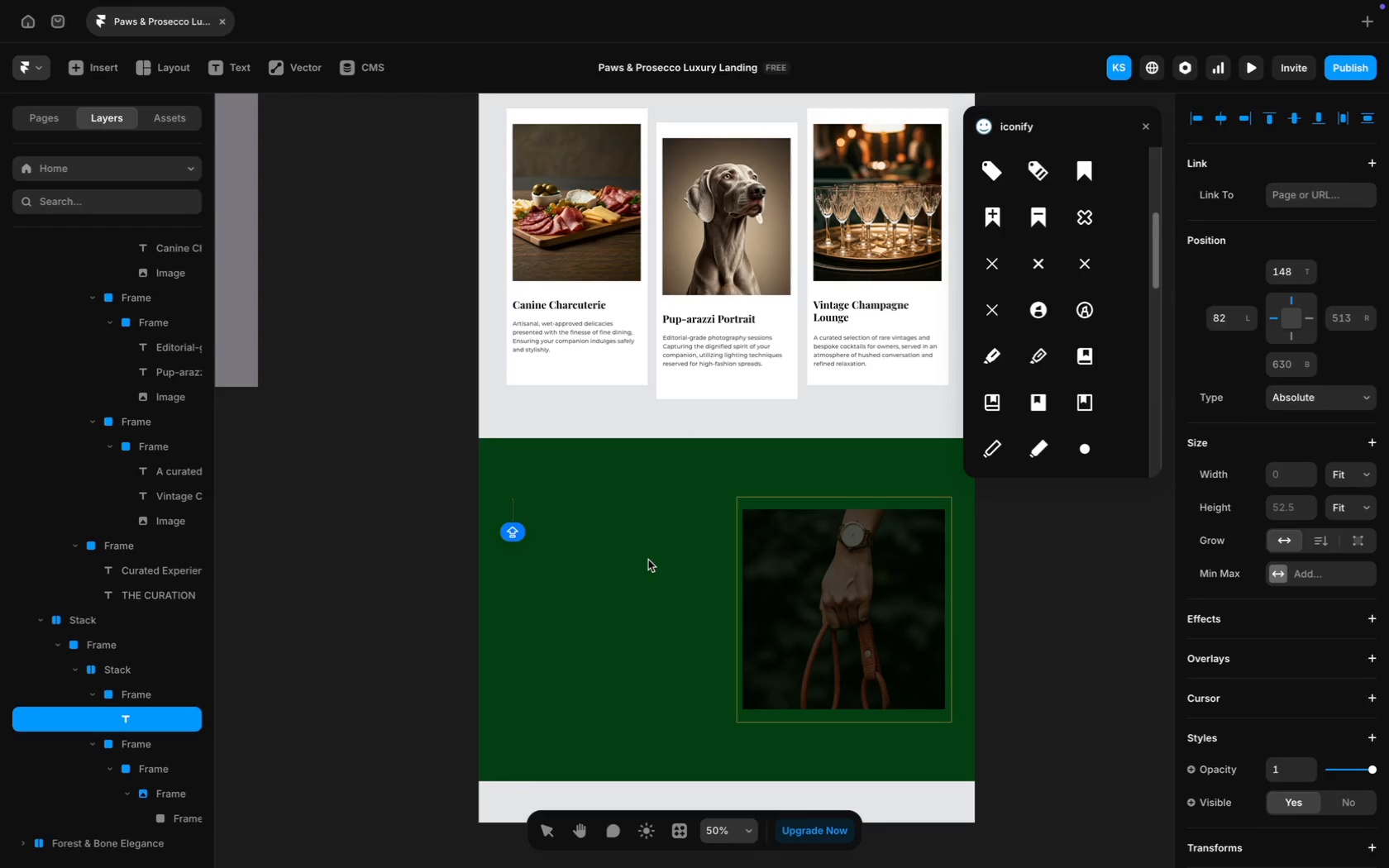 
wait(5.65)
 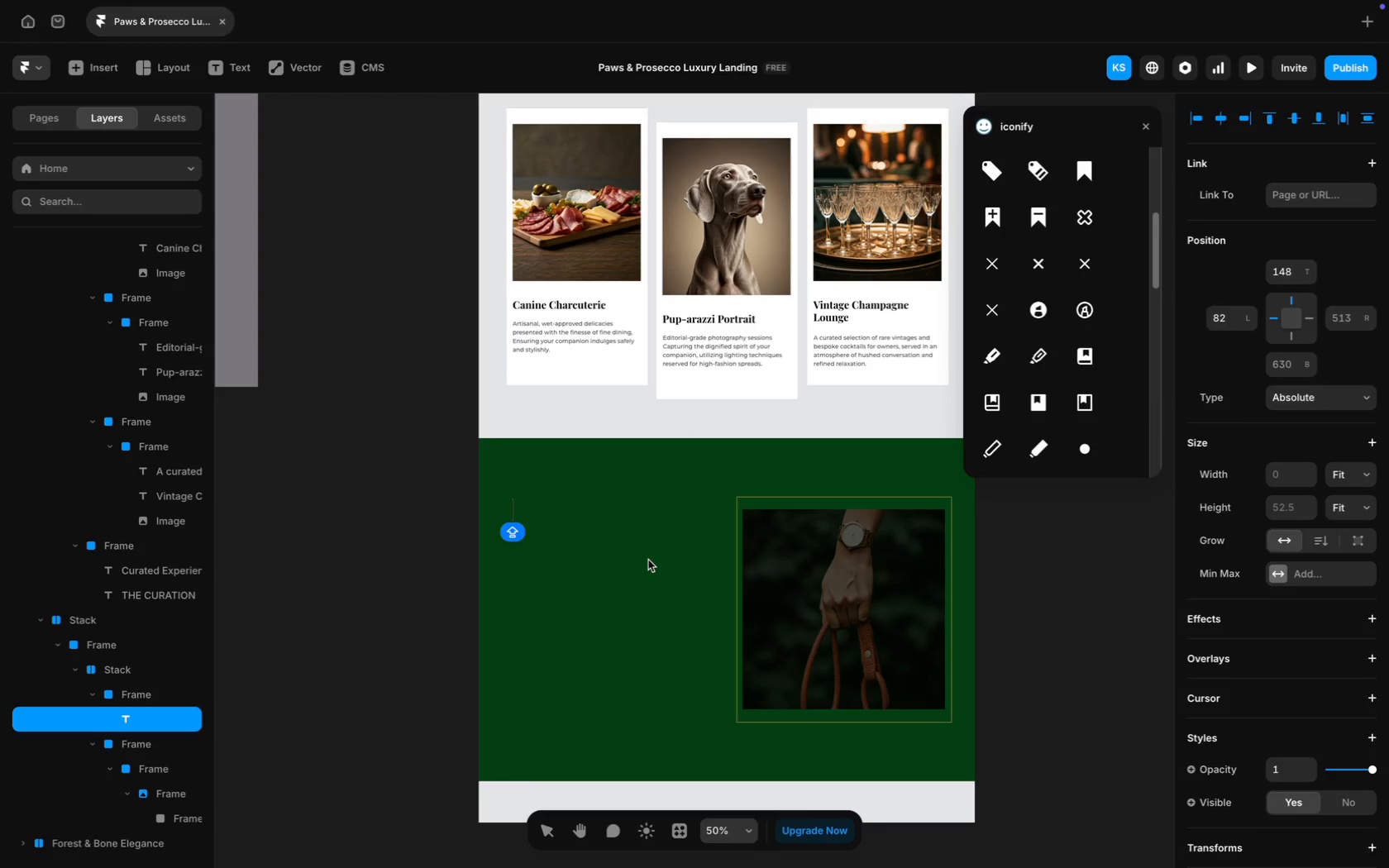 
key(T)
 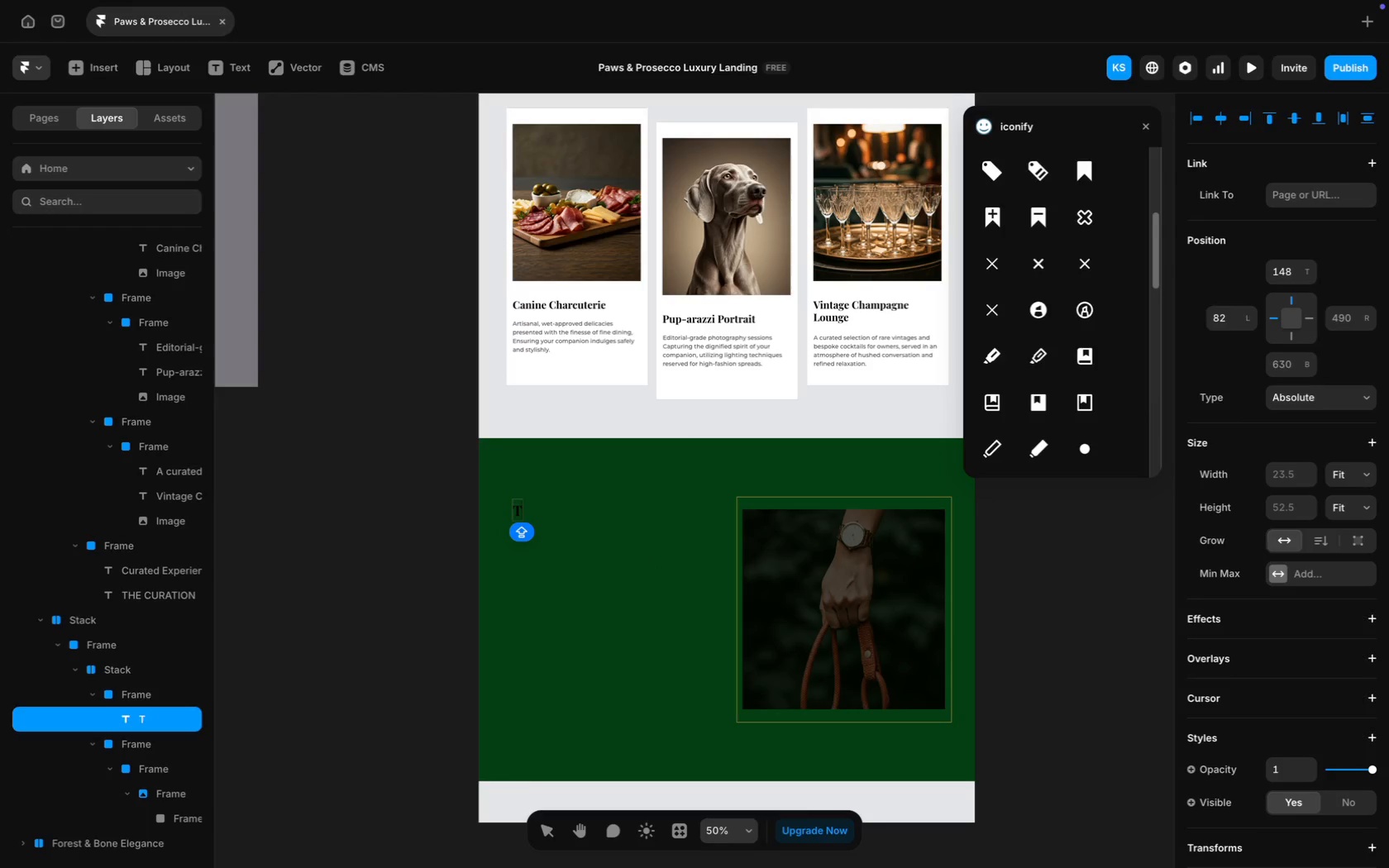 
key(CapsLock)
 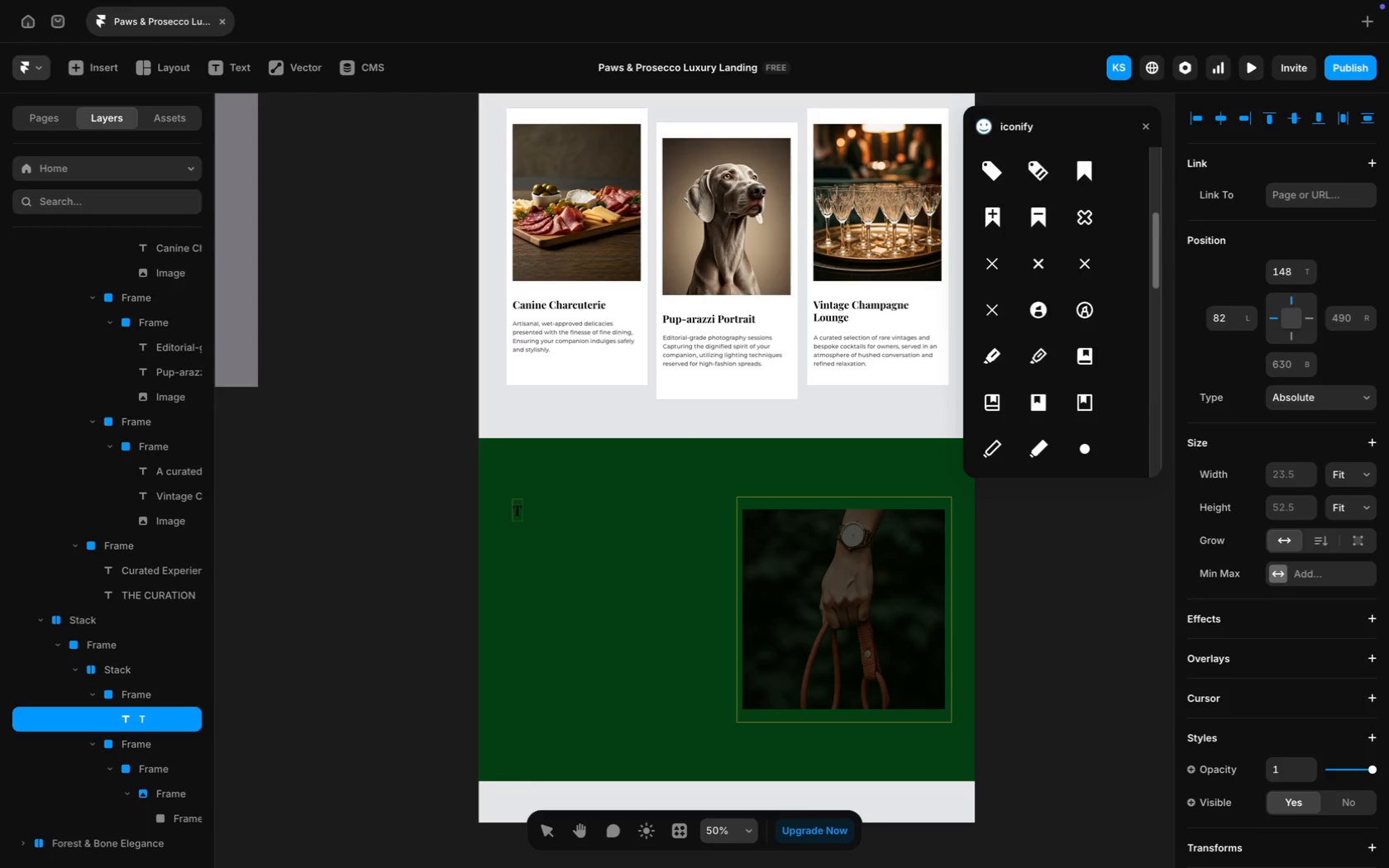 
key(H)
 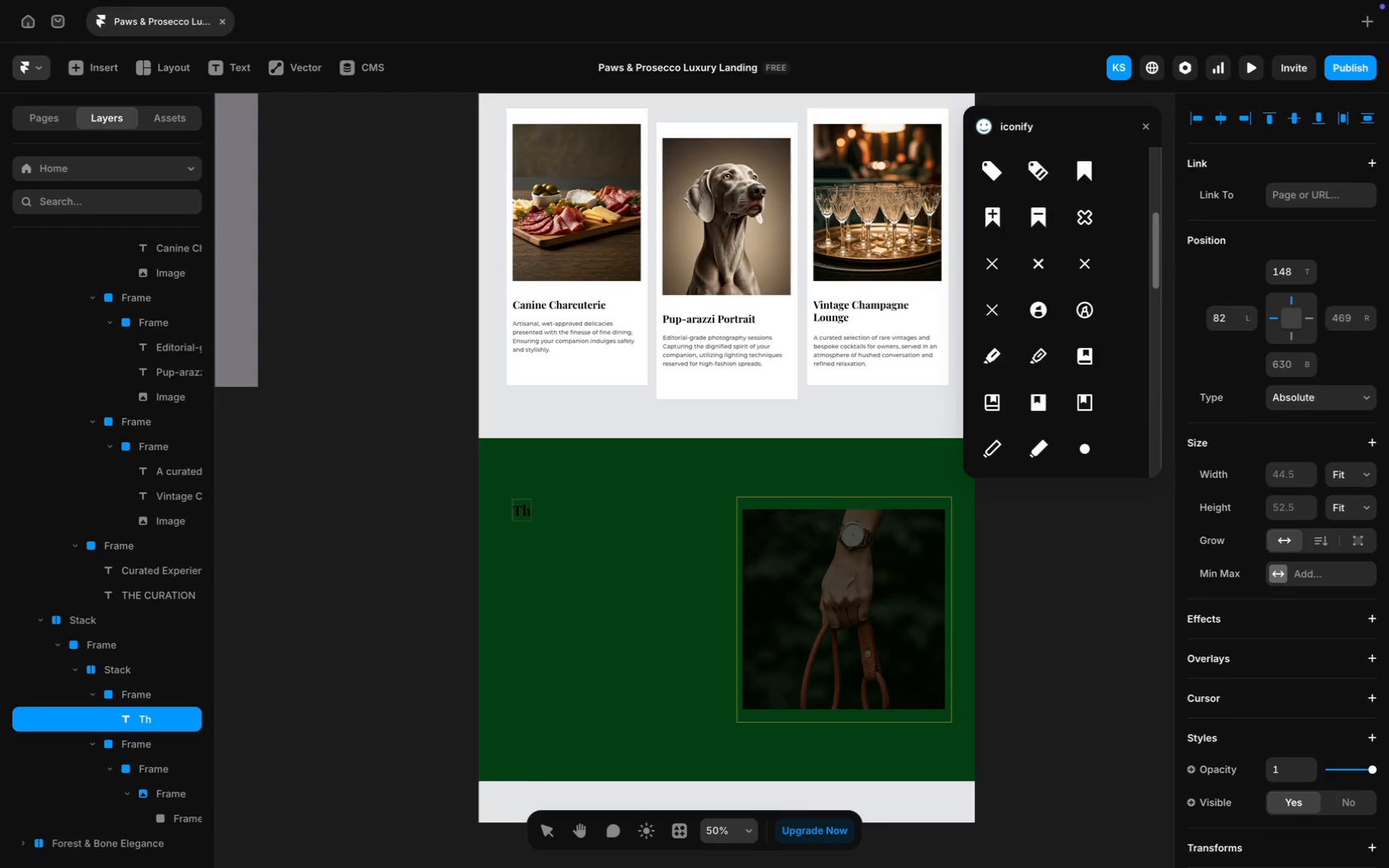 
key(Backspace)
 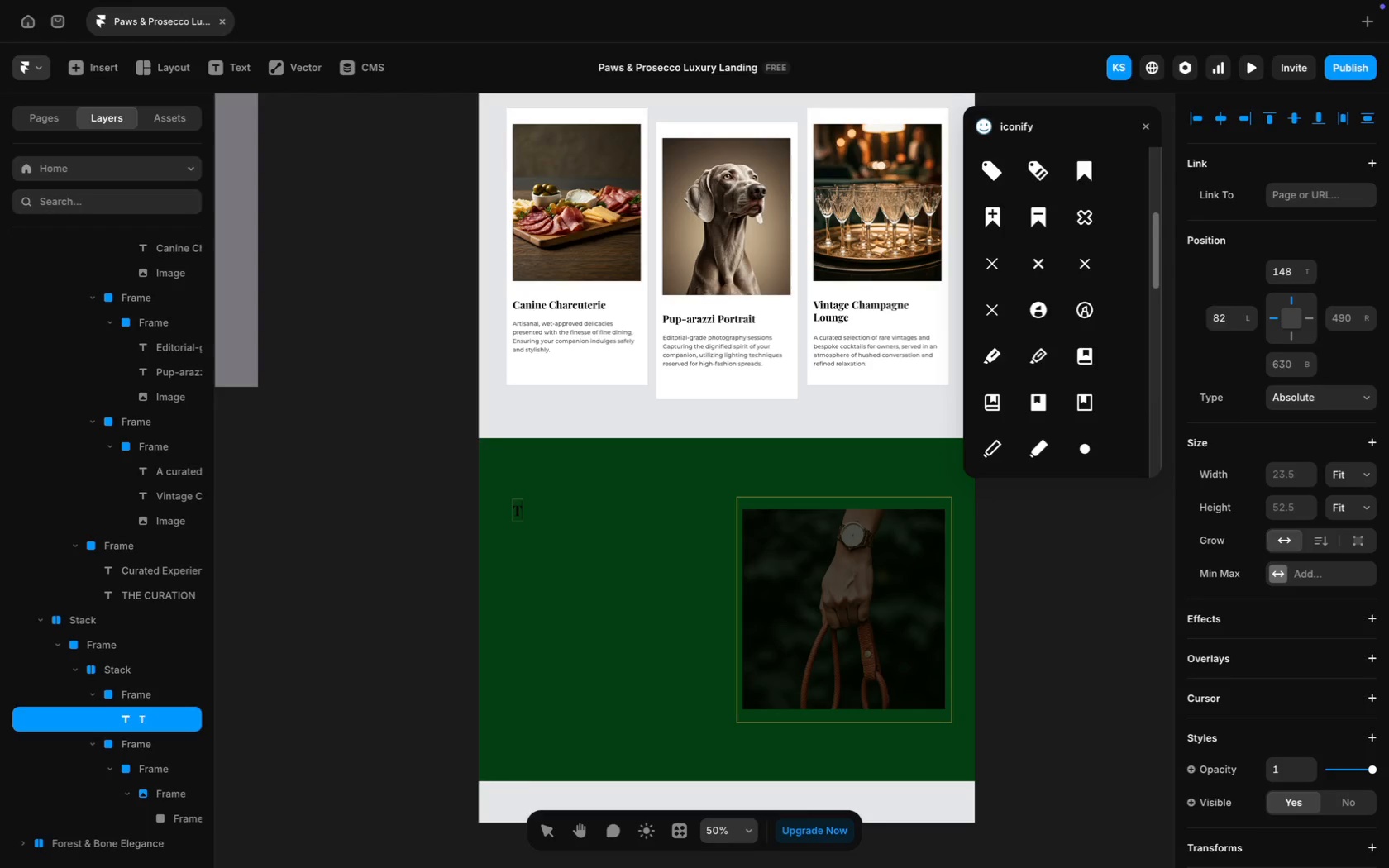 
wait(6.77)
 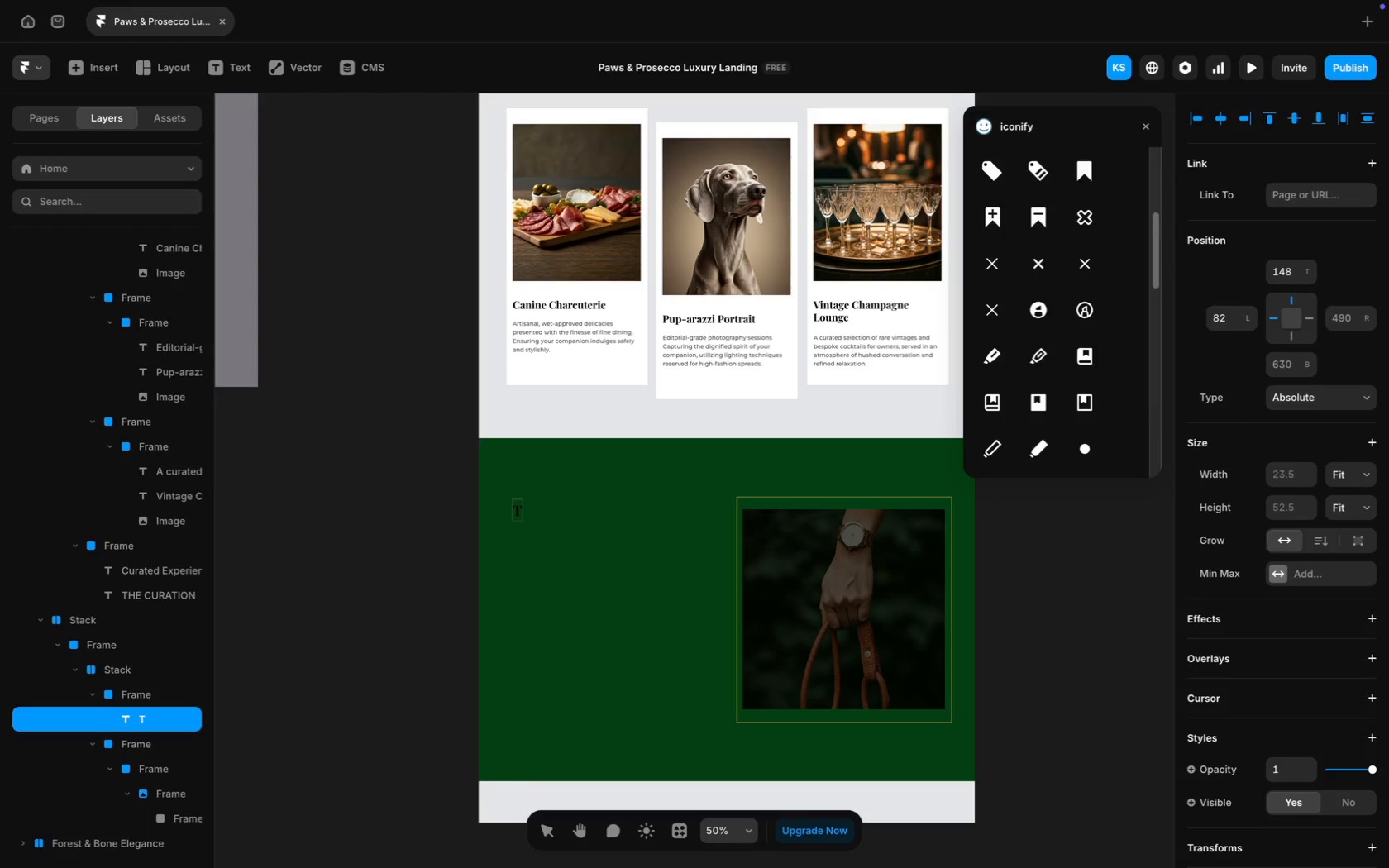 
type(HE)
 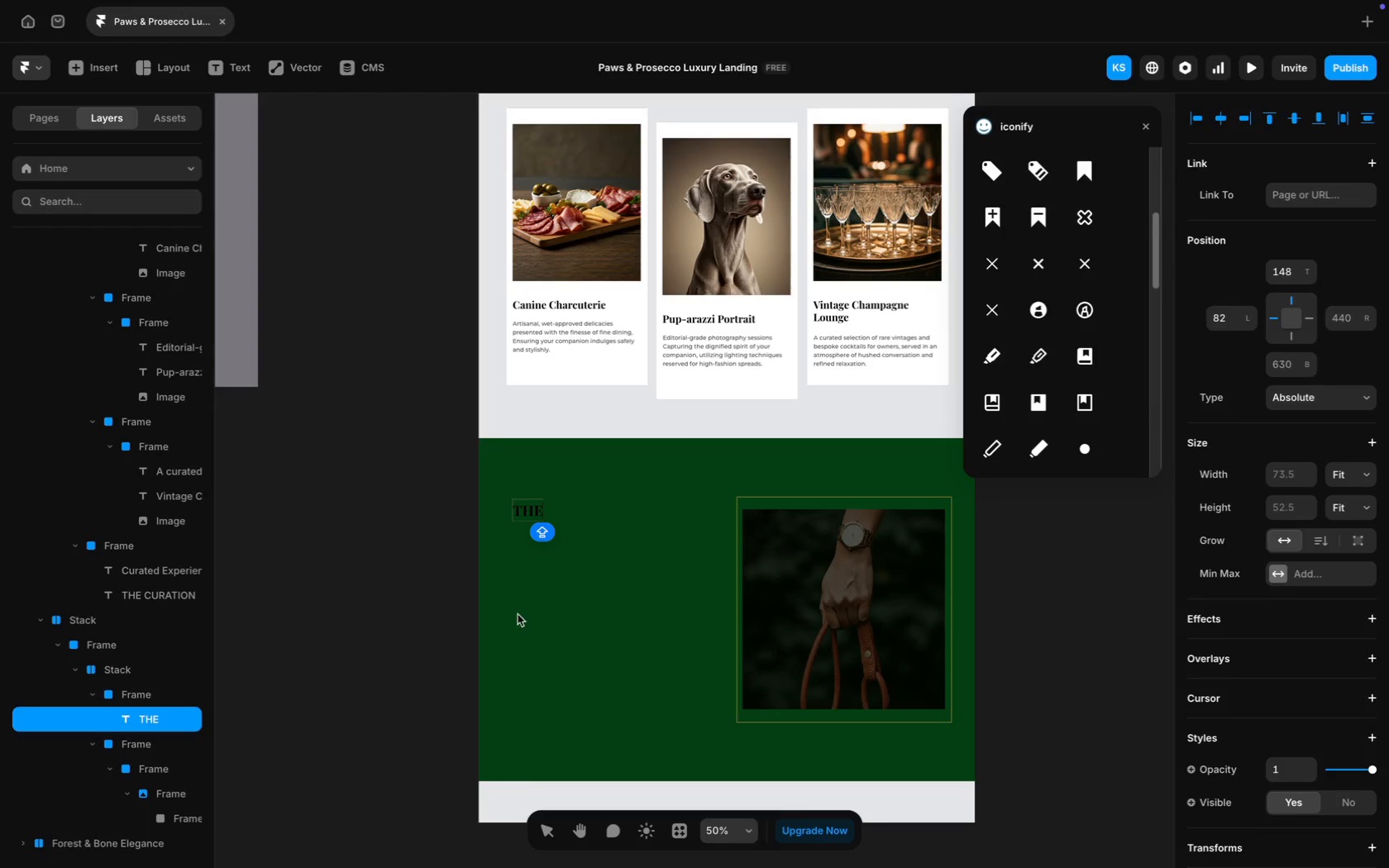 
wait(19.5)
 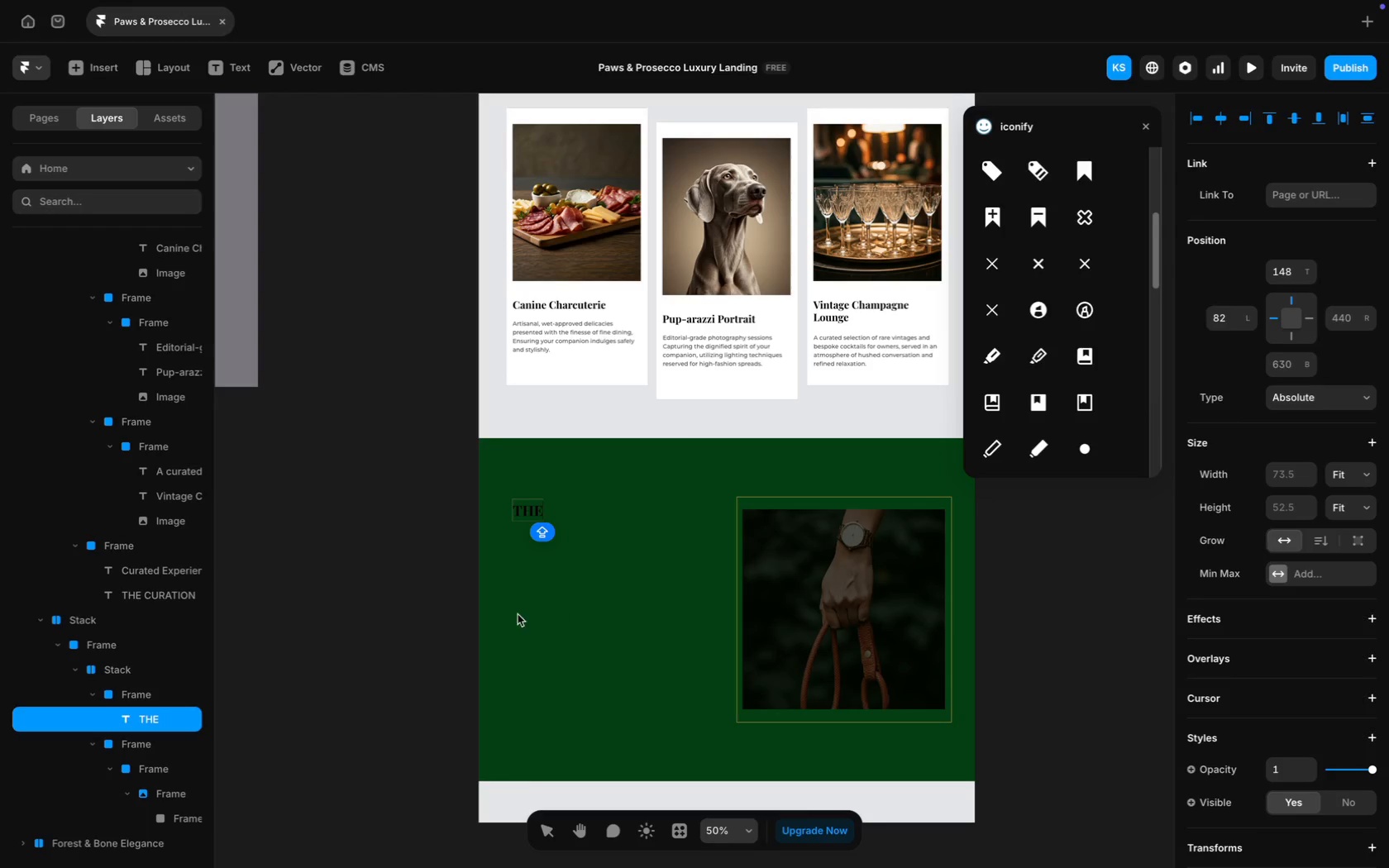 
type( PHILOSOPHY)
 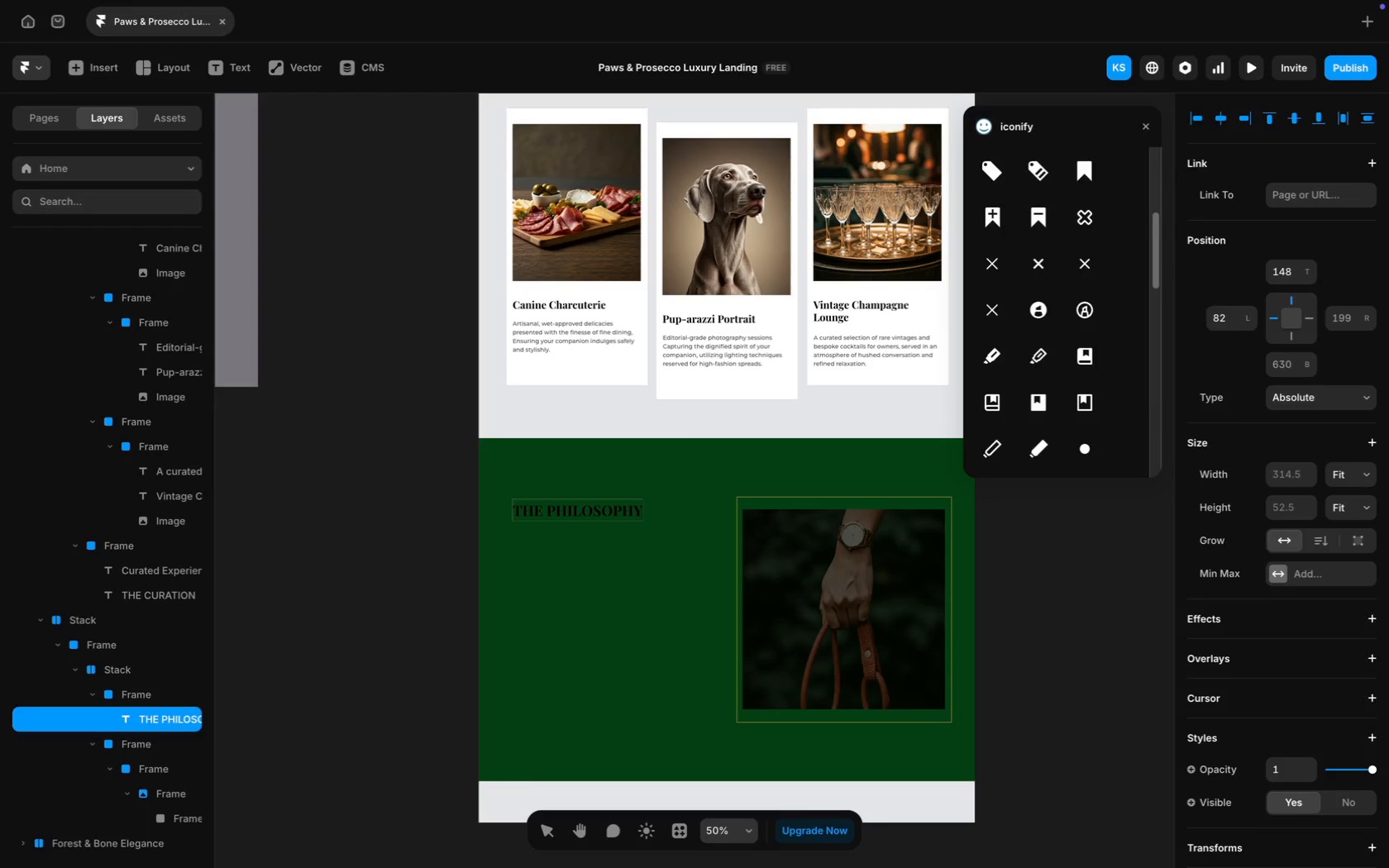 
key(Meta+A)
 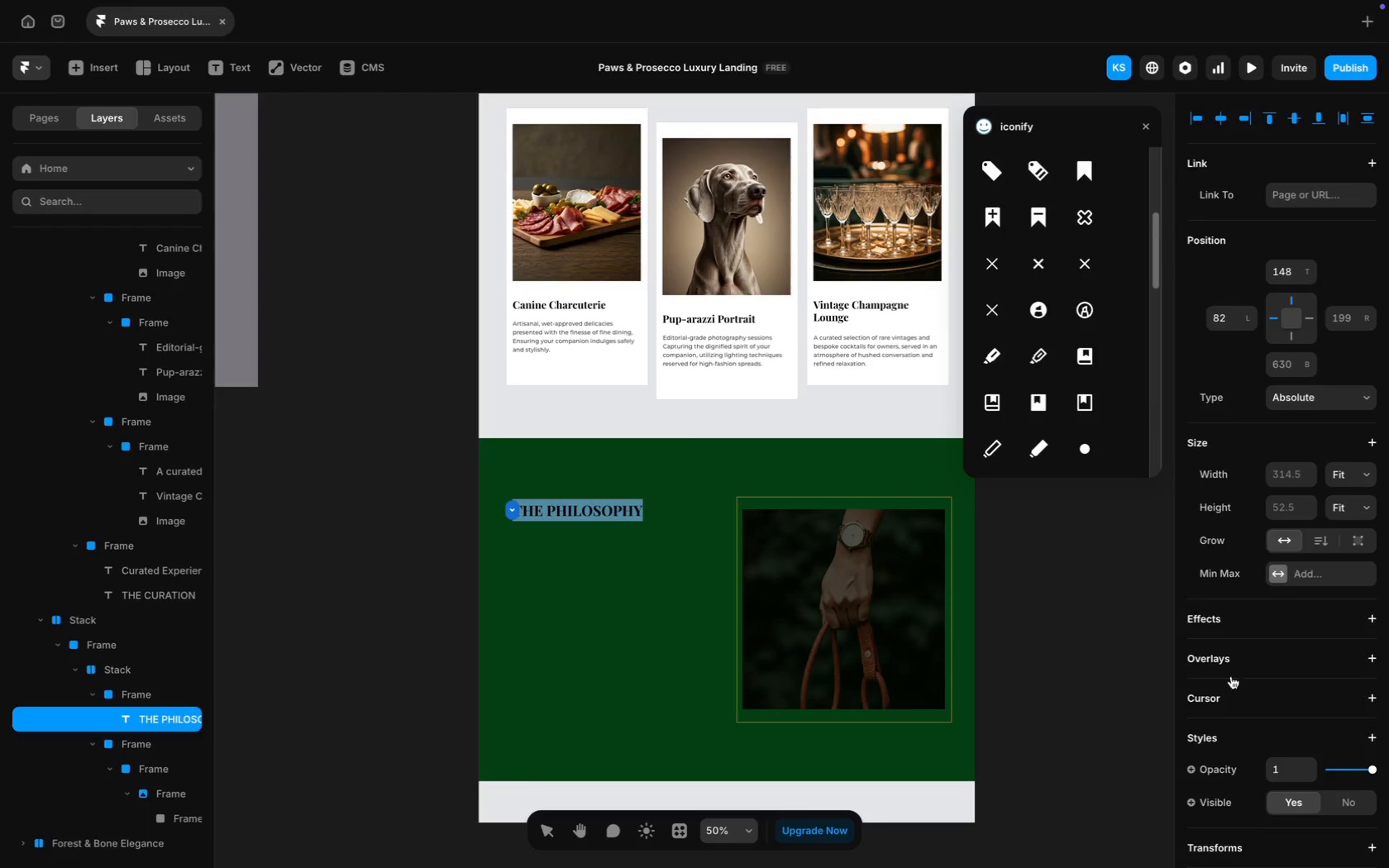 
scroll: coordinate [1232, 724], scroll_direction: down, amount: 45.0
 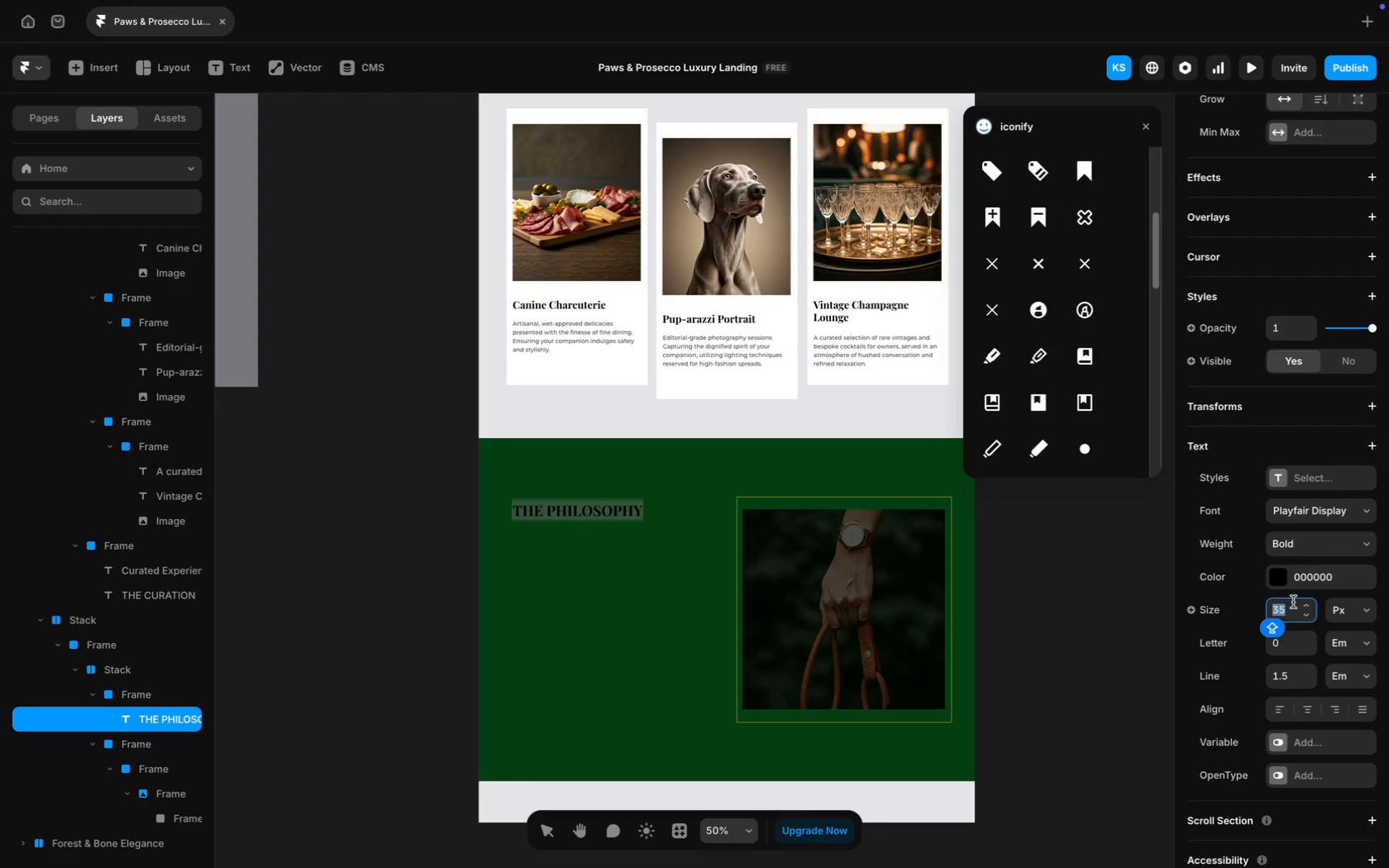 
type(25)
 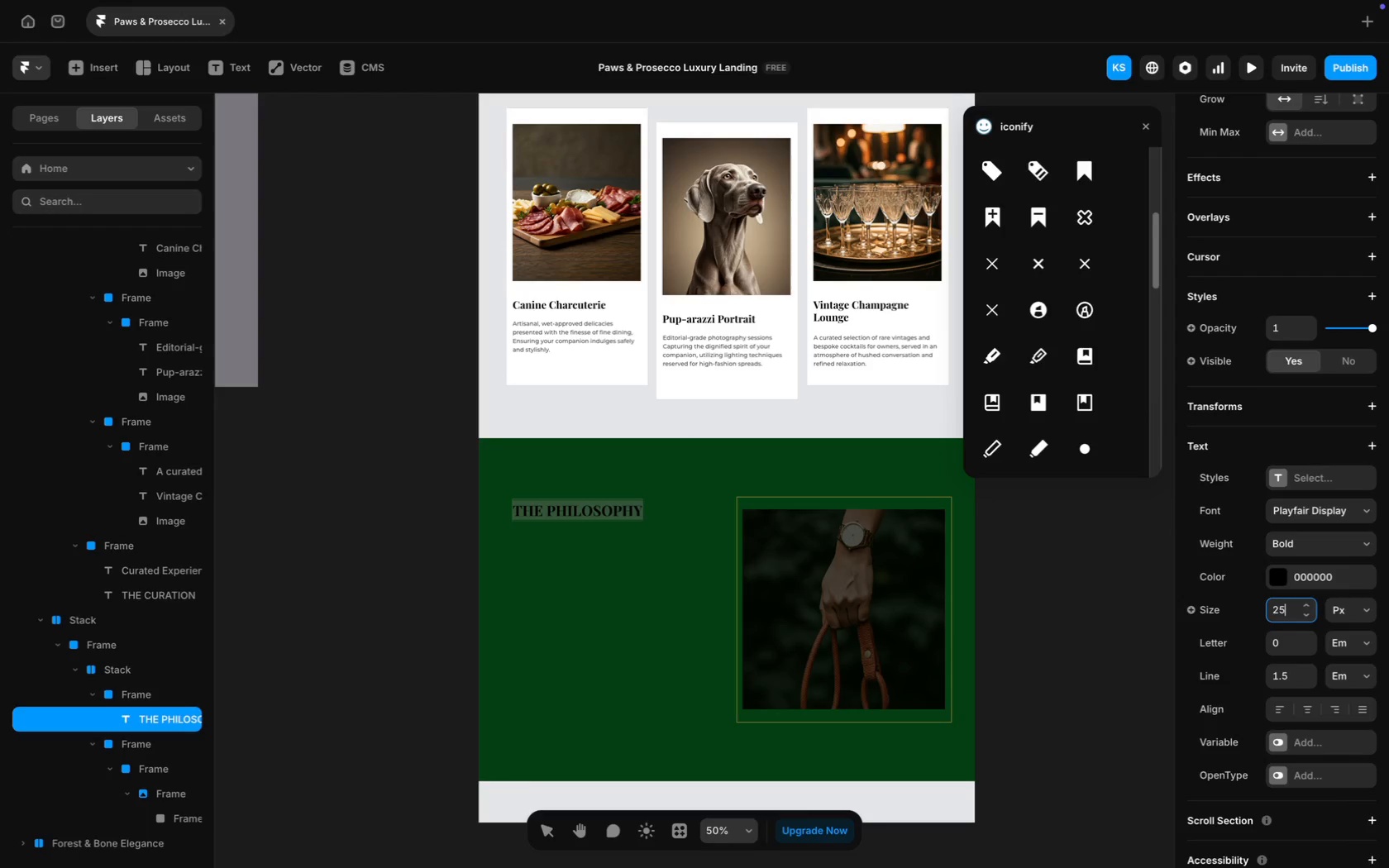 
key(Enter)
 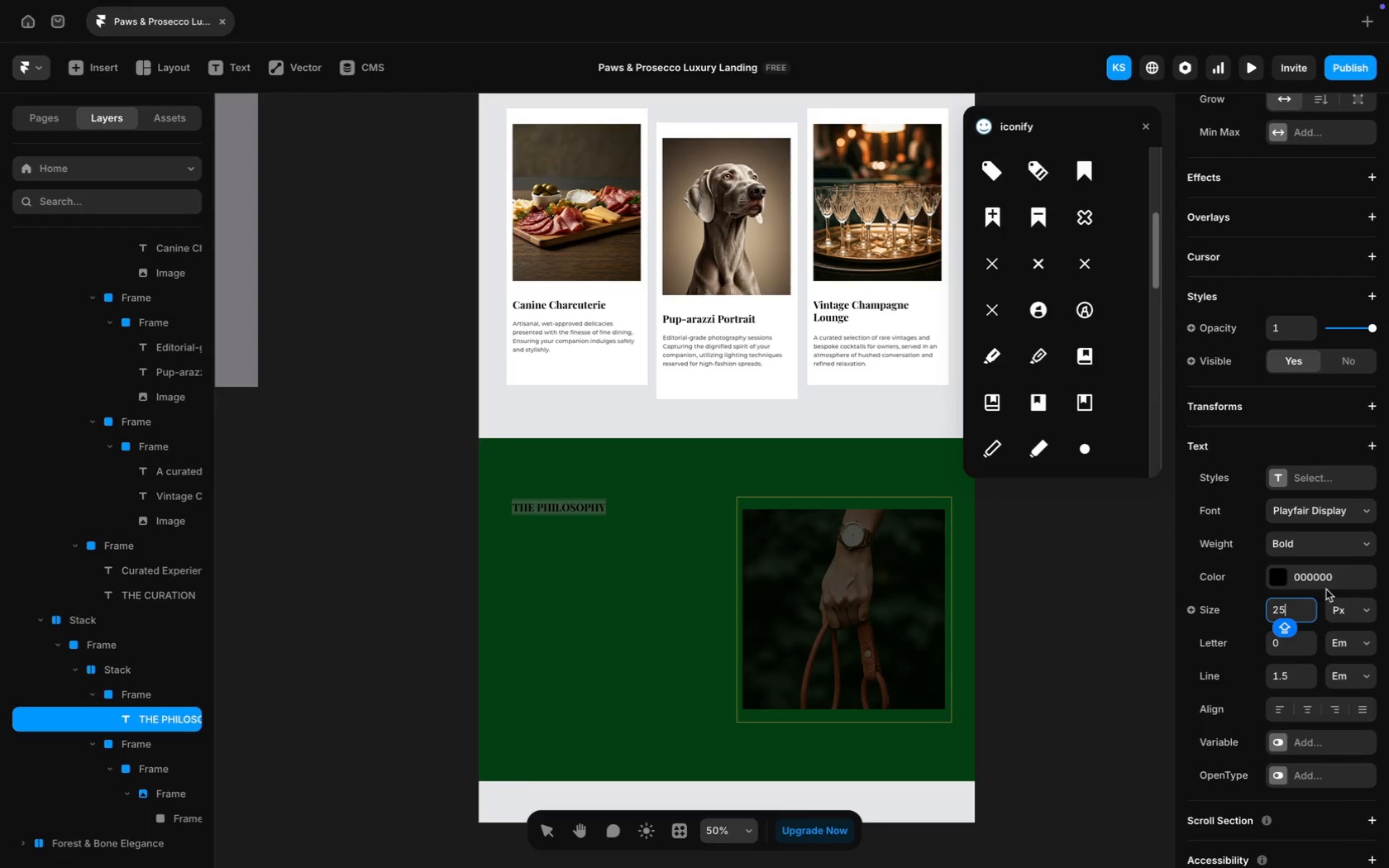 
left_click([1318, 582])
 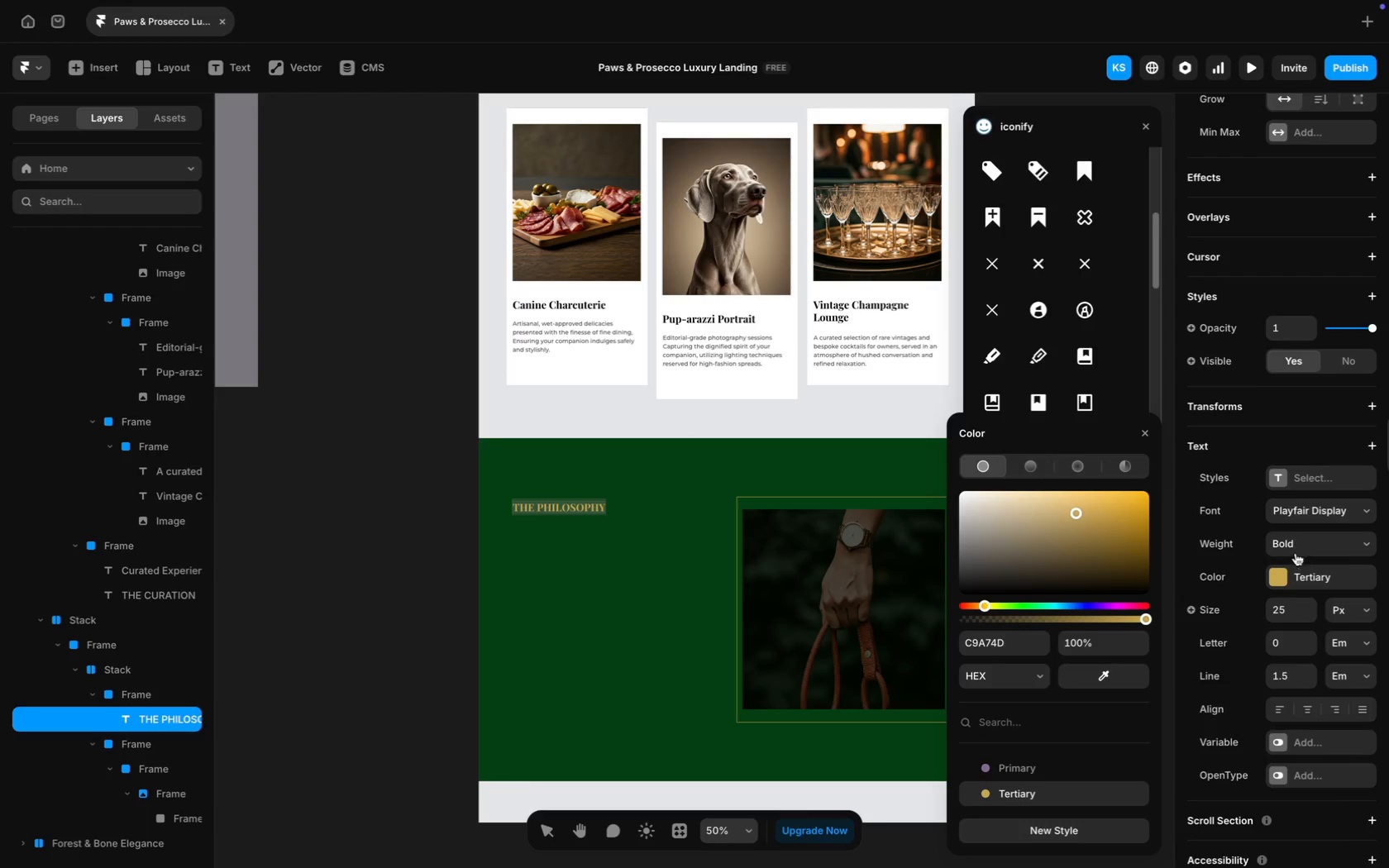 
left_click([1341, 540])
 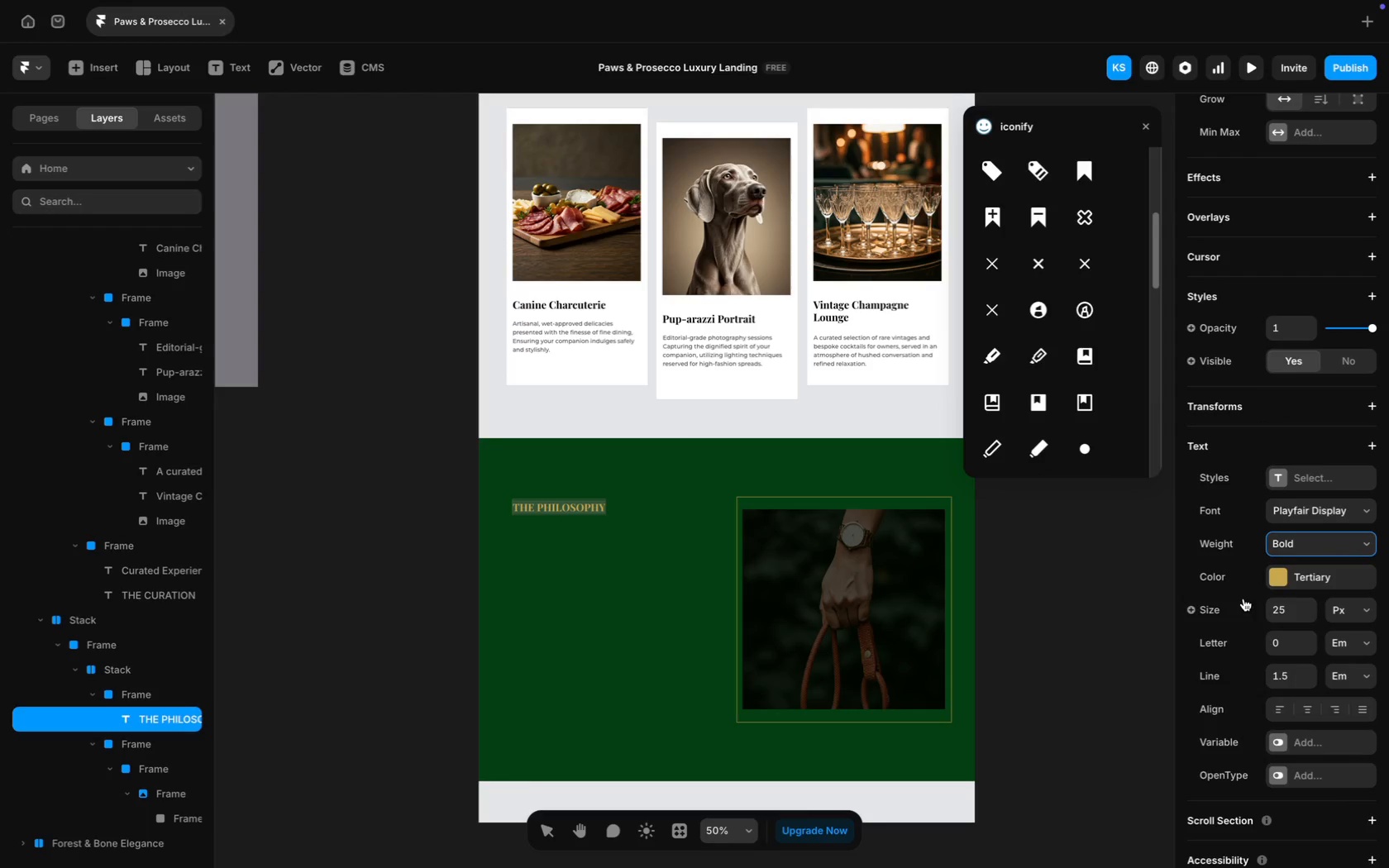 
mouse_move([1267, 610])
 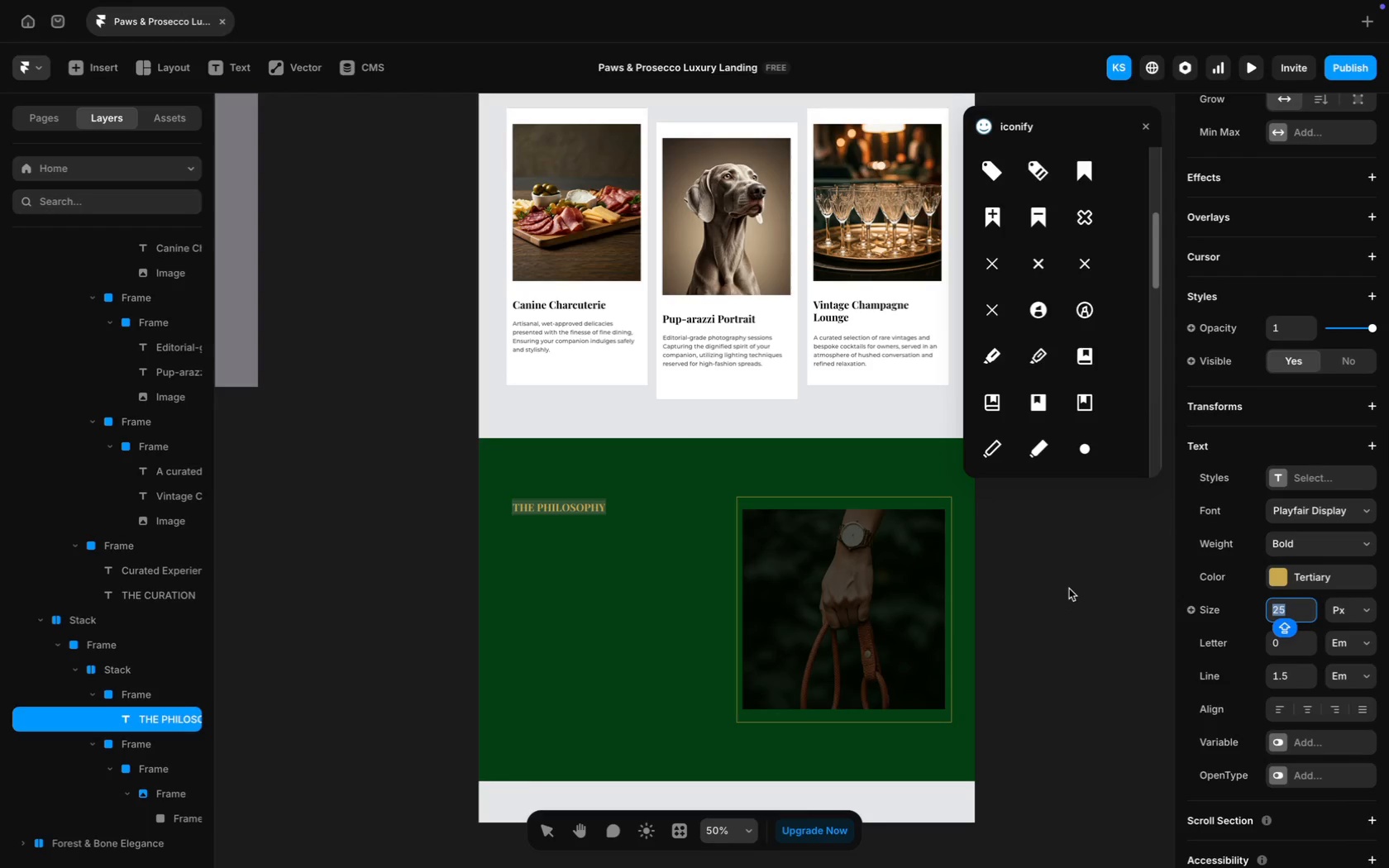 
scroll: coordinate [1057, 608], scroll_direction: up, amount: 7.0
 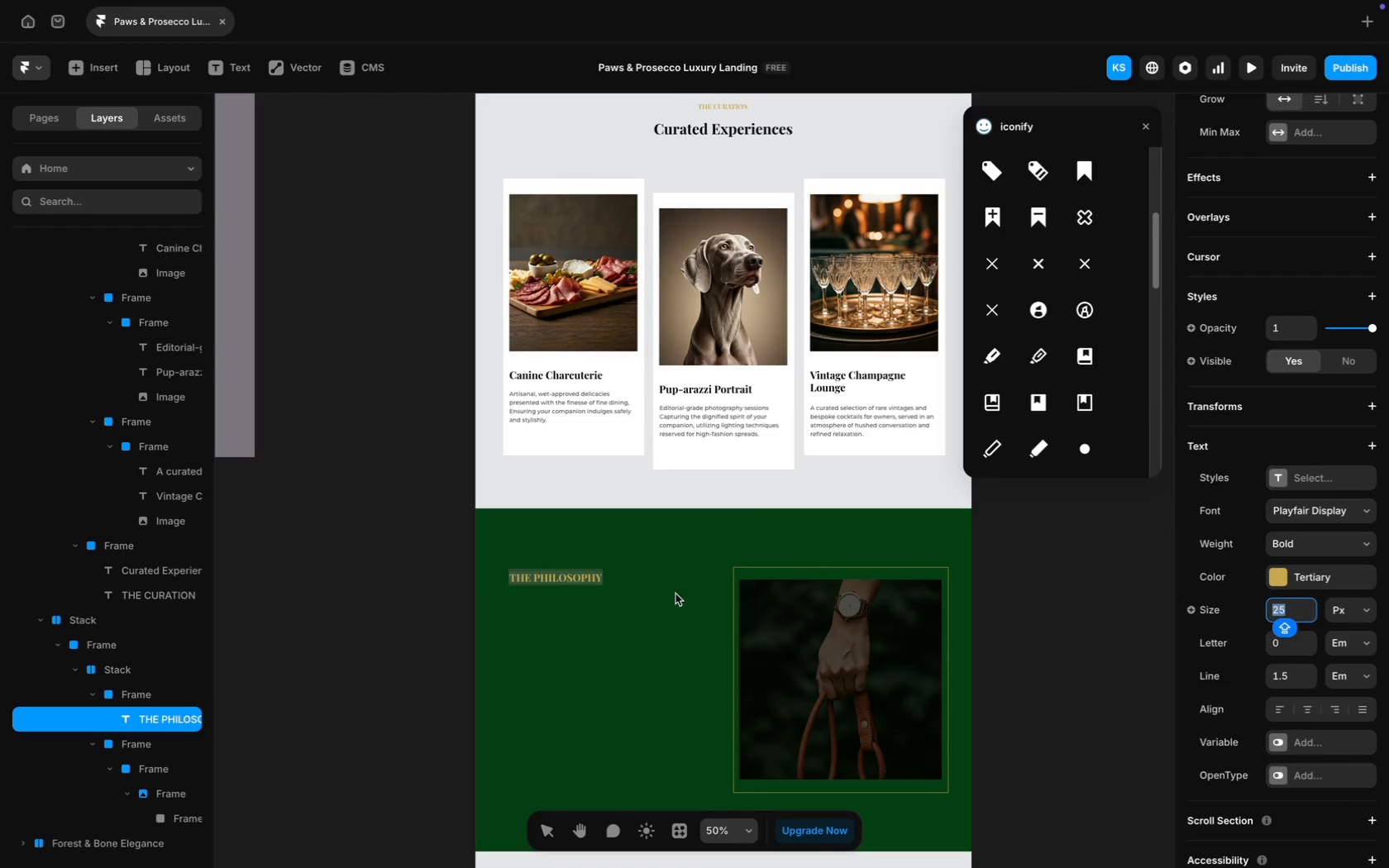 
wait(8.41)
 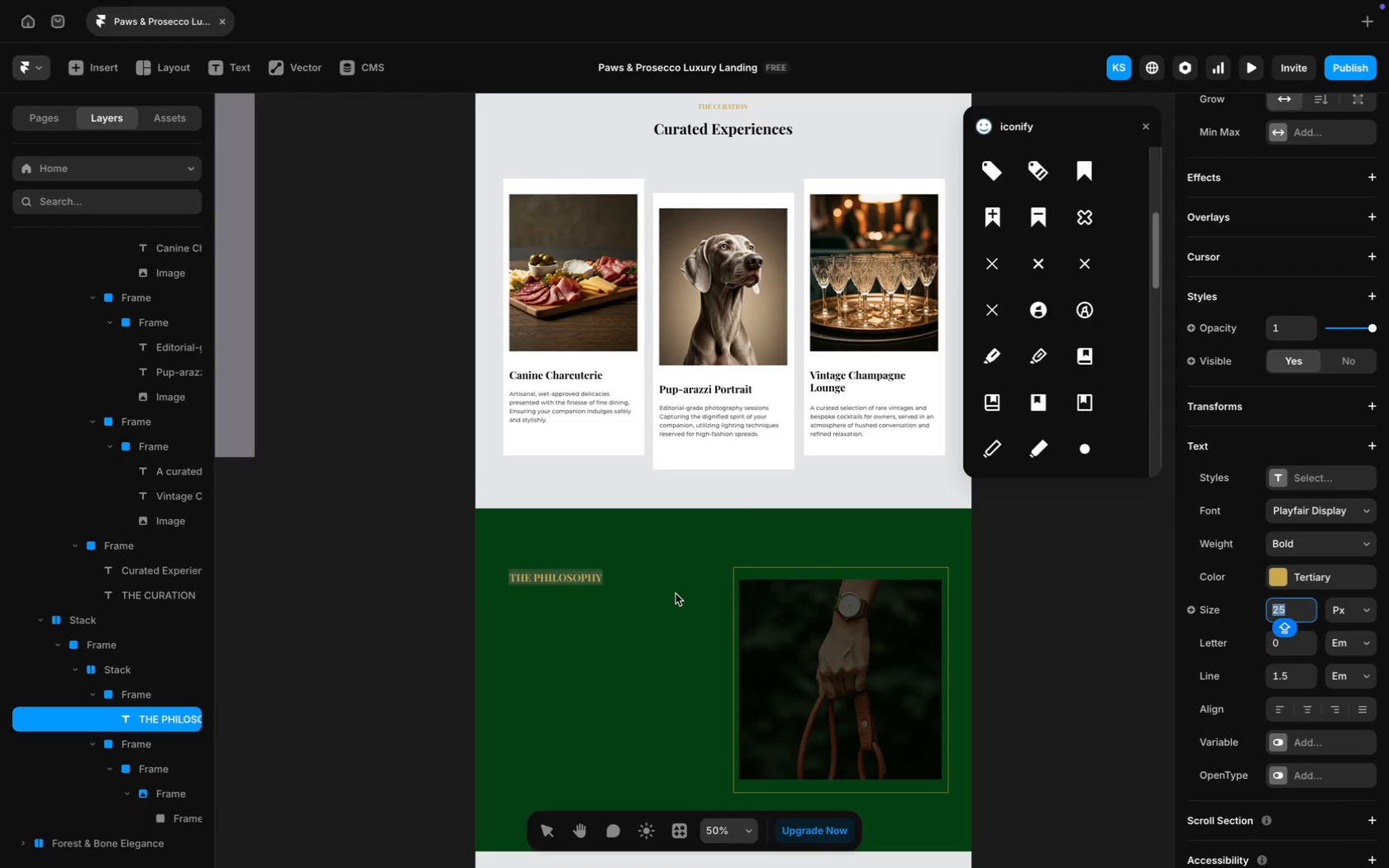 
type(22)
 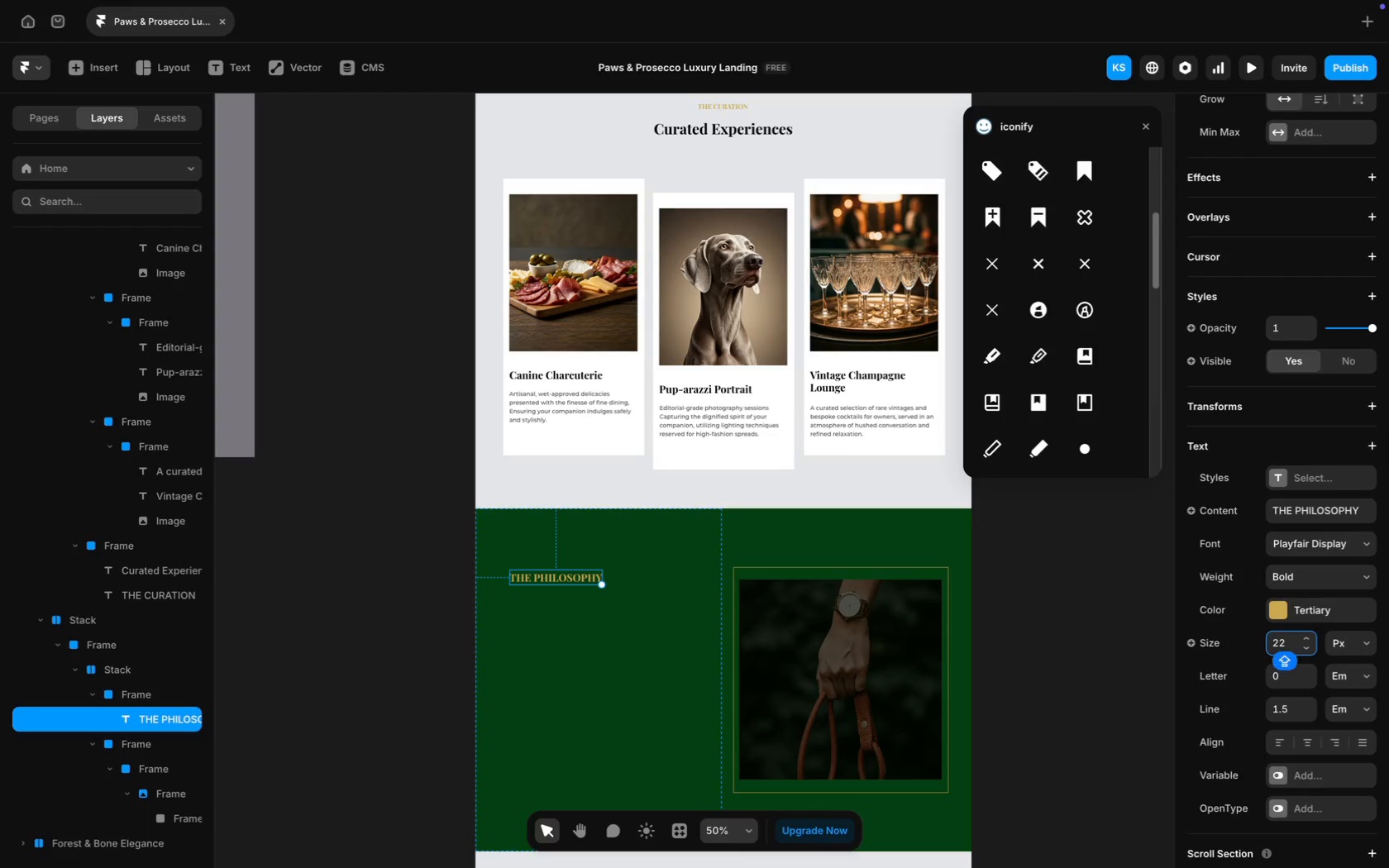 
key(Enter)
 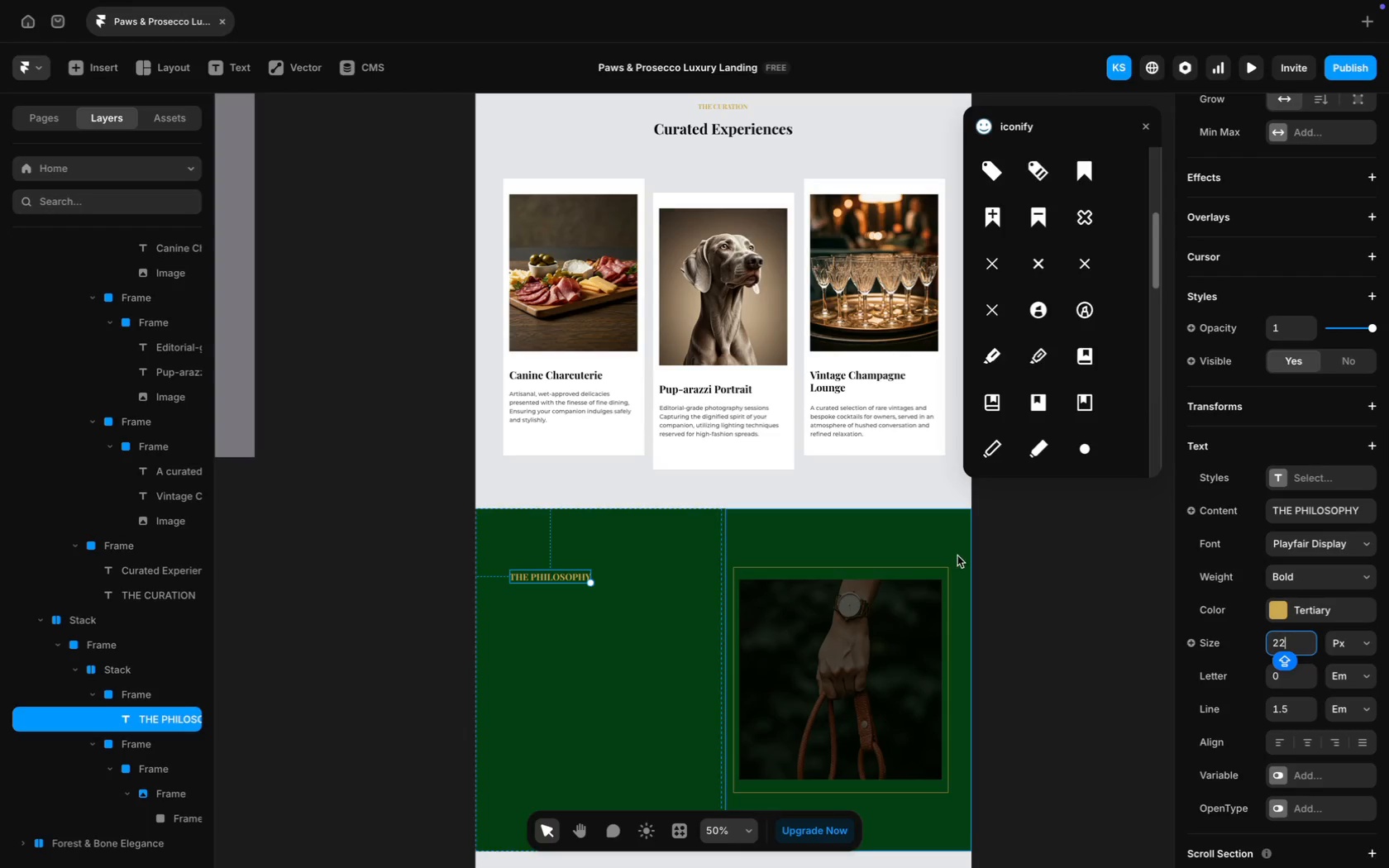 
left_click([1020, 565])
 